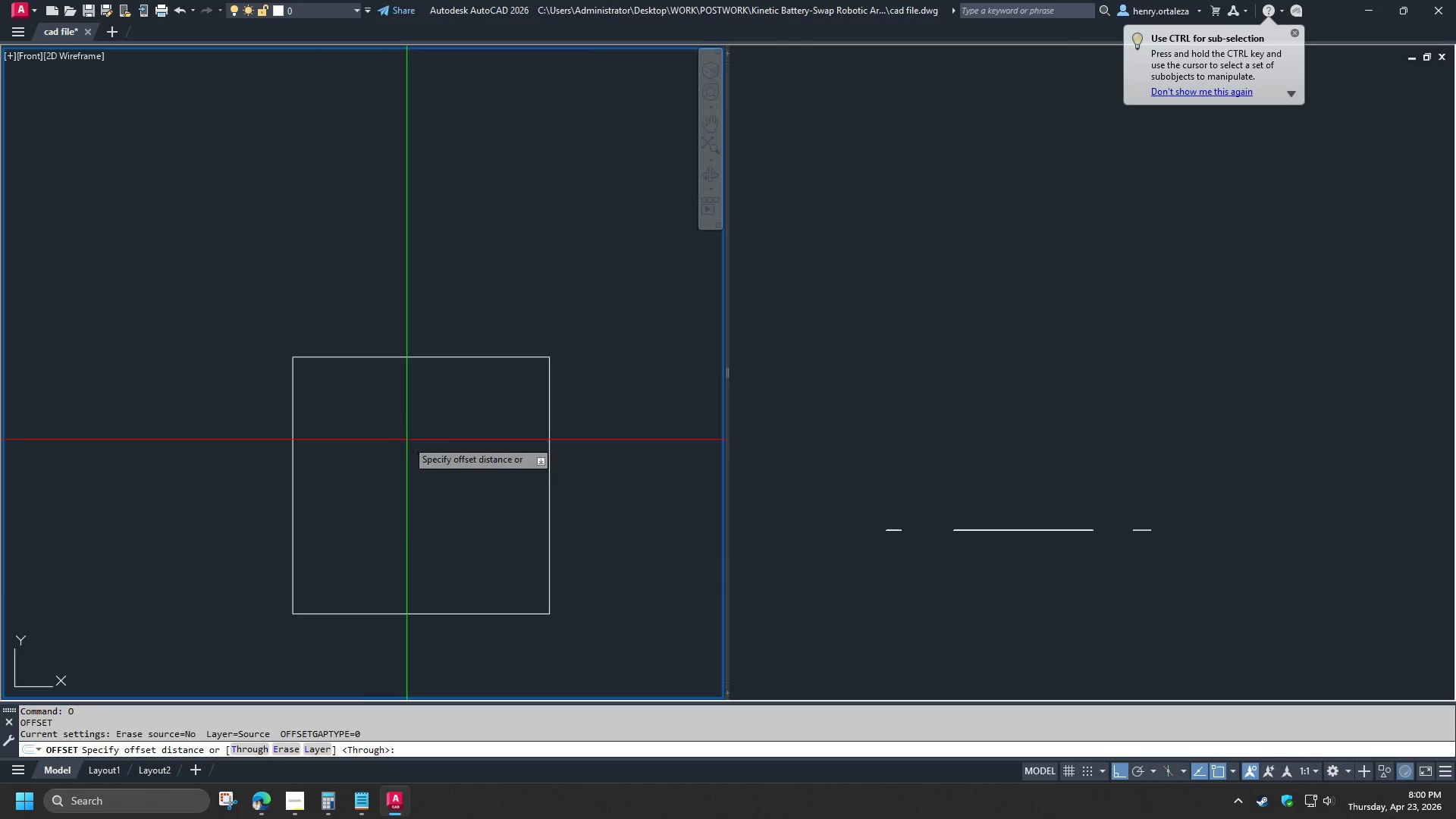 
key(Space)
 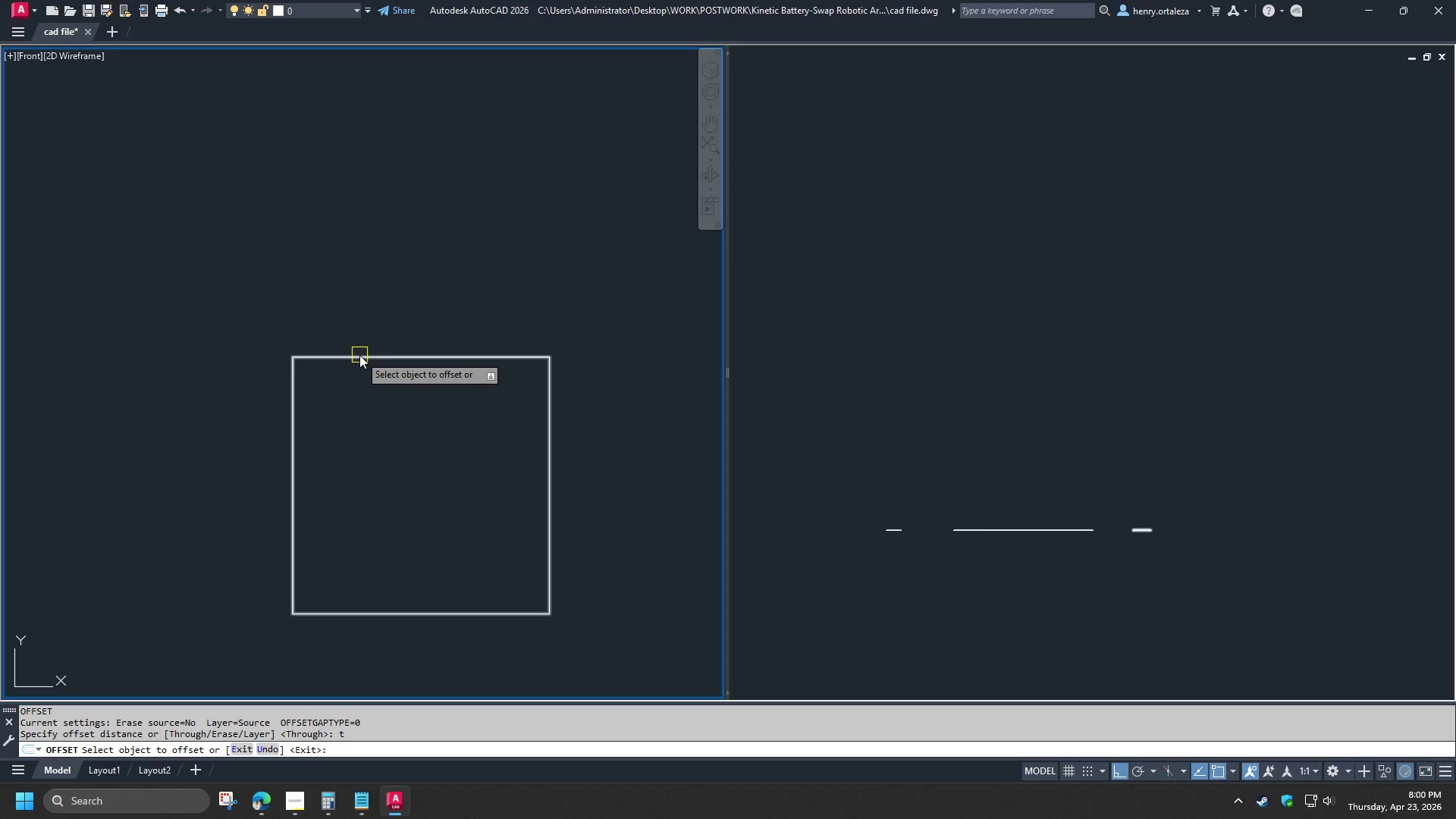 
wait(5.38)
 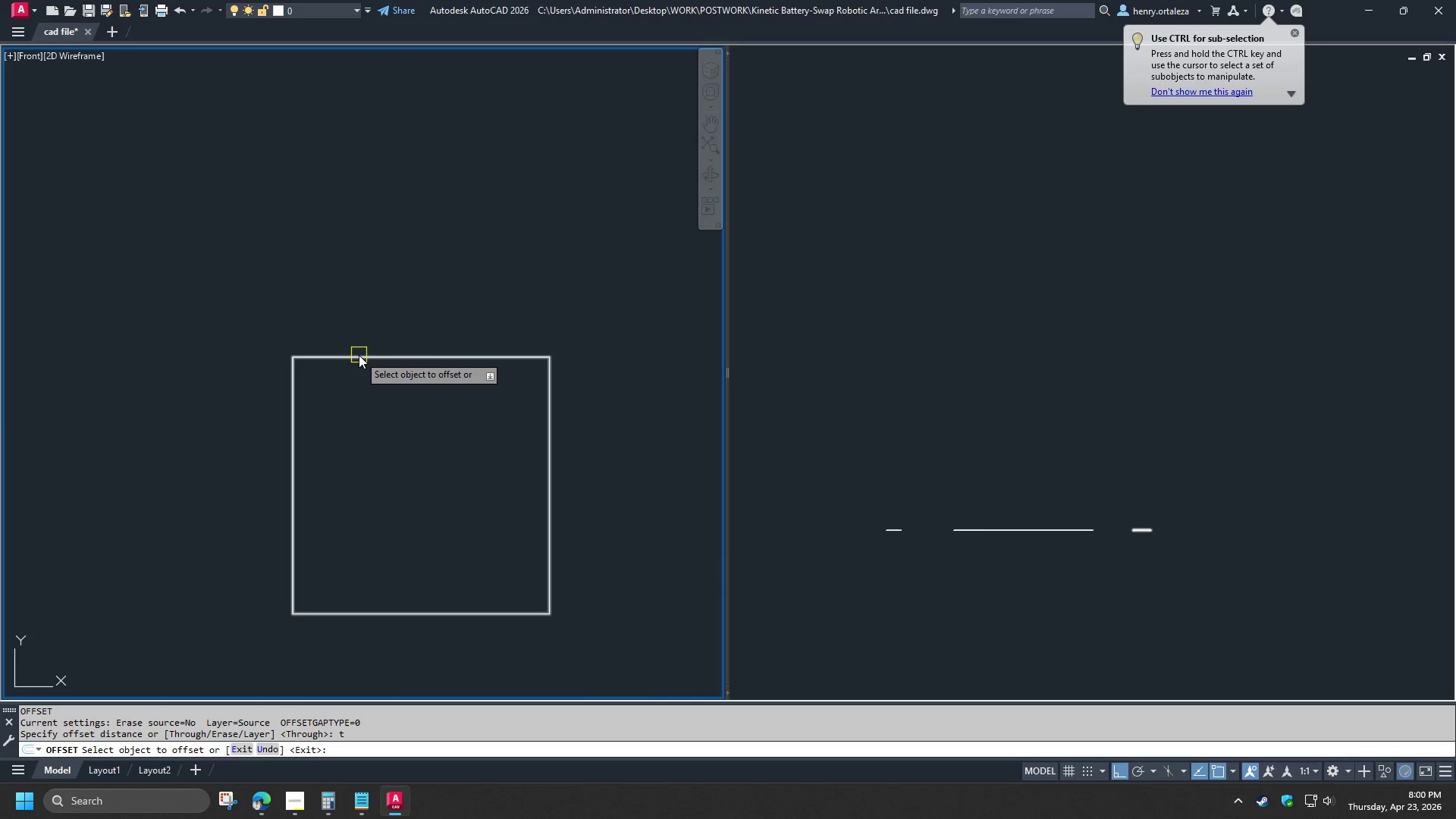 
key(Escape)
type(ch d )
 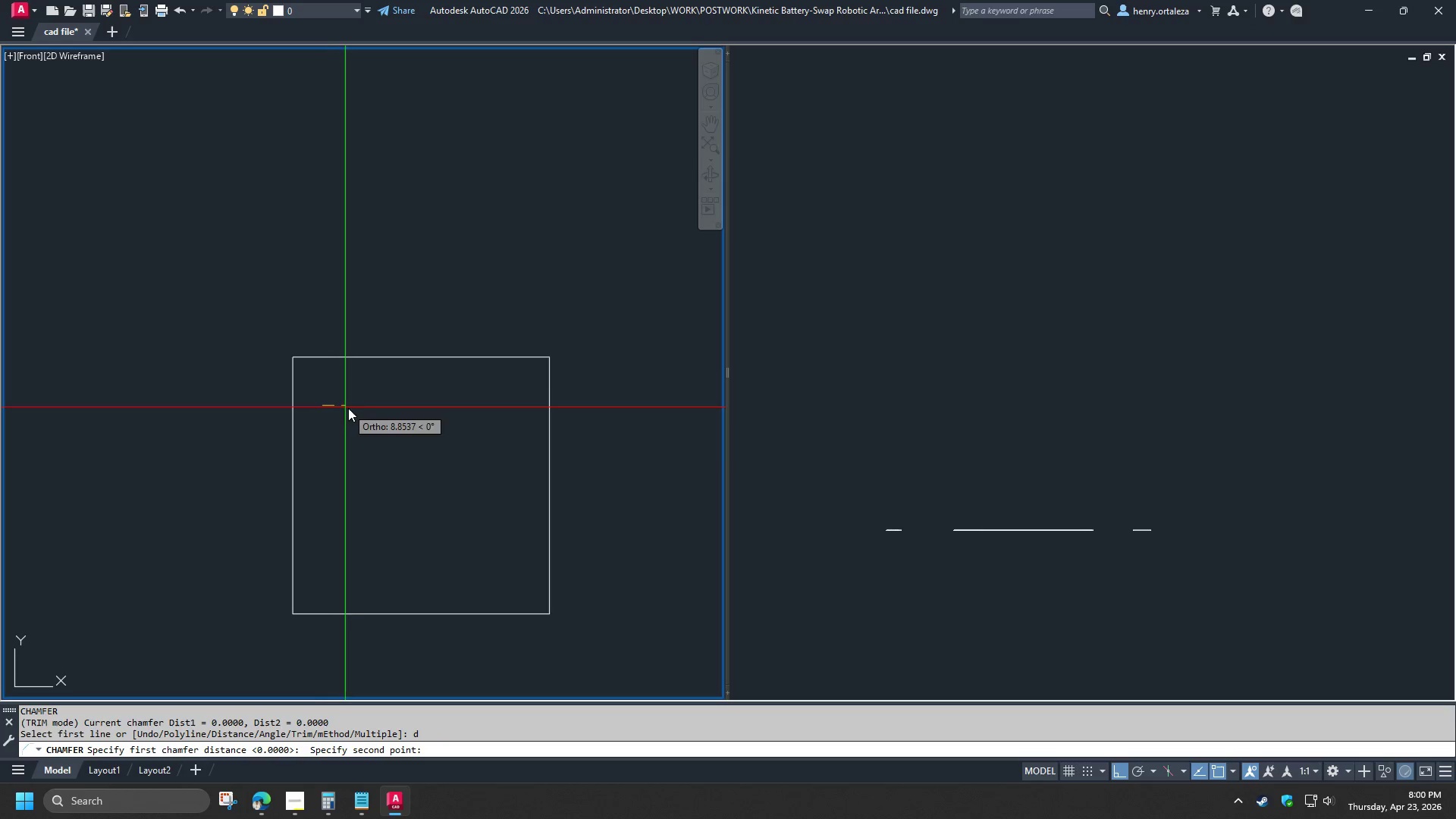 
hold_key(key=A, duration=19.2)
 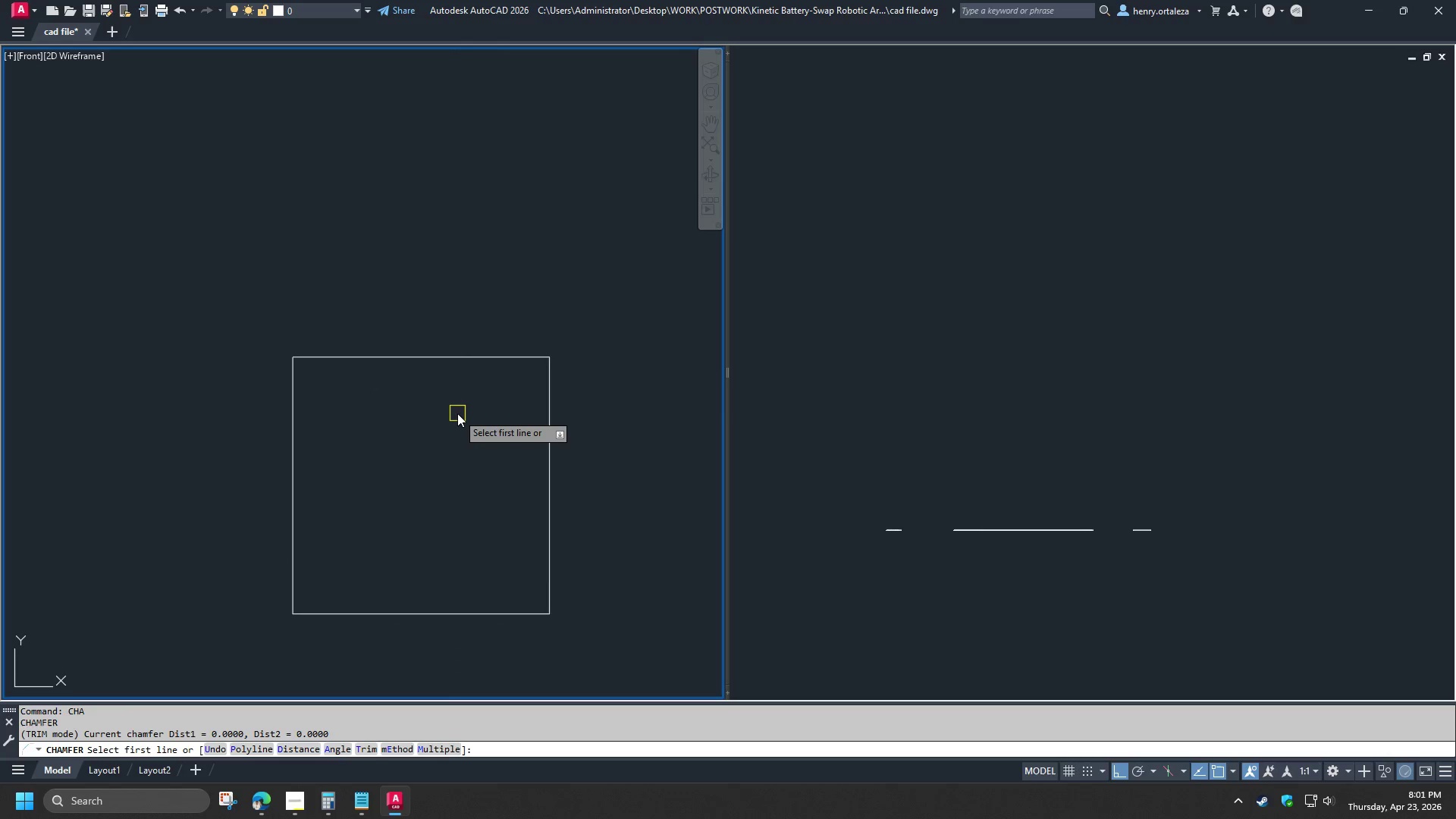 
left_click_drag(start_coordinate=[322, 406], to_coordinate=[328, 406])
 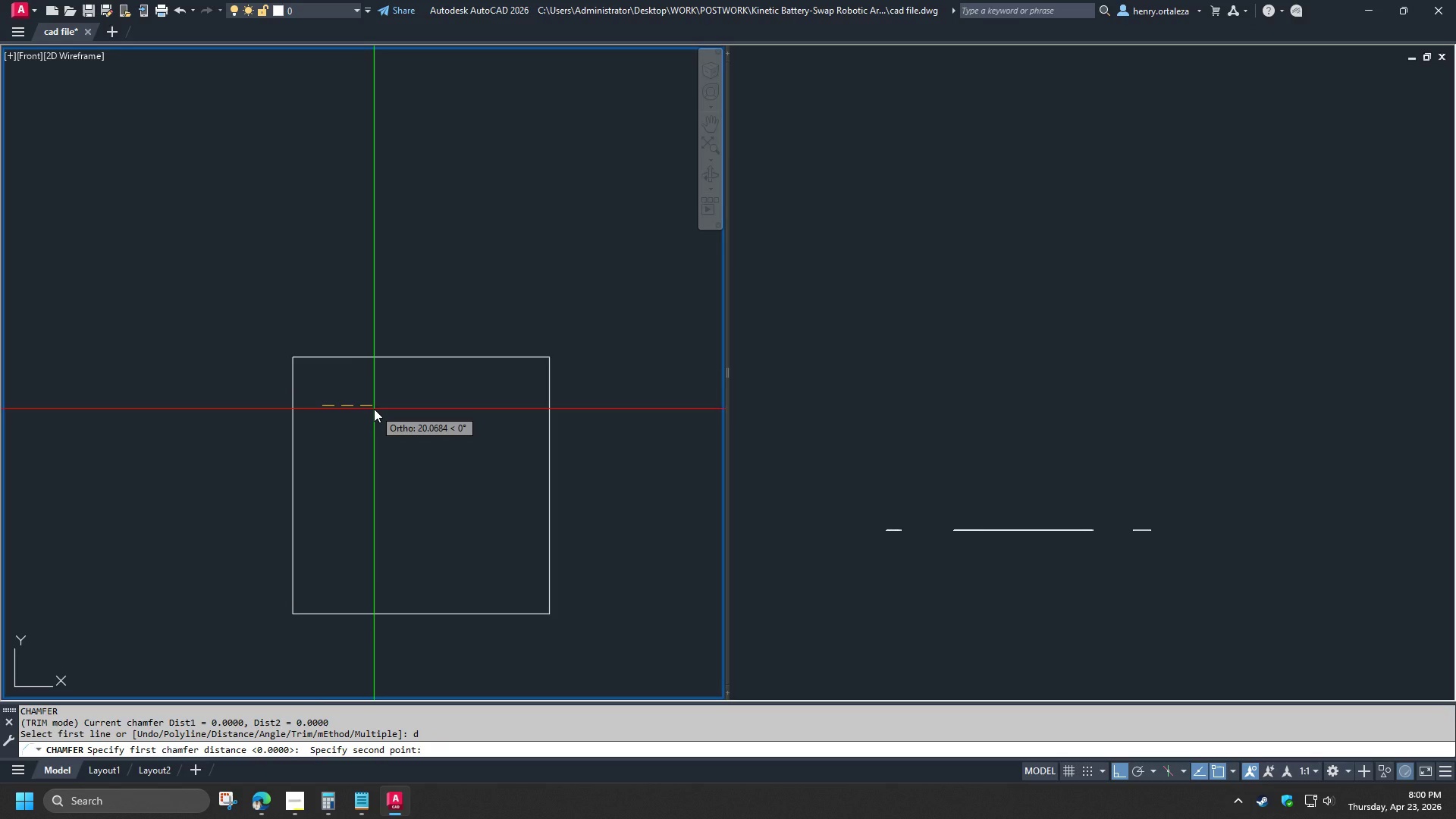 
key(Numpad2)
 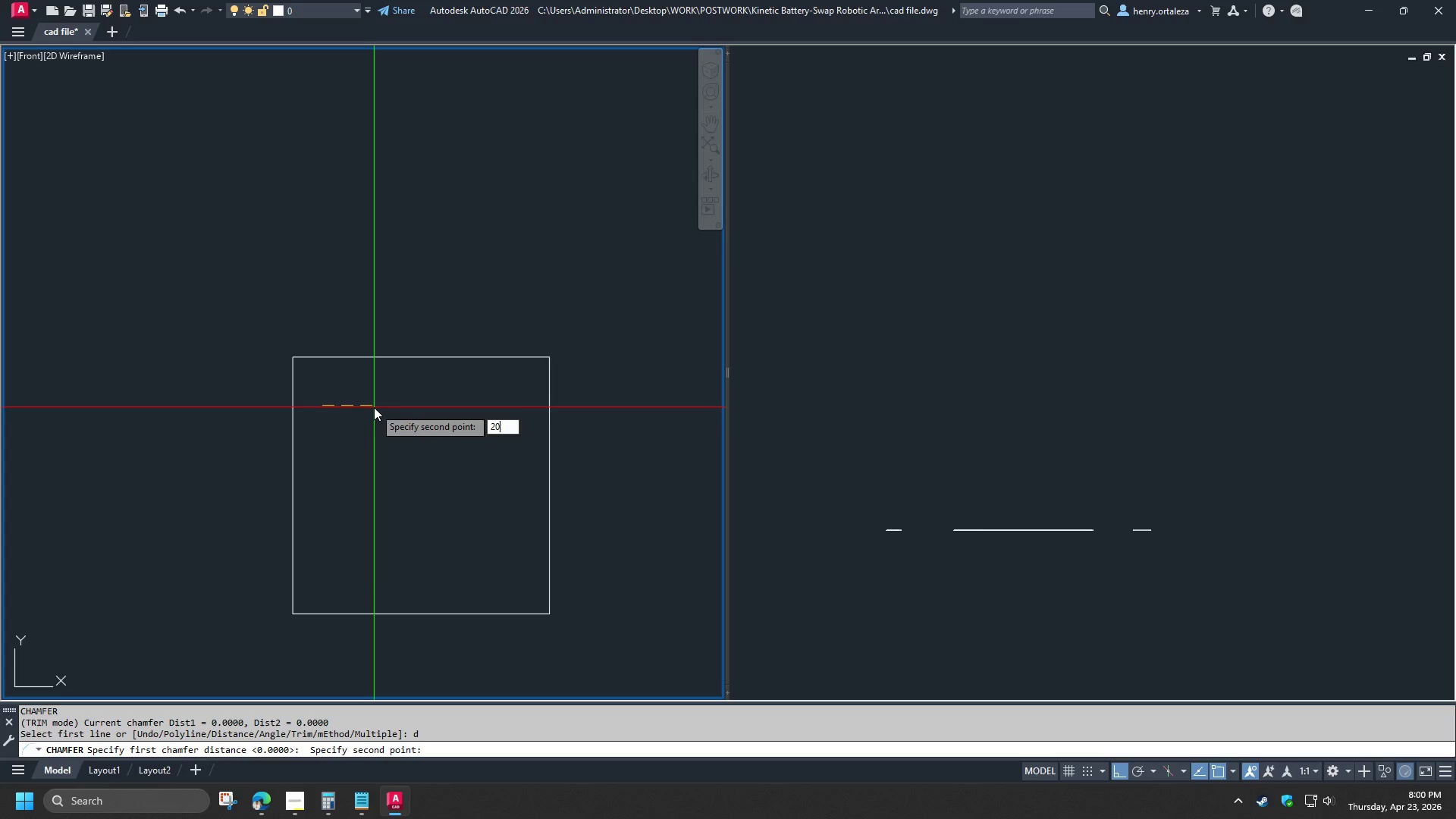 
key(Numpad0)
 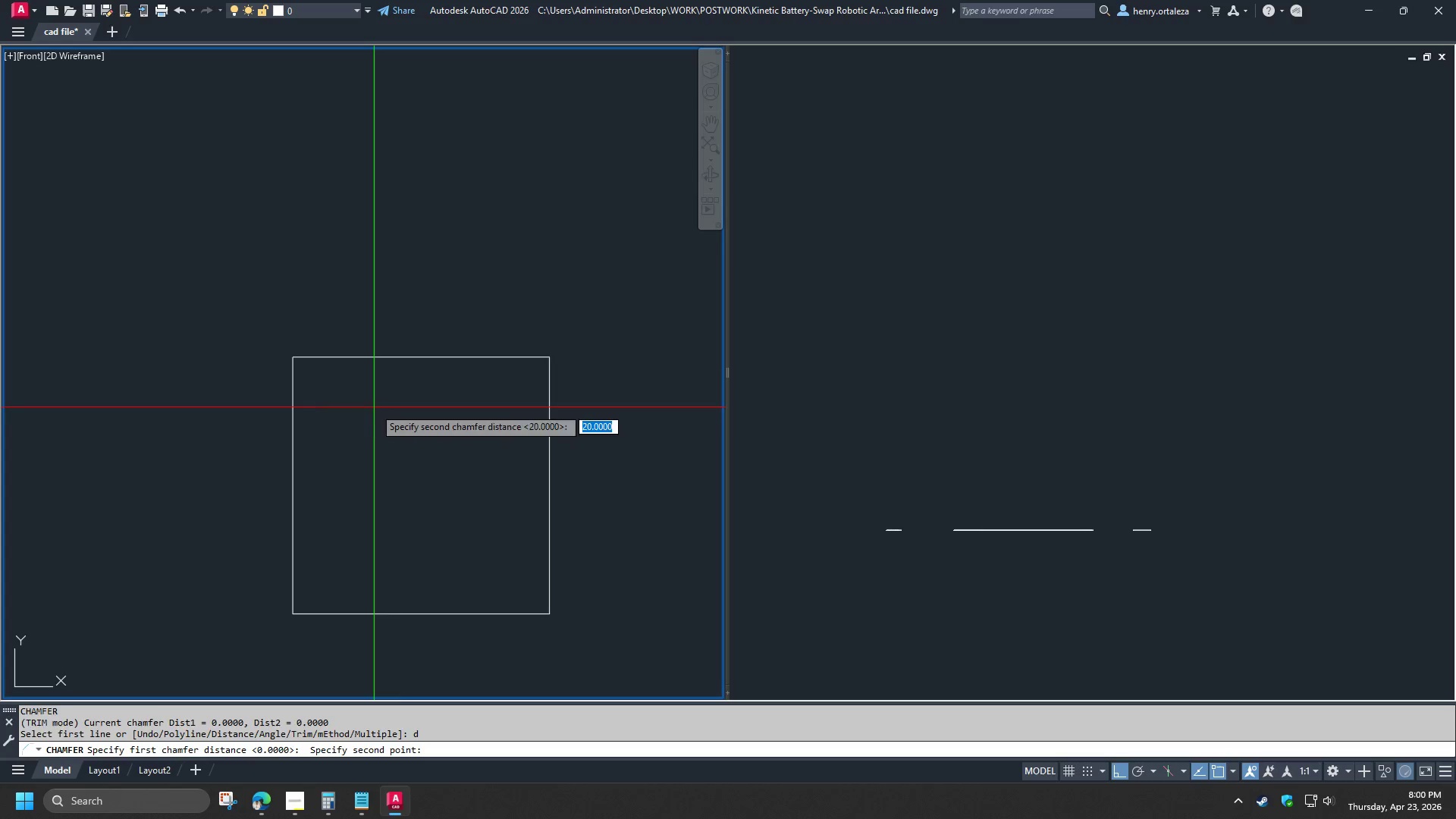 
key(NumpadEnter)
 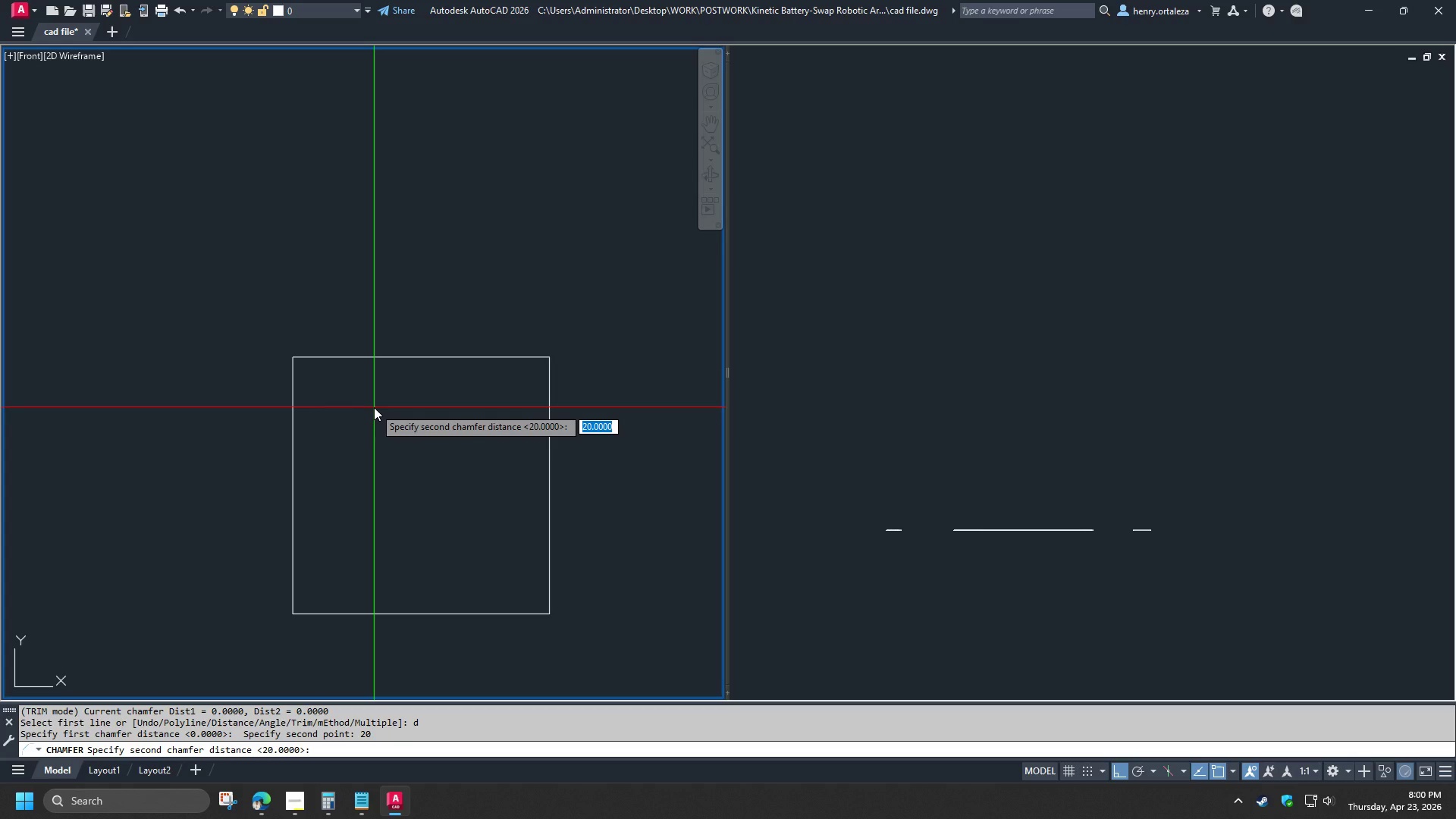 
key(Space)
 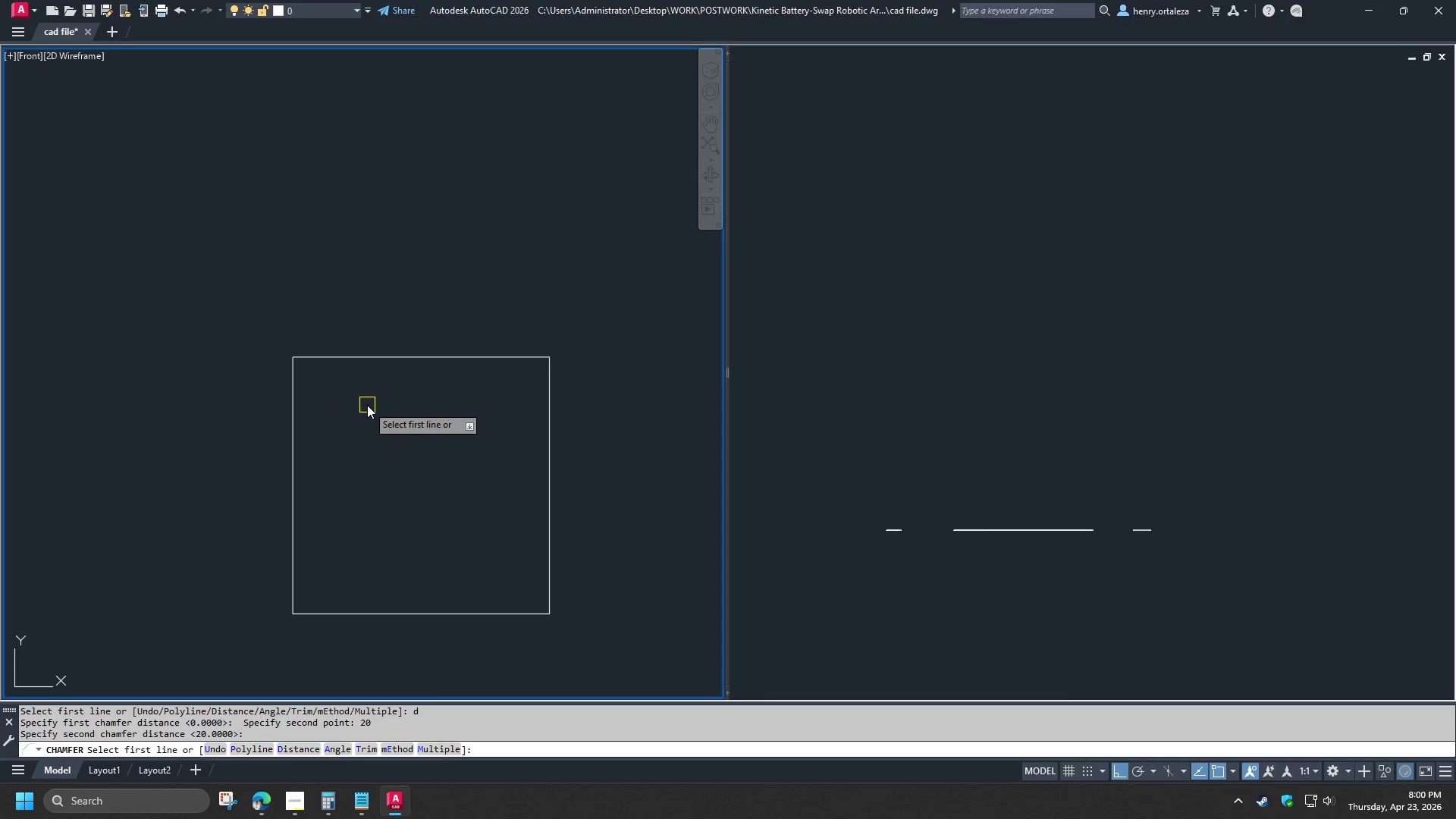 
key(P)
 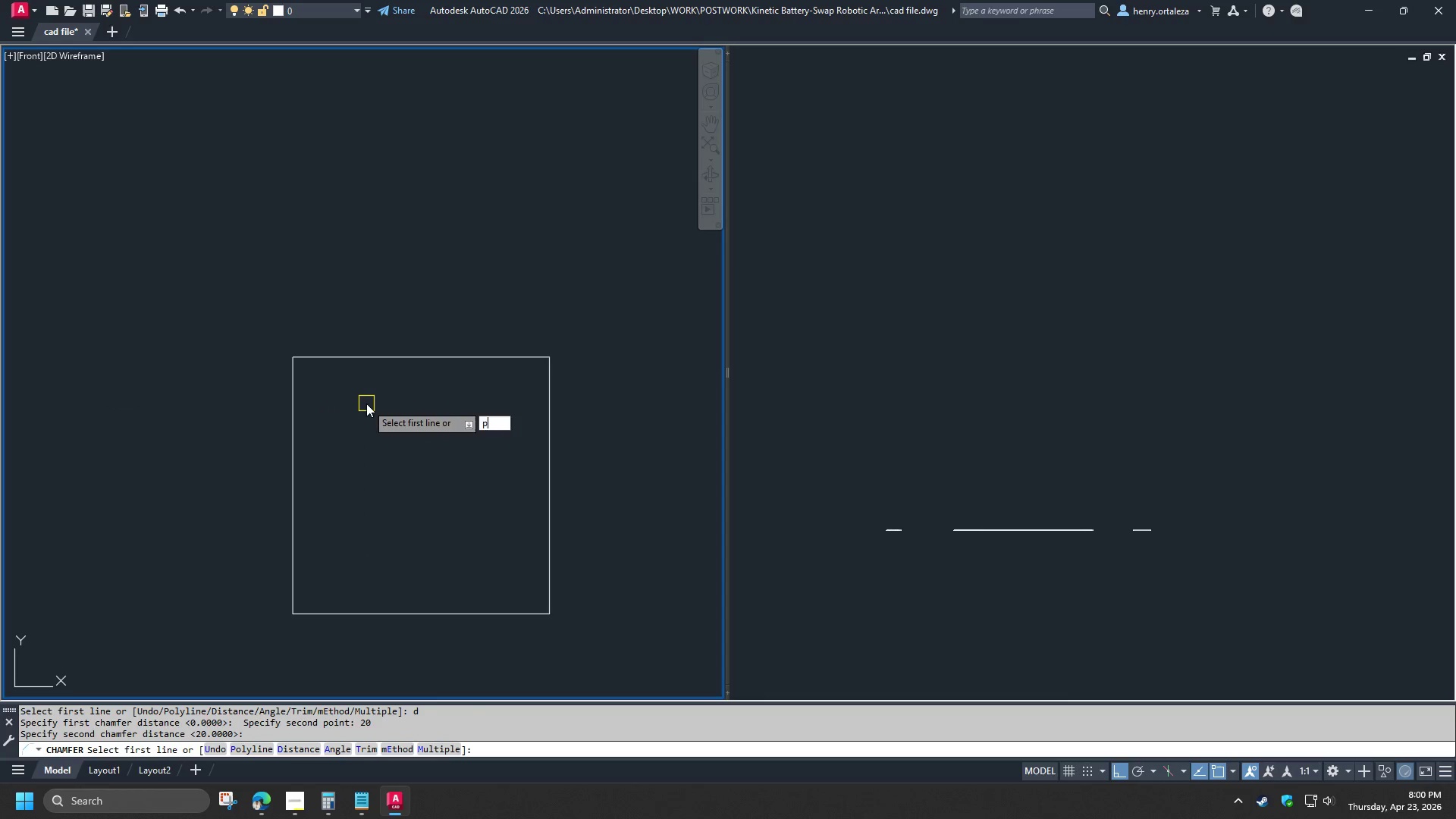 
key(Space)
 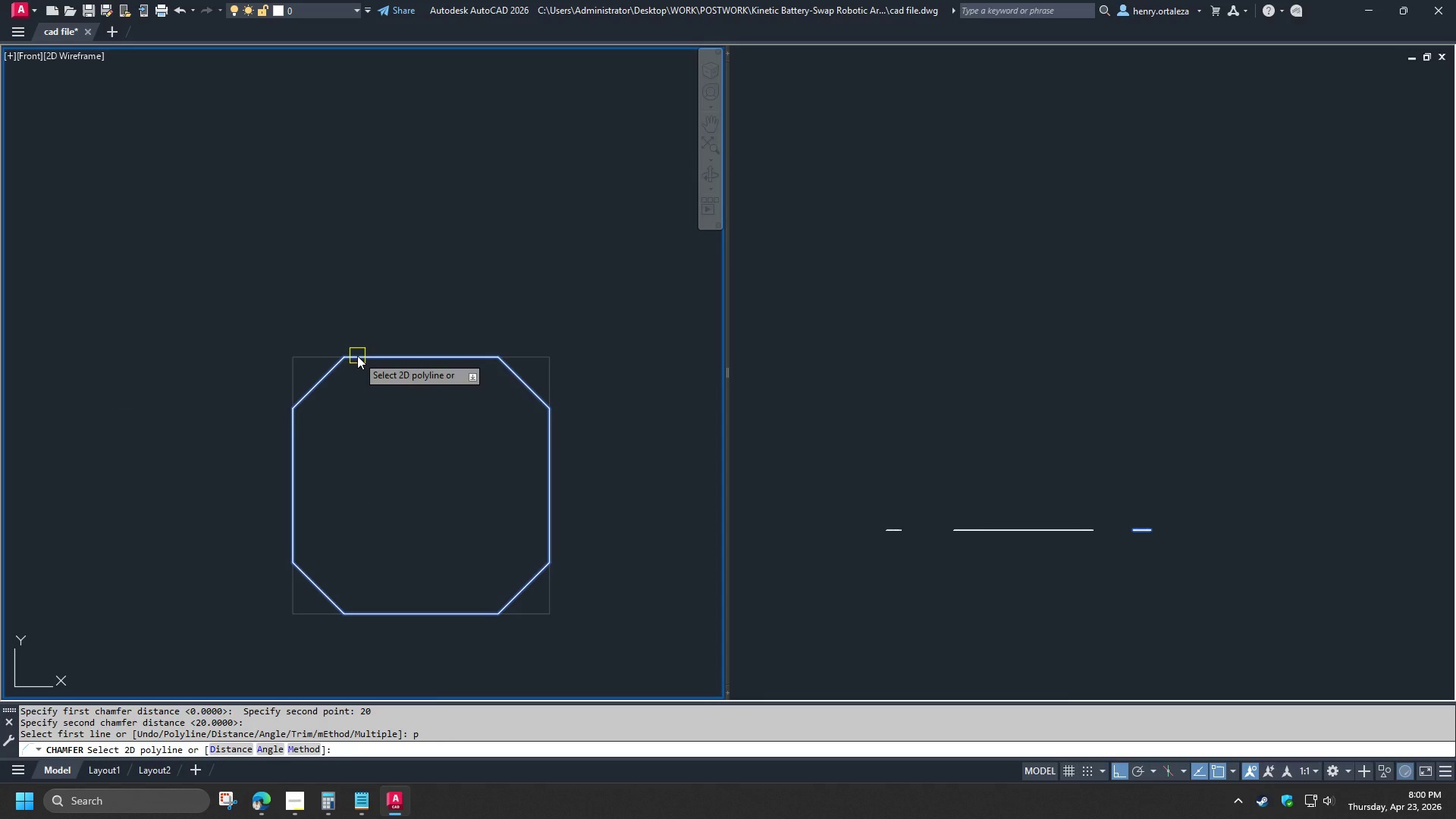 
left_click([357, 356])
 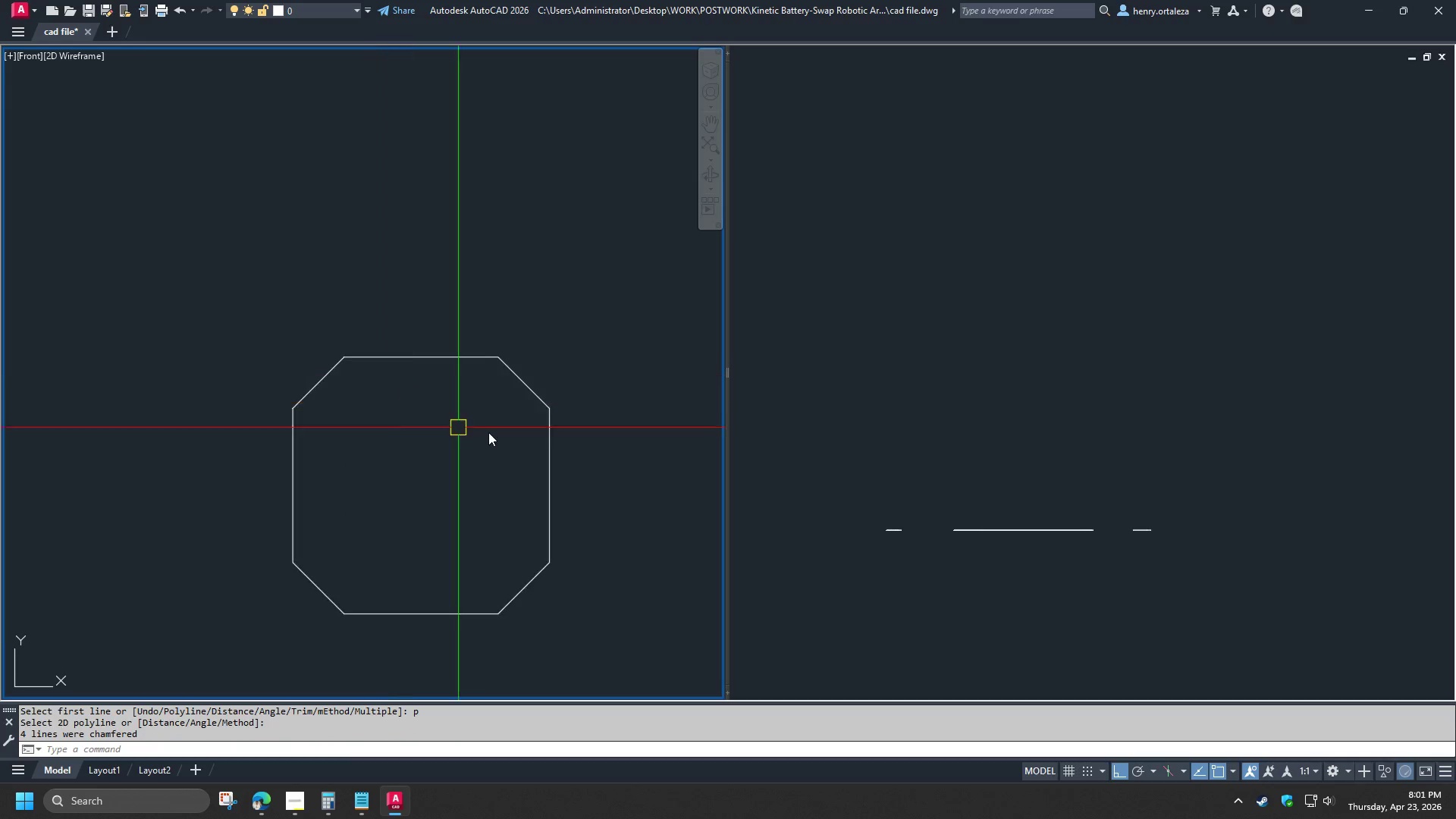 
scroll: coordinate [478, 435], scroll_direction: down, amount: 1.0
 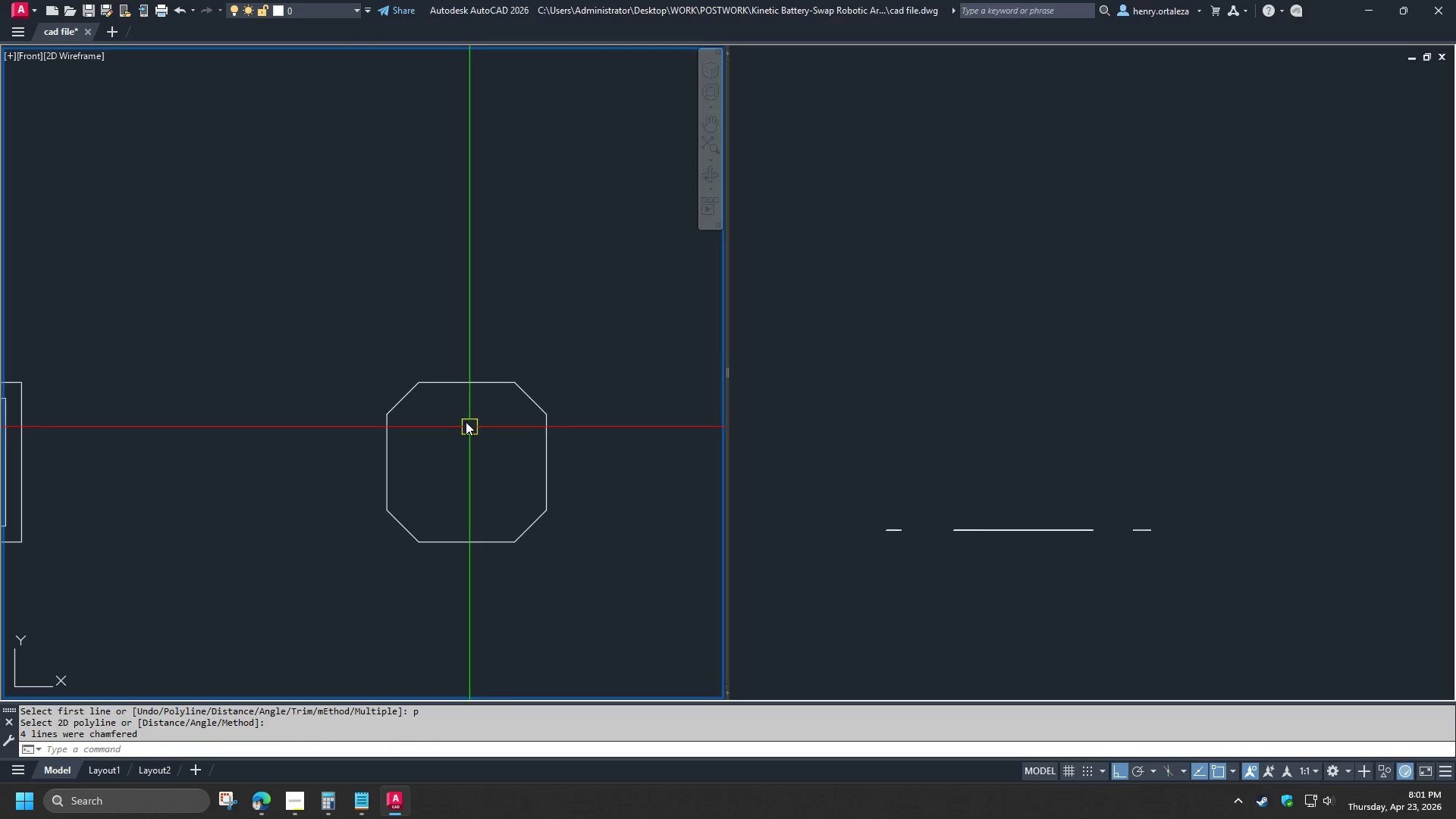 
scroll: coordinate [463, 417], scroll_direction: up, amount: 1.0
 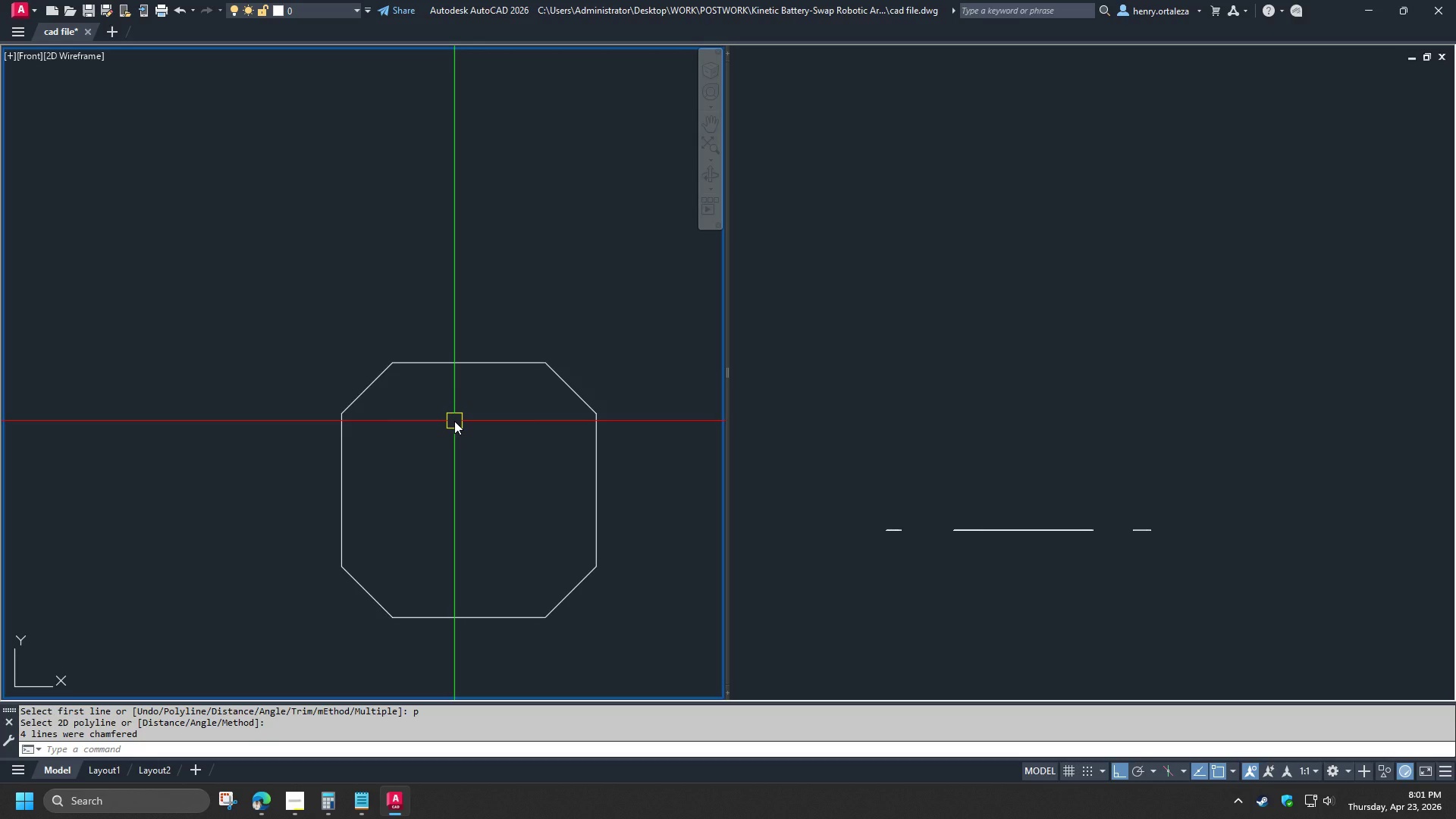 
key(Control+Z)
 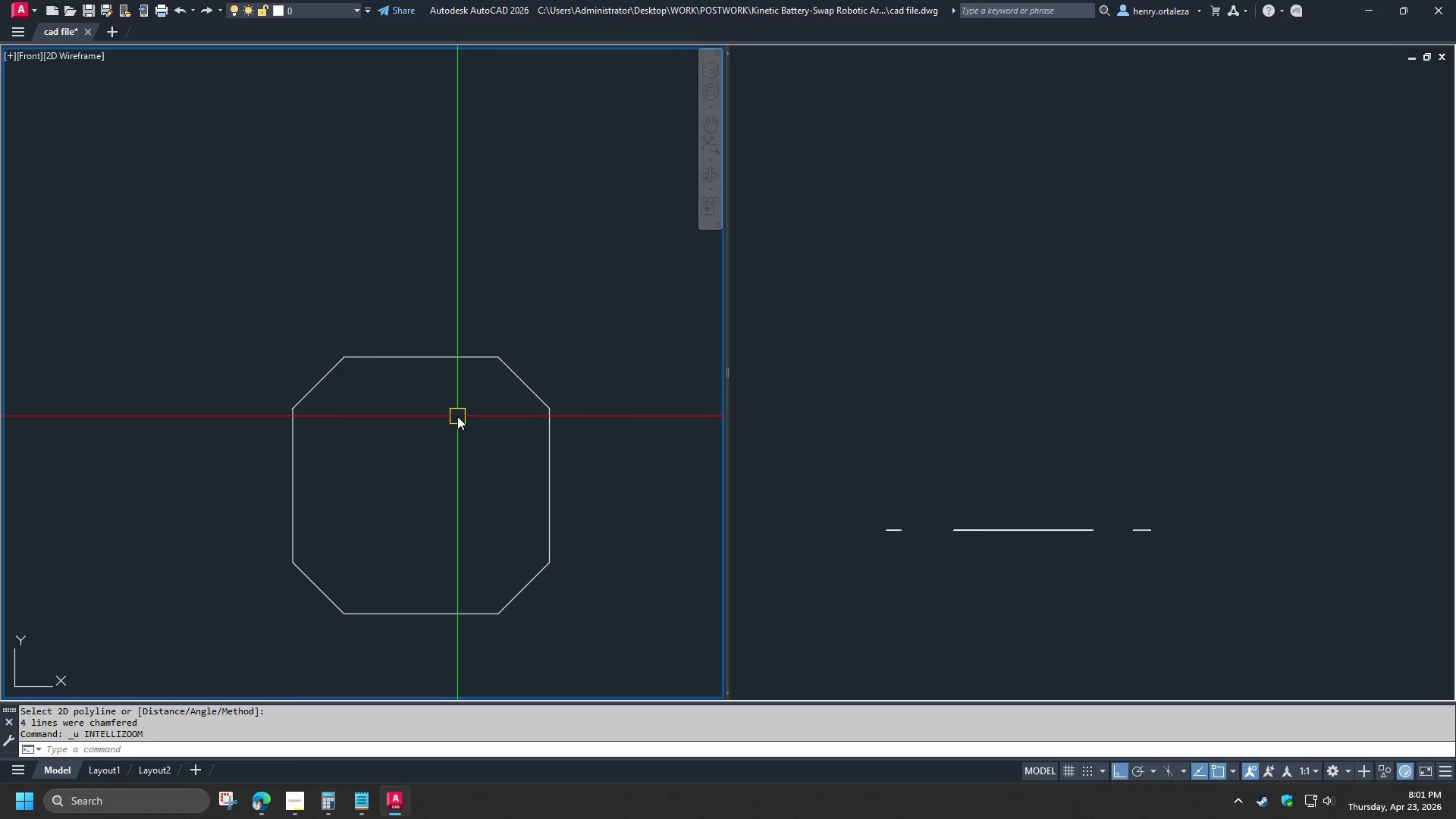 
key(Control+Z)
 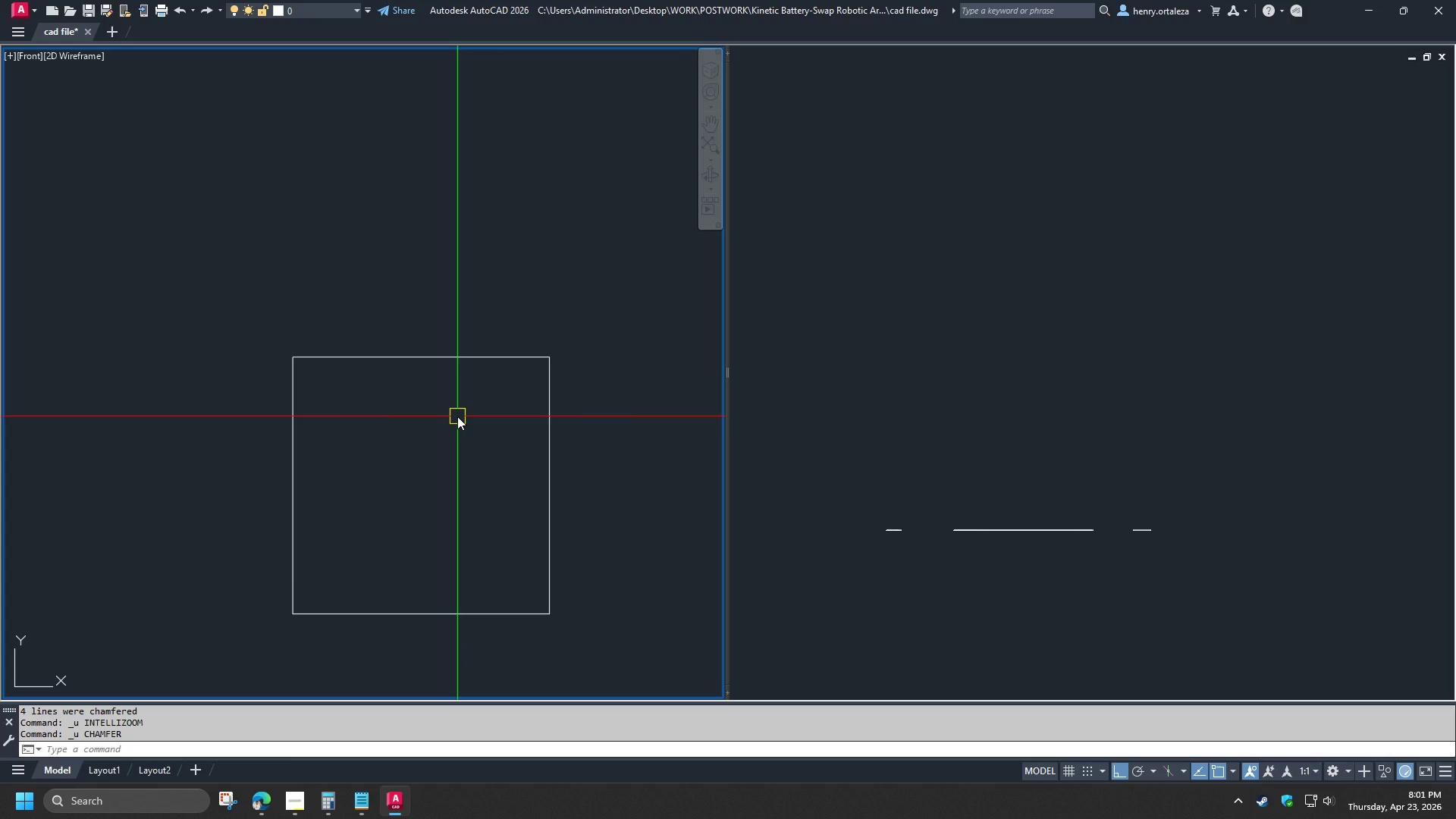 
type(ch d 10)
key(NumpadEnter)
key(NumpadEnter)
type(p)
 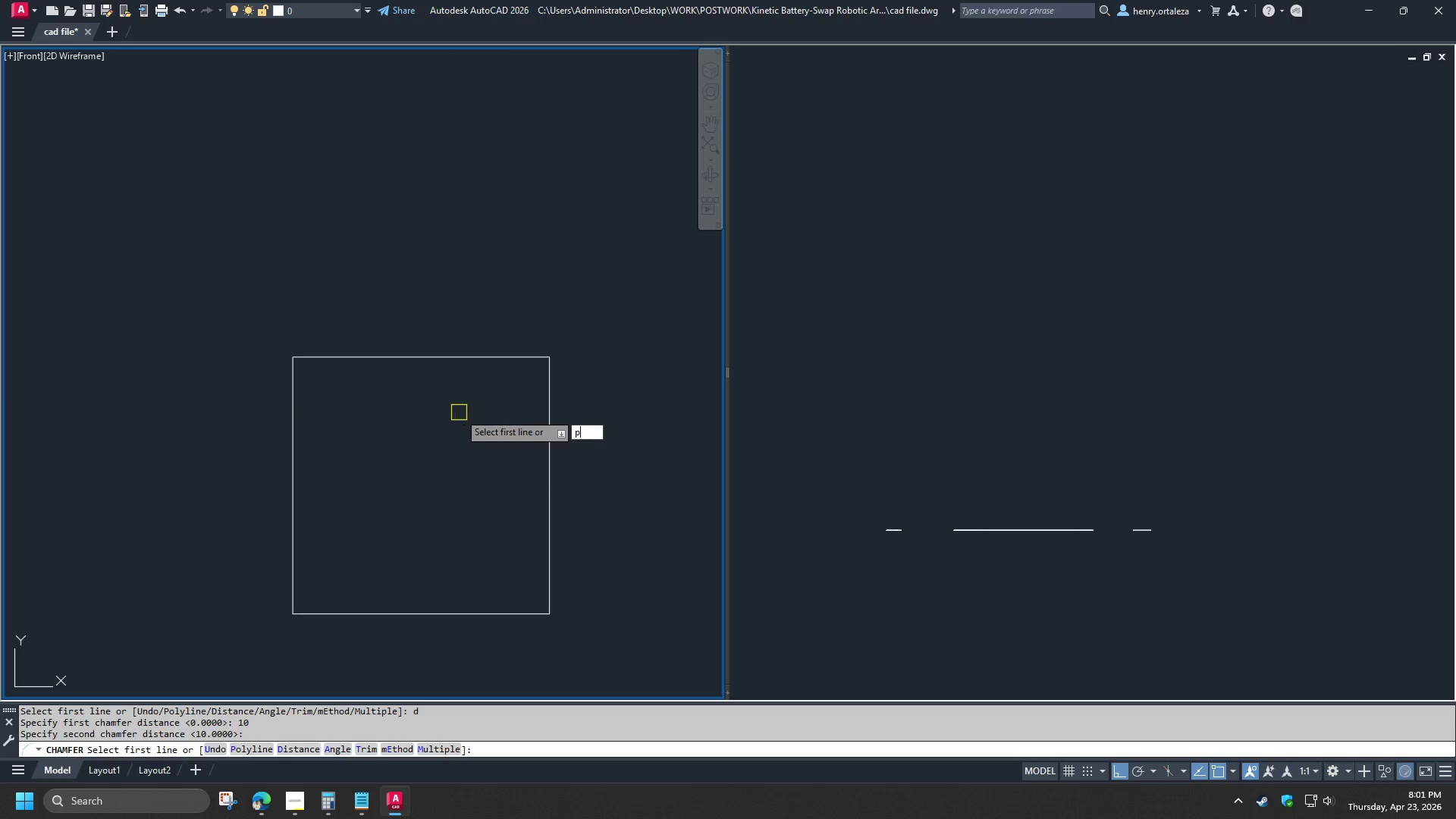 
key(Space)
 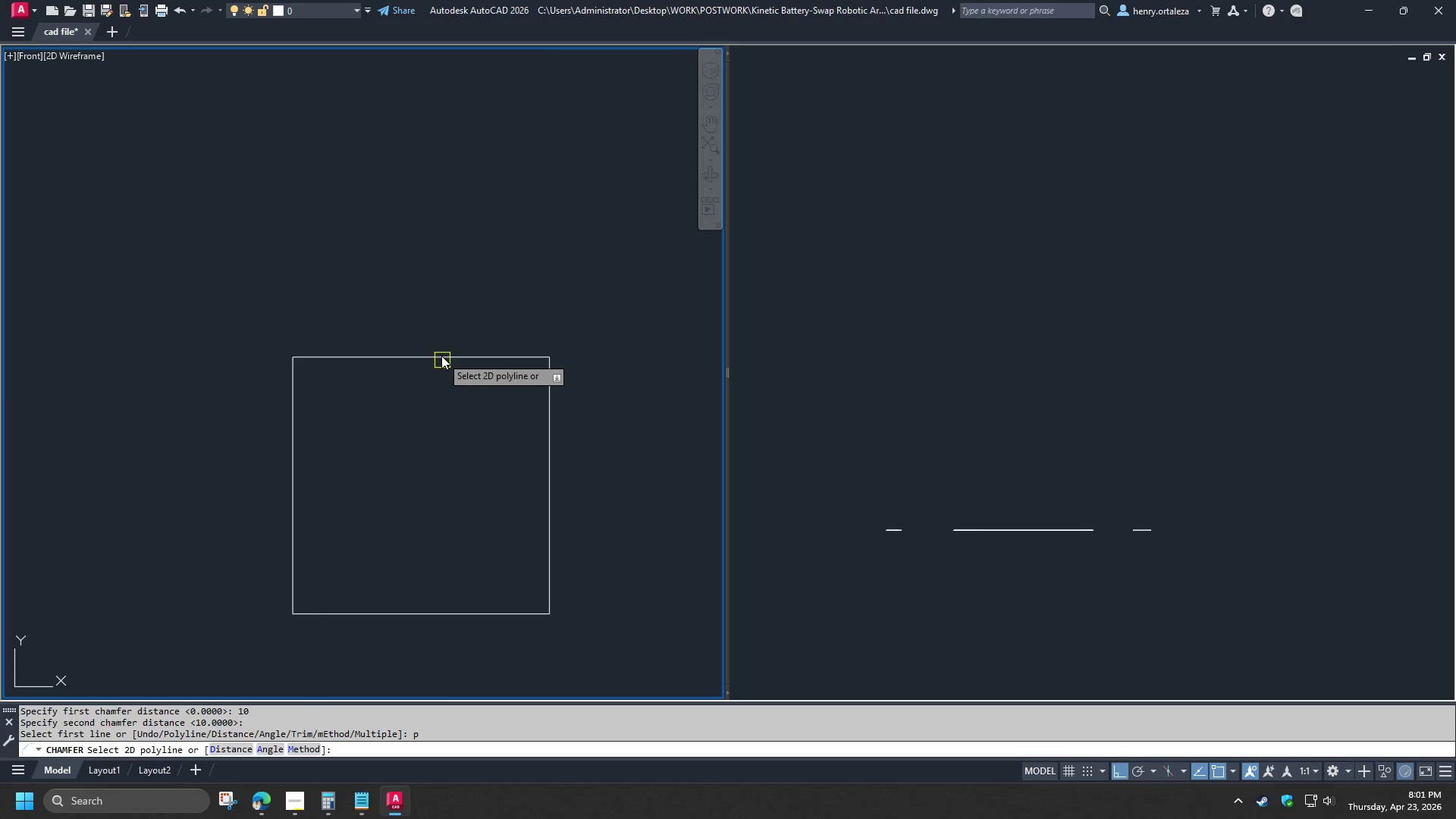 
left_click([441, 356])
 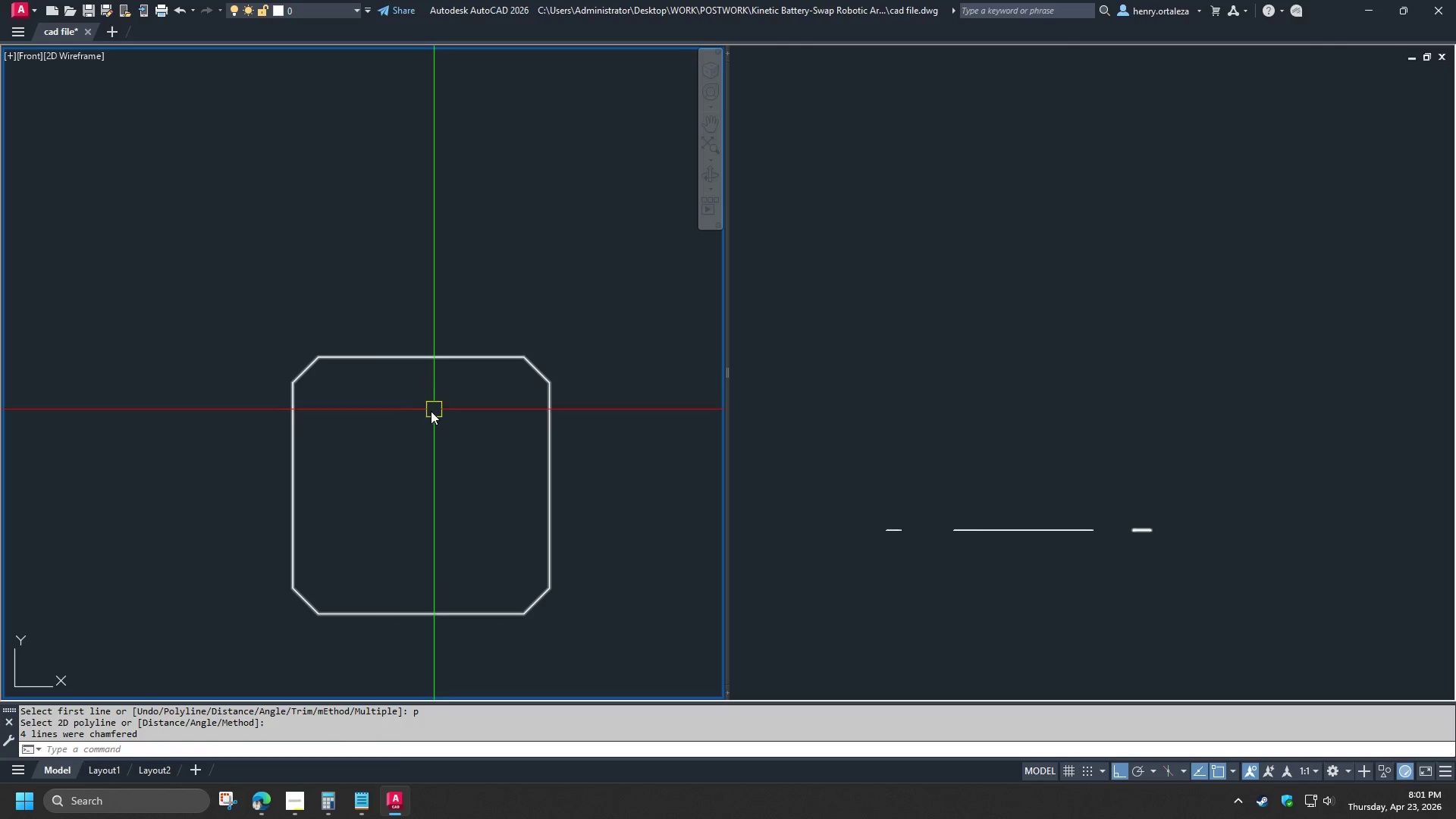 
scroll: coordinate [428, 412], scroll_direction: up, amount: 1.0
 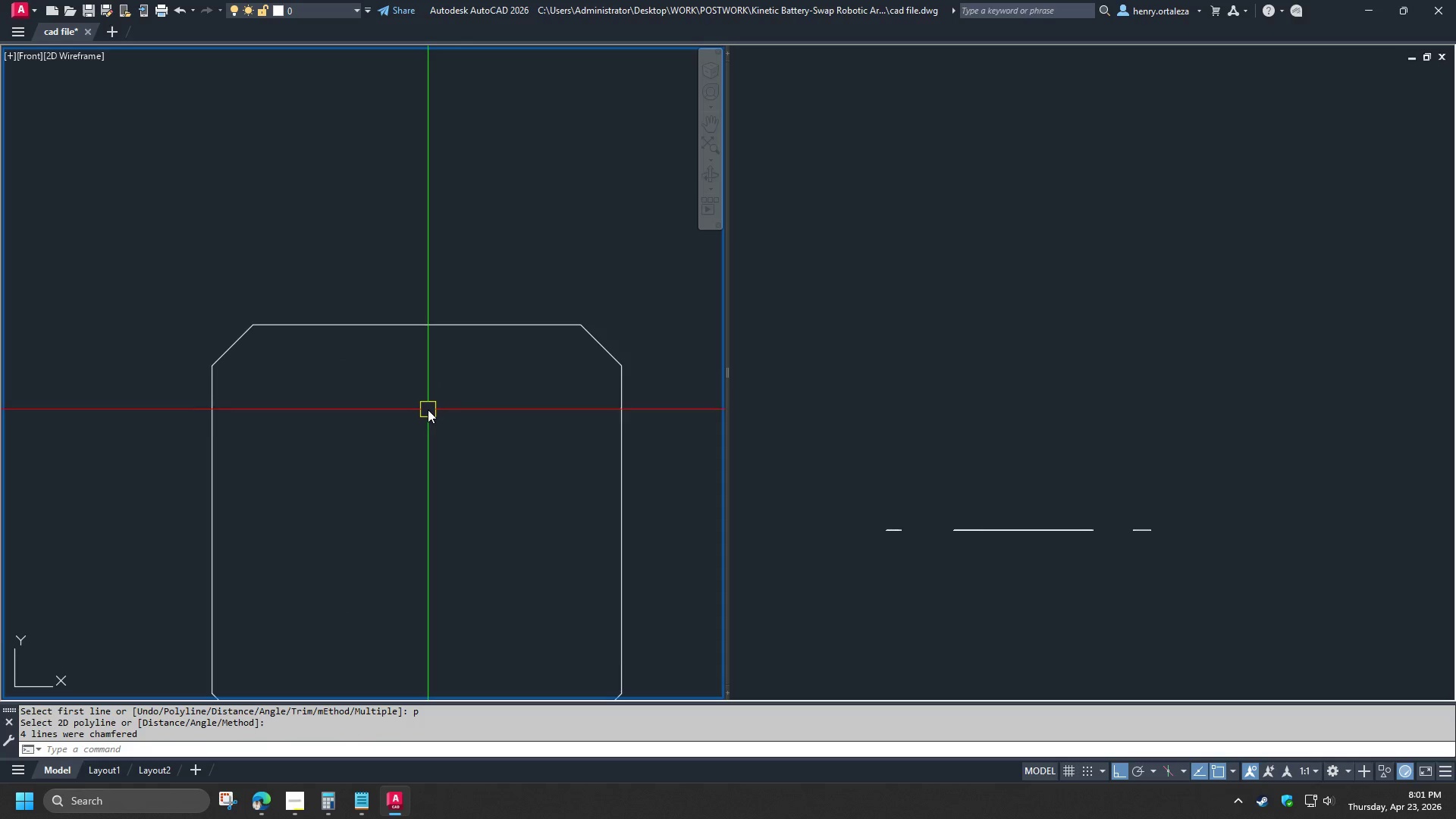 
key(O)
 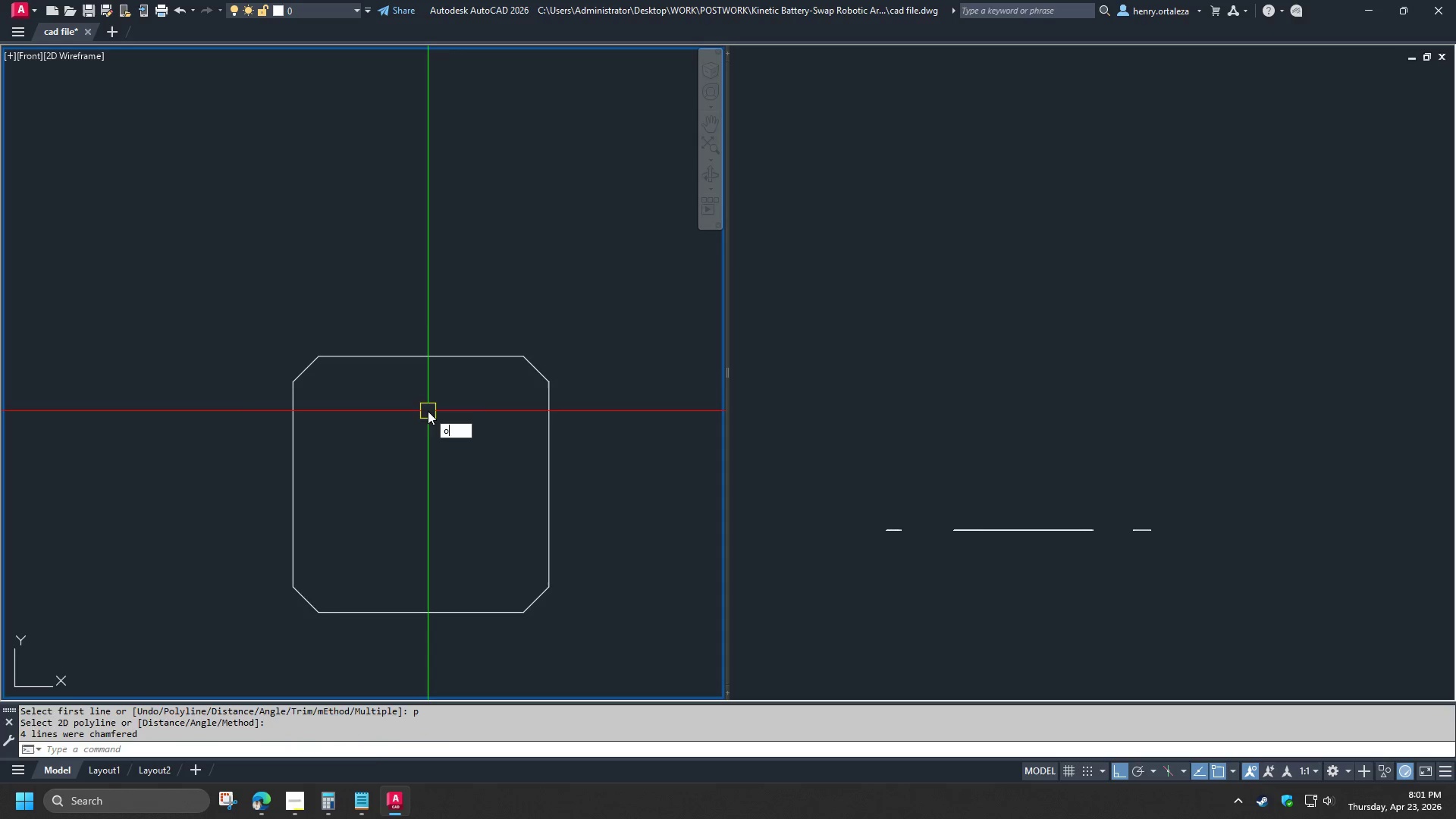 
key(Space)
 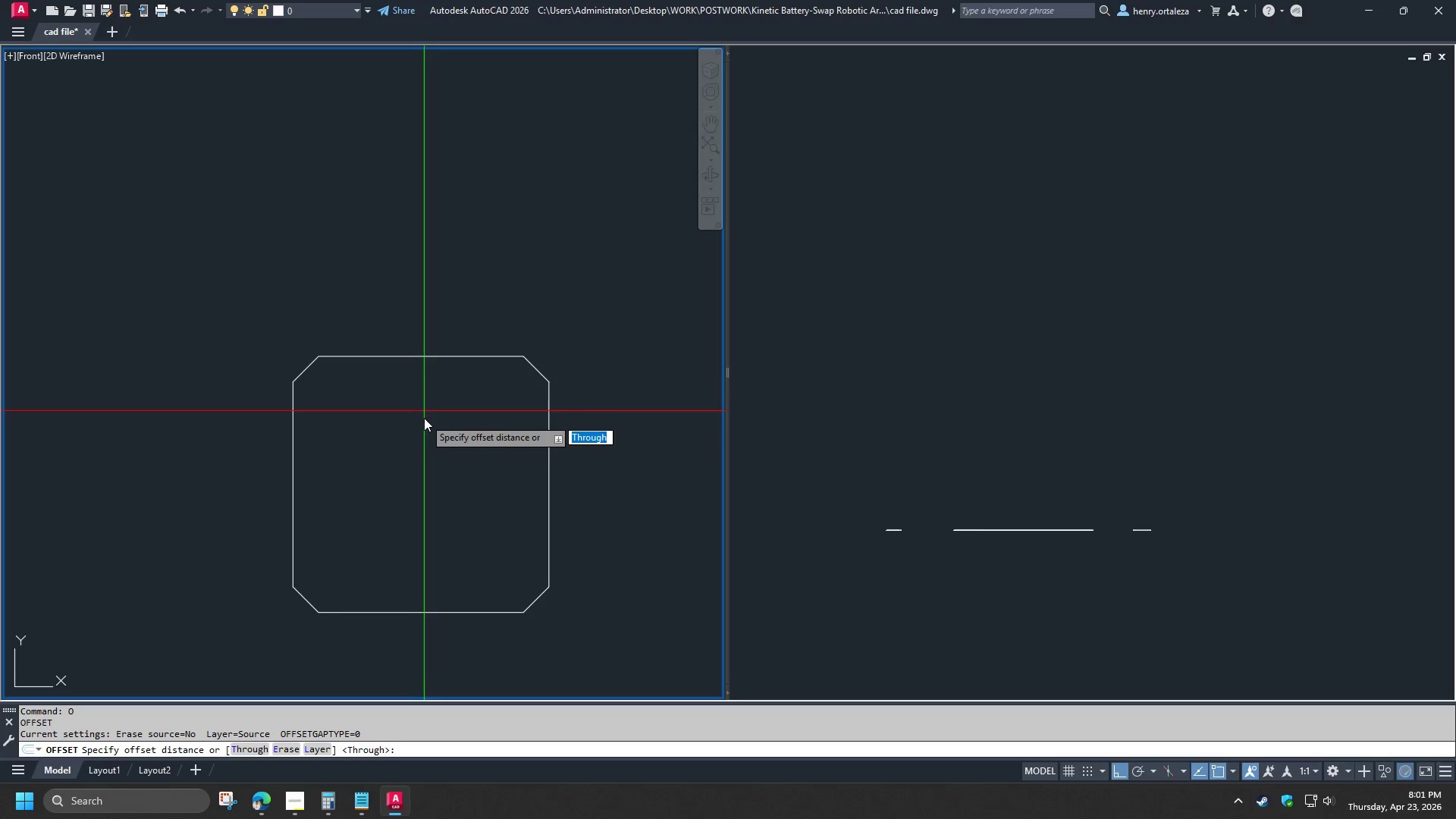 
scroll: coordinate [428, 410], scroll_direction: down, amount: 1.0
 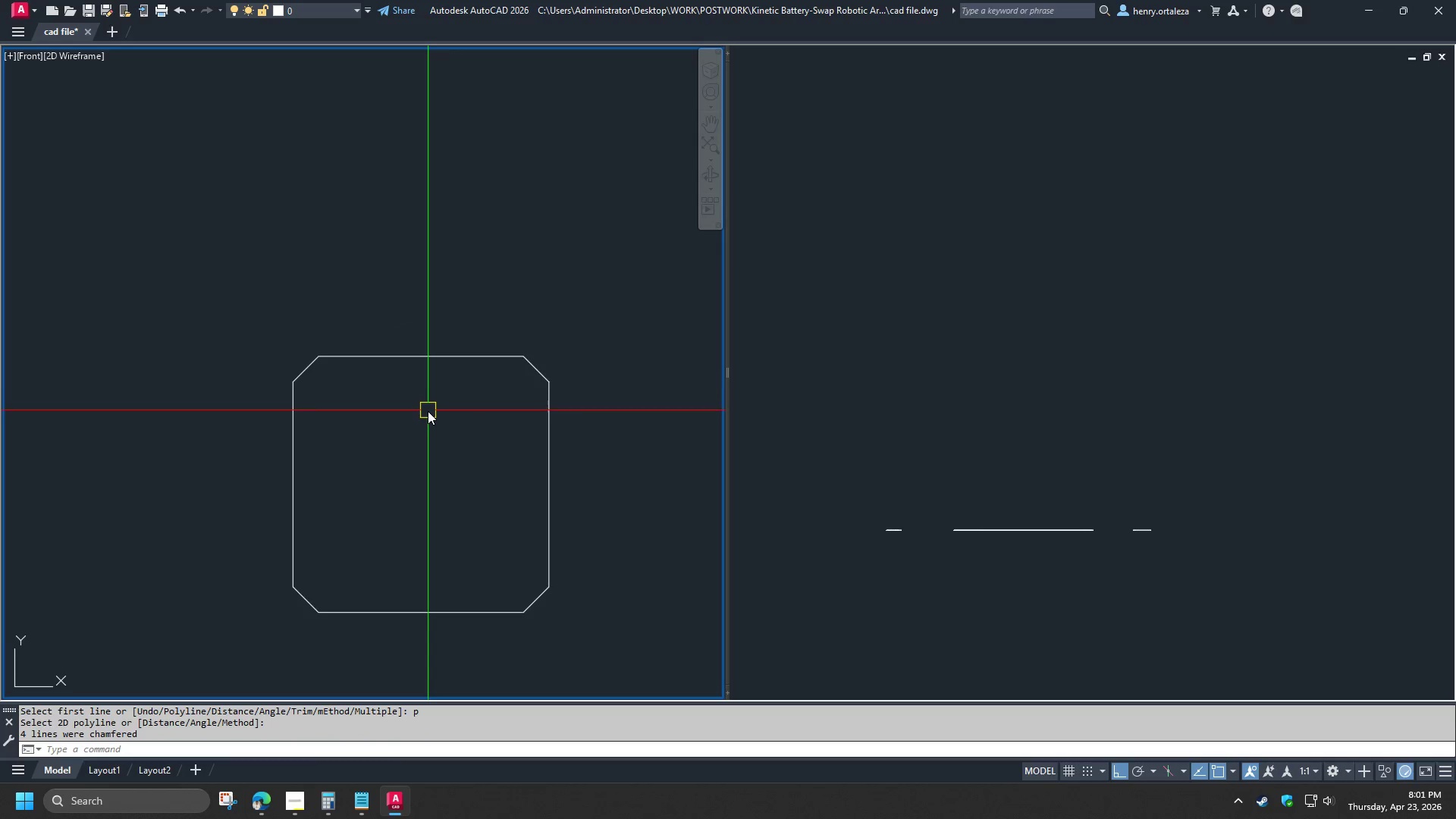 
key(T)
 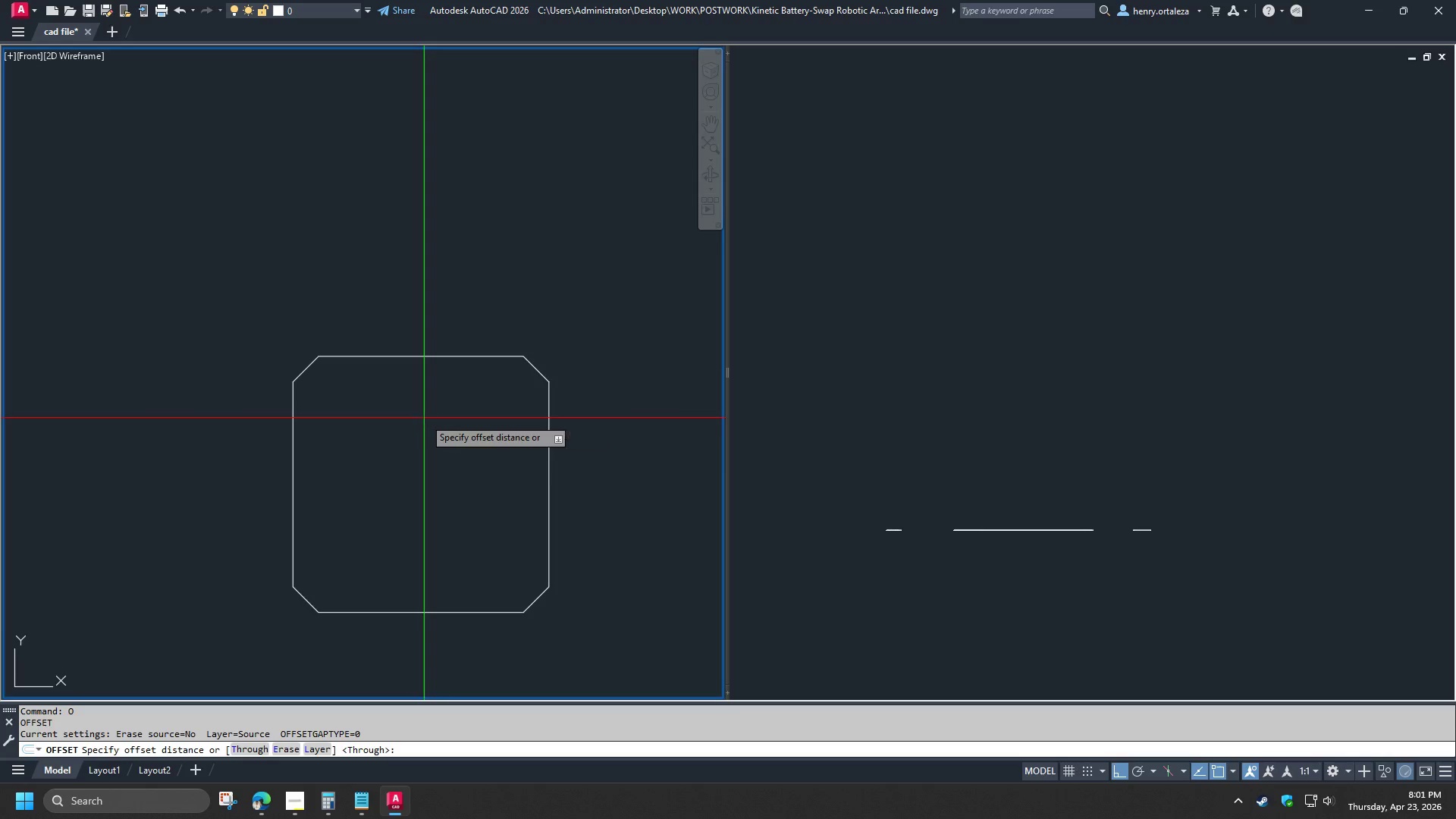 
key(Space)
 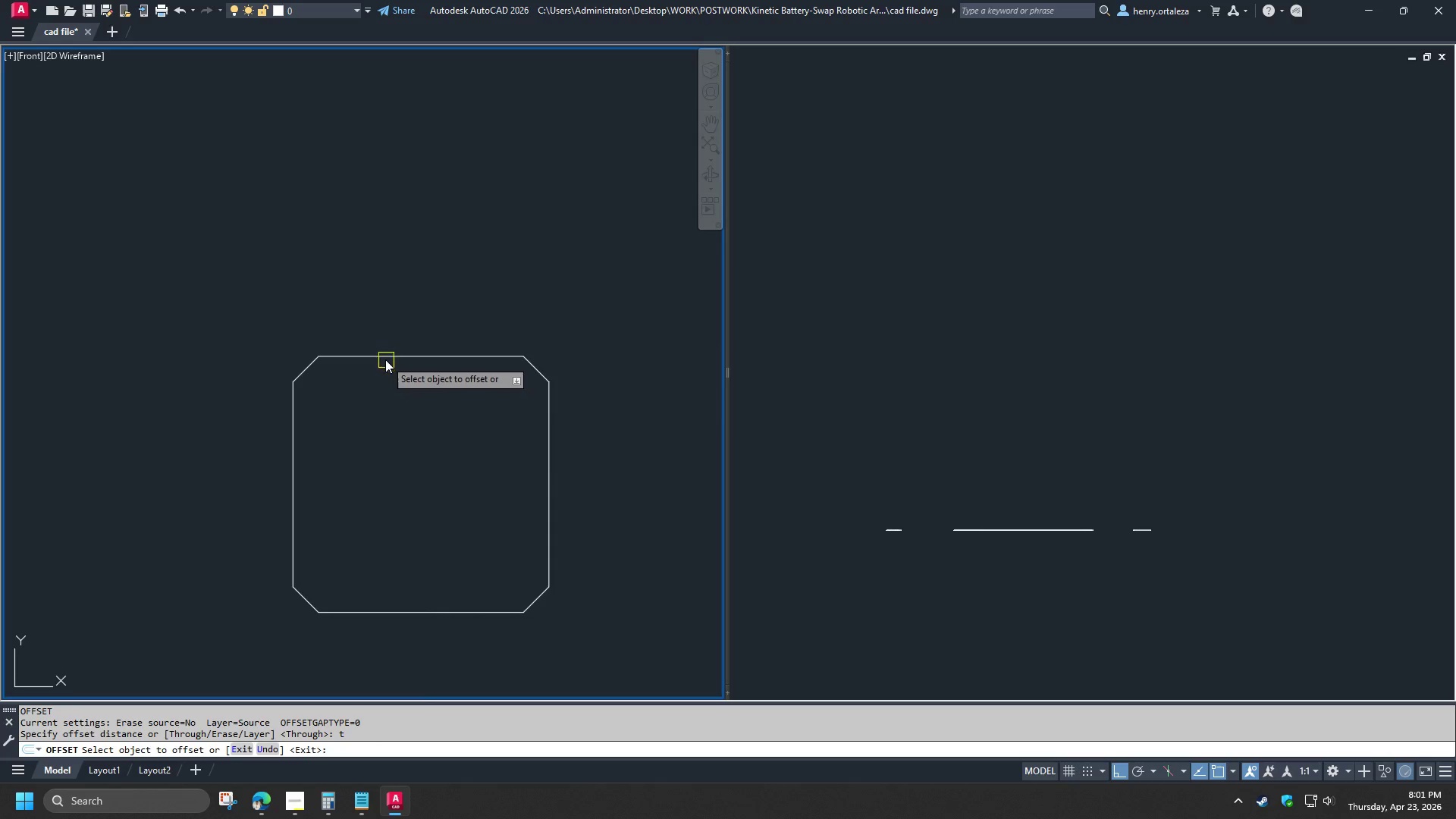 
left_click([385, 359])
 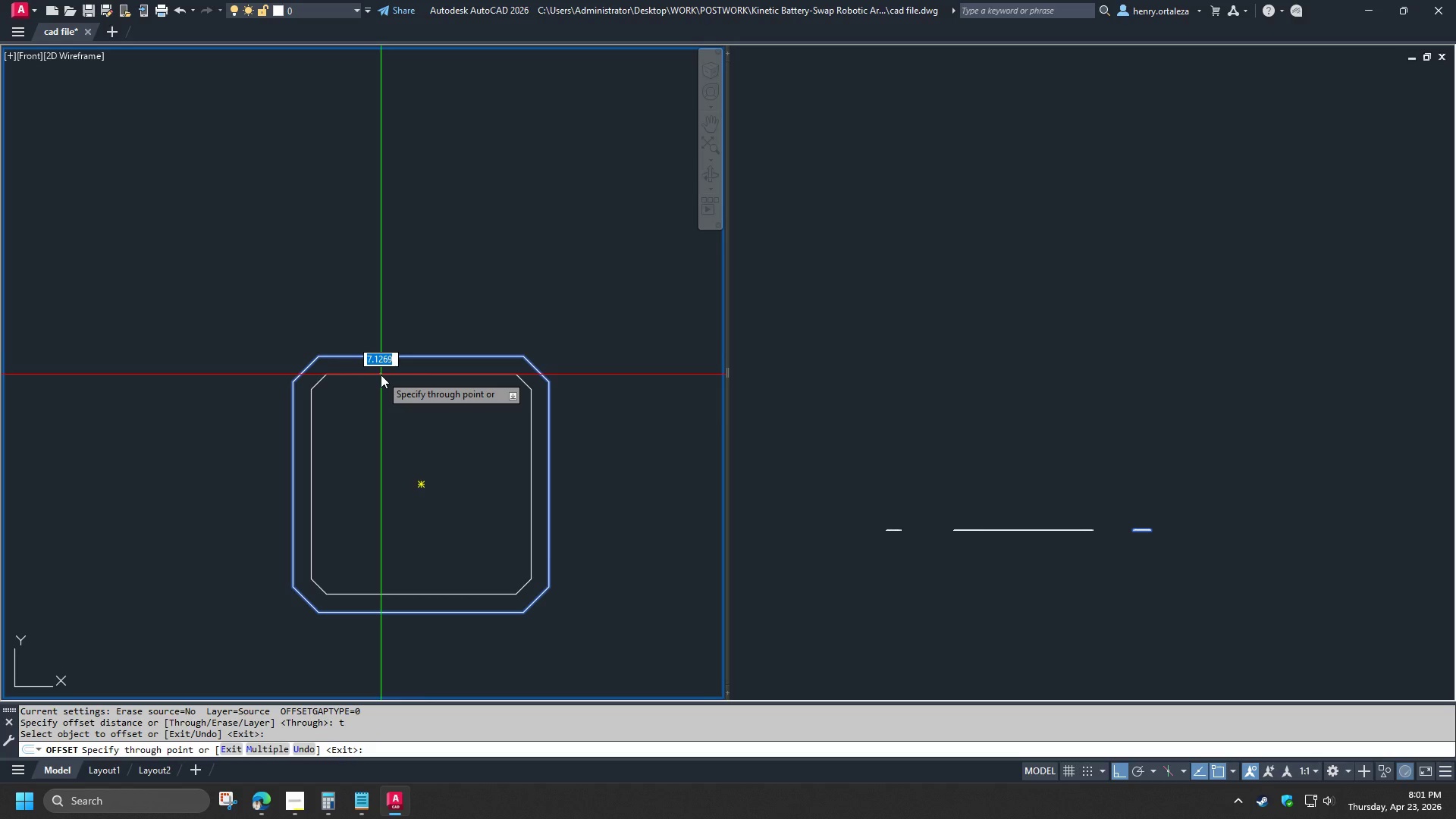 
wait(5.22)
 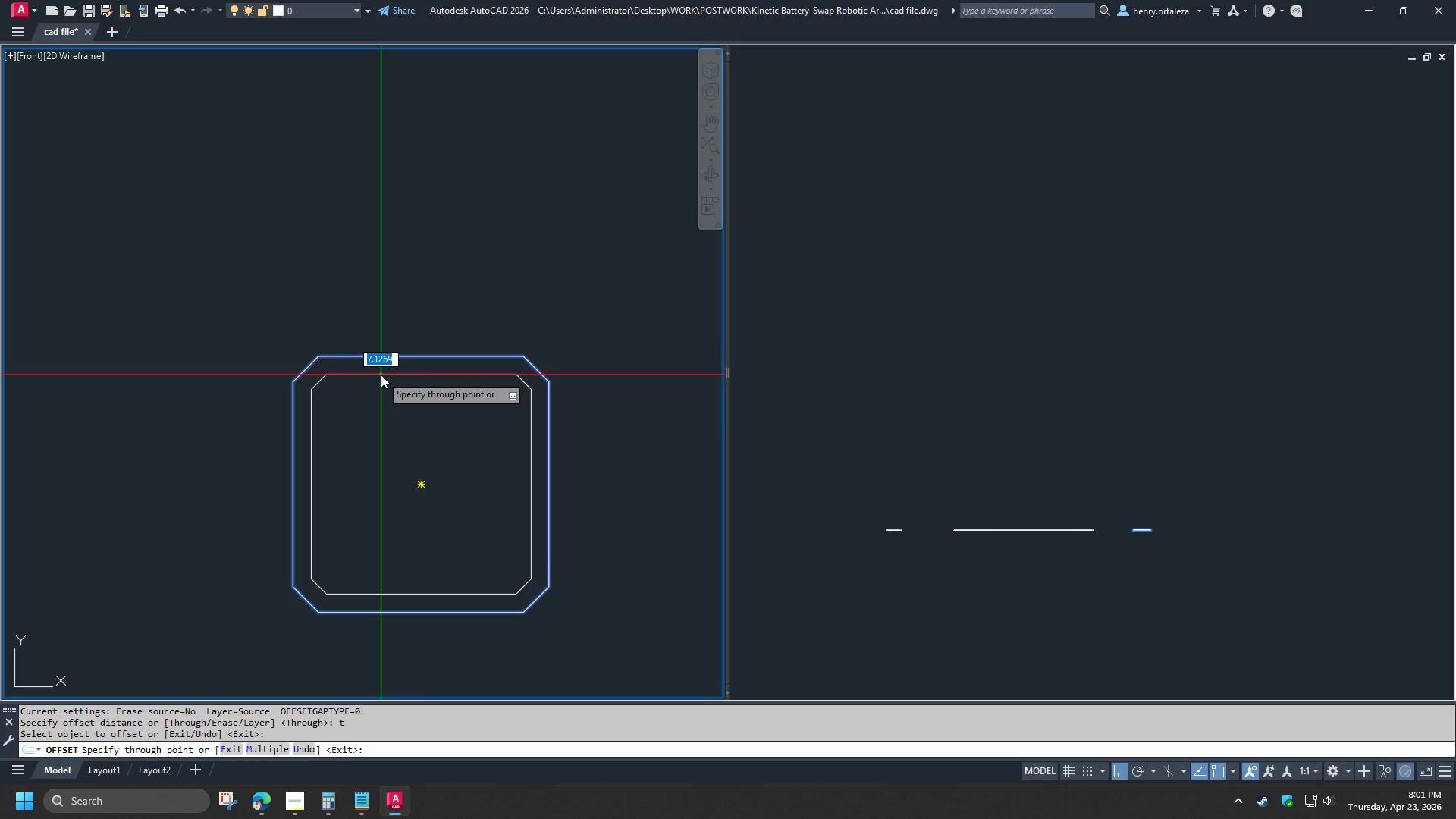 
key(Numpad1)
 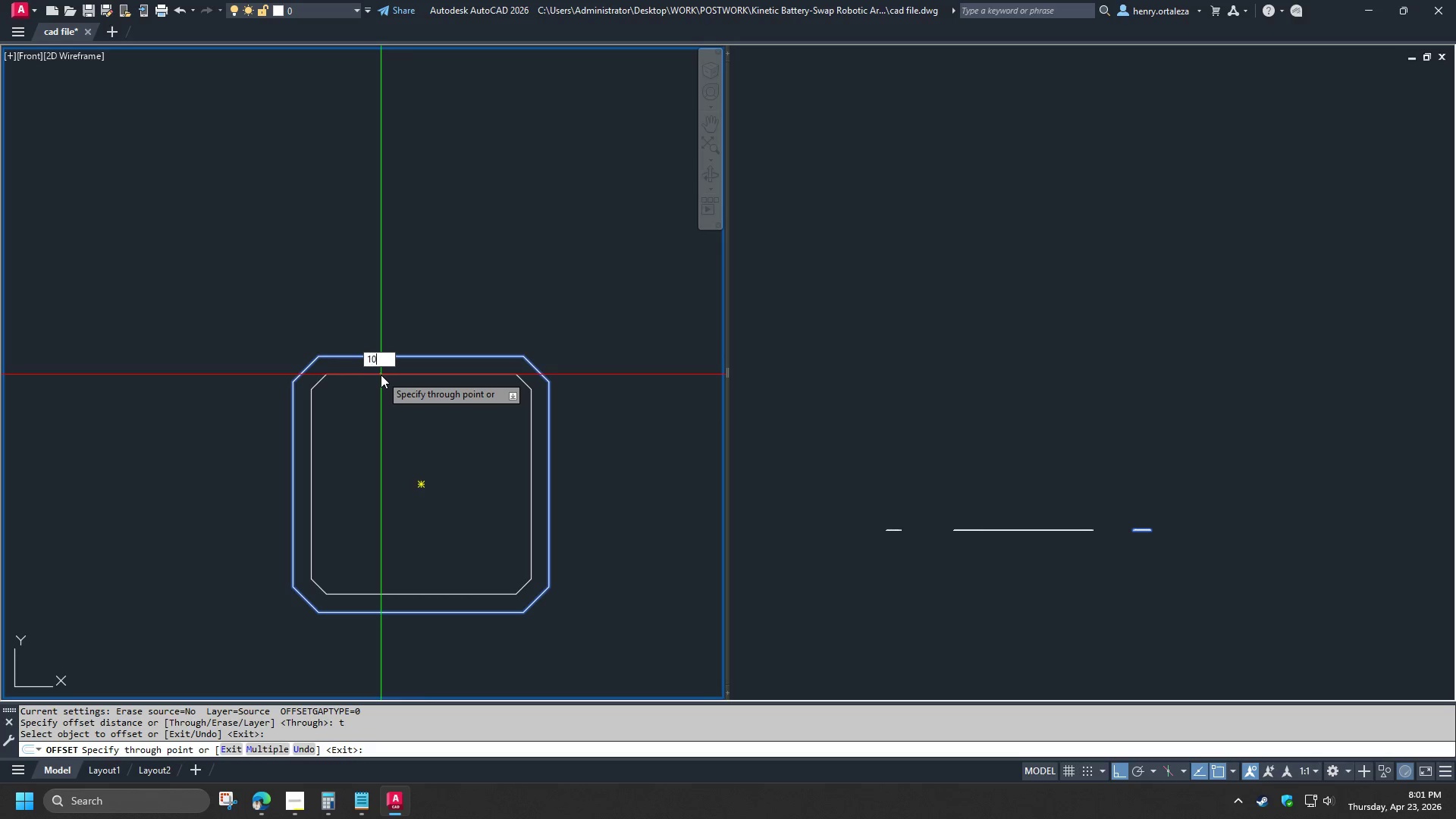 
key(Numpad0)
 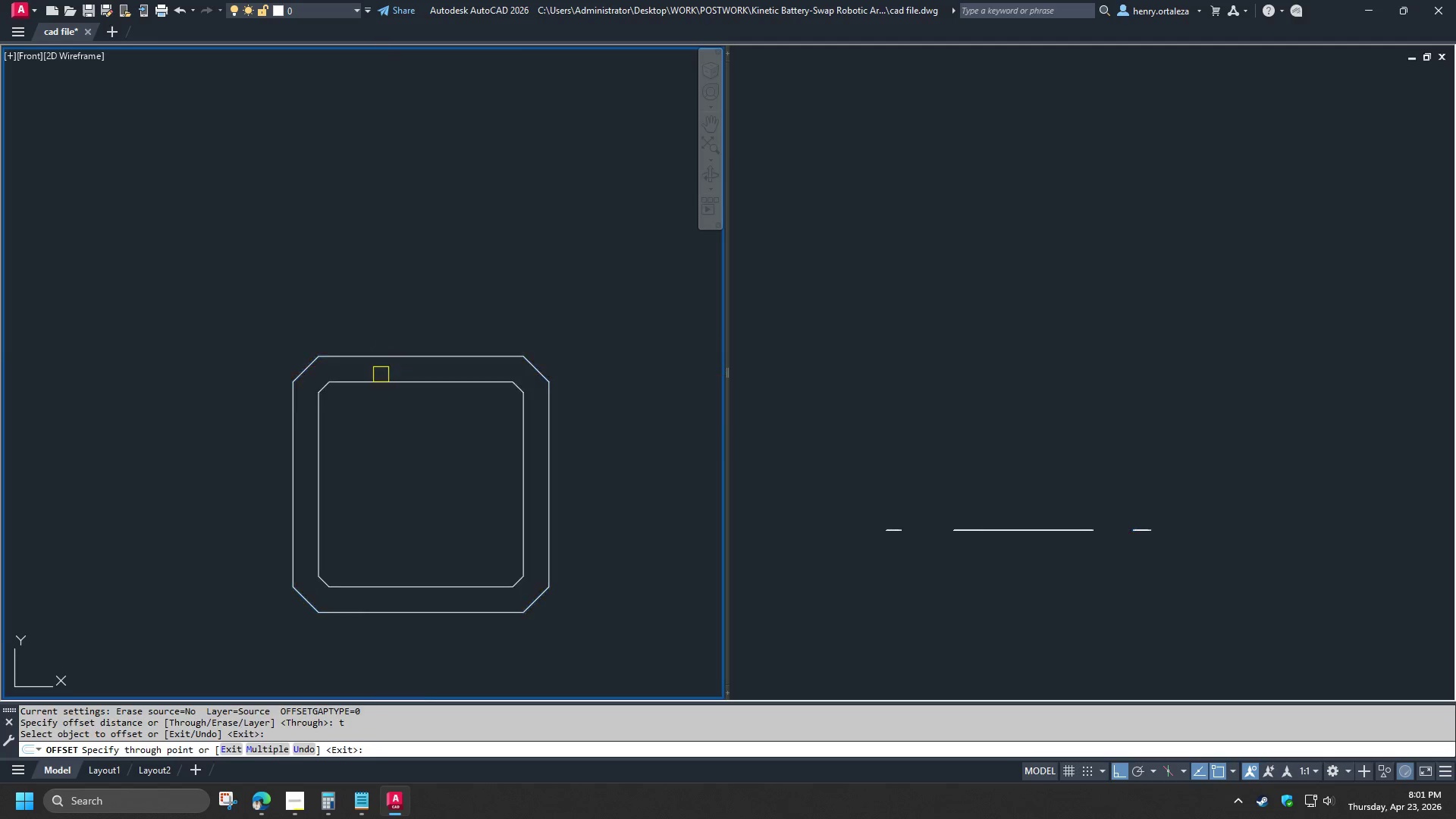 
key(NumpadEnter)
 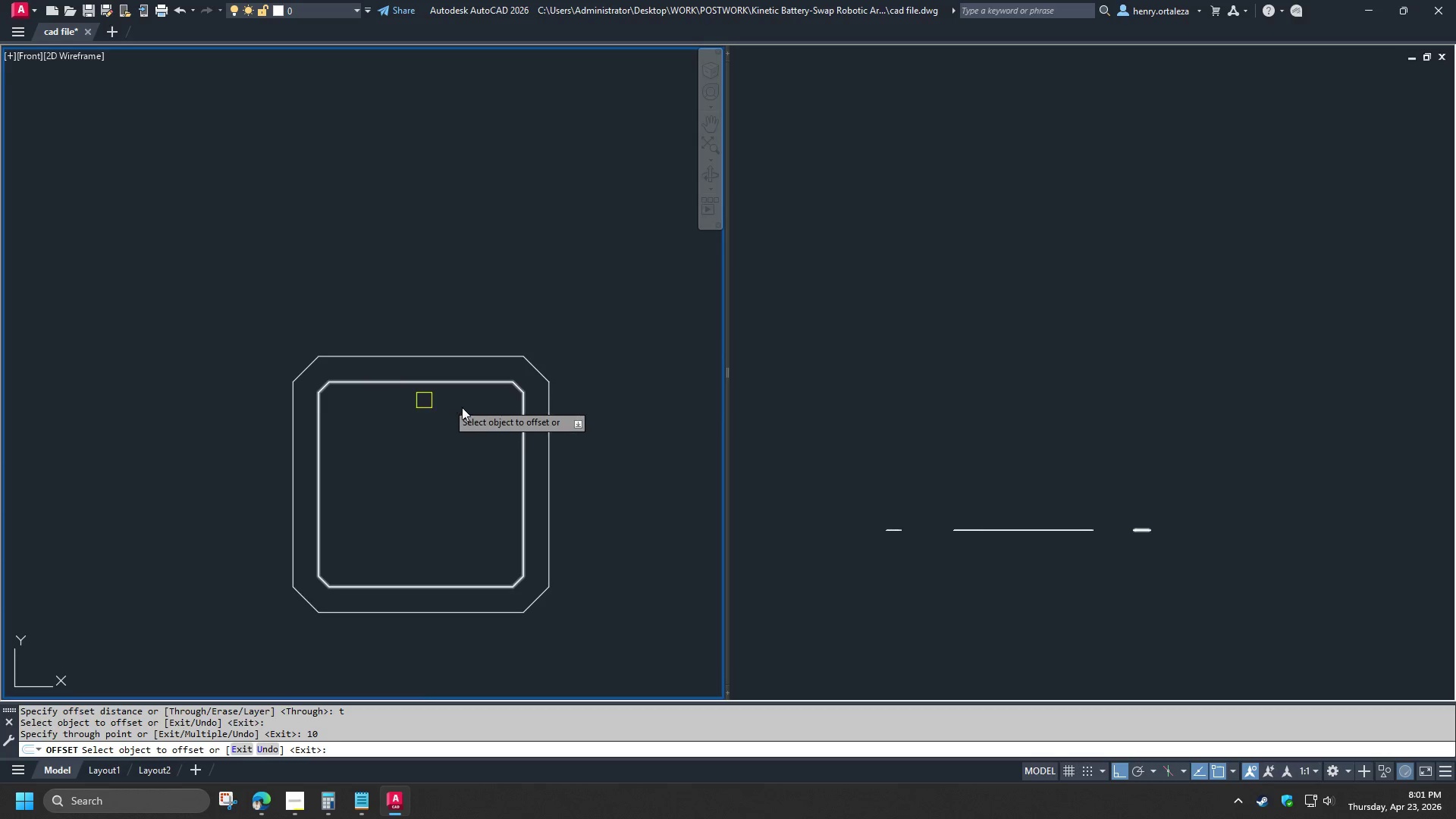 
scroll: coordinate [501, 409], scroll_direction: down, amount: 3.0
 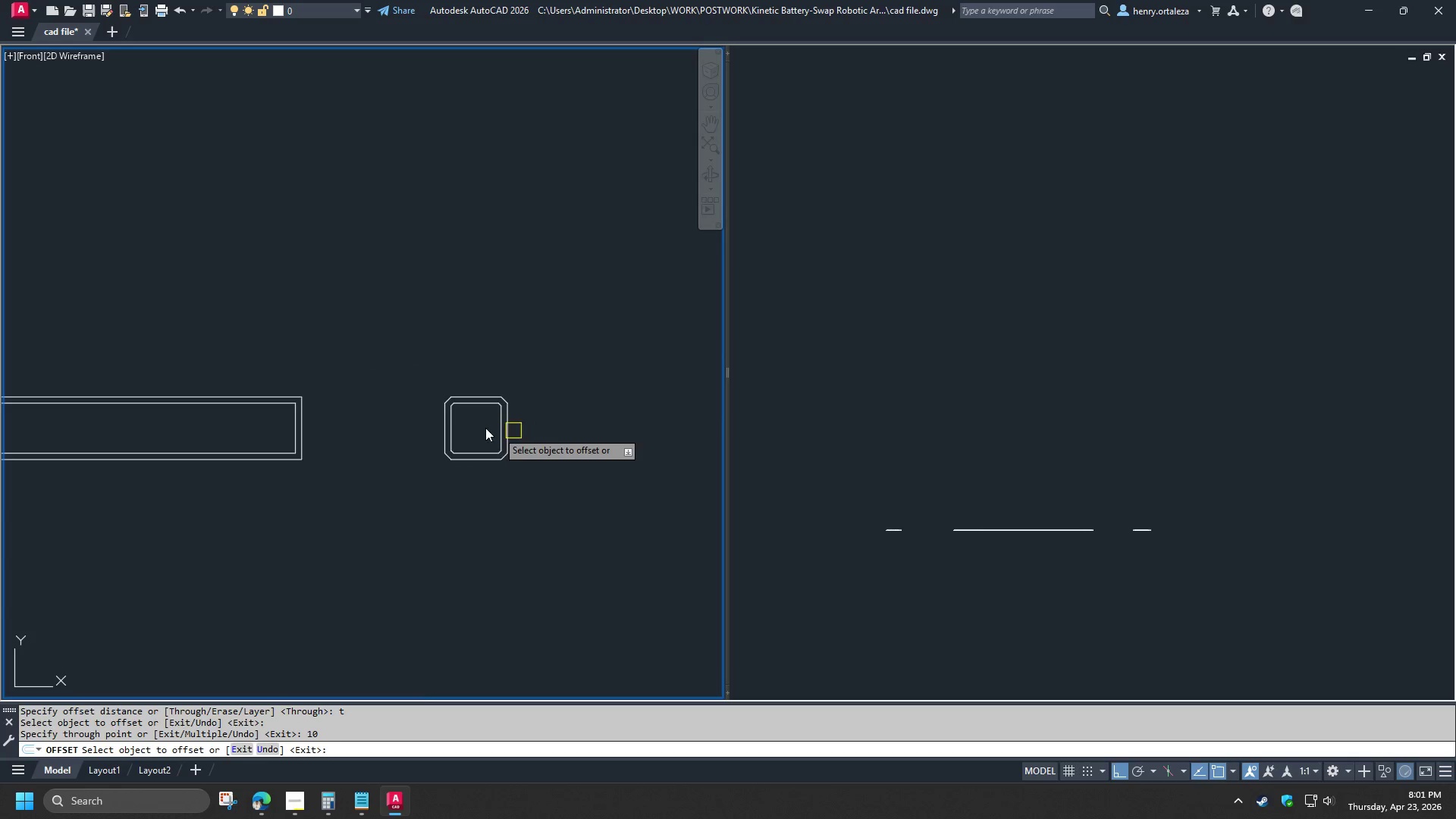 
key(Space)
 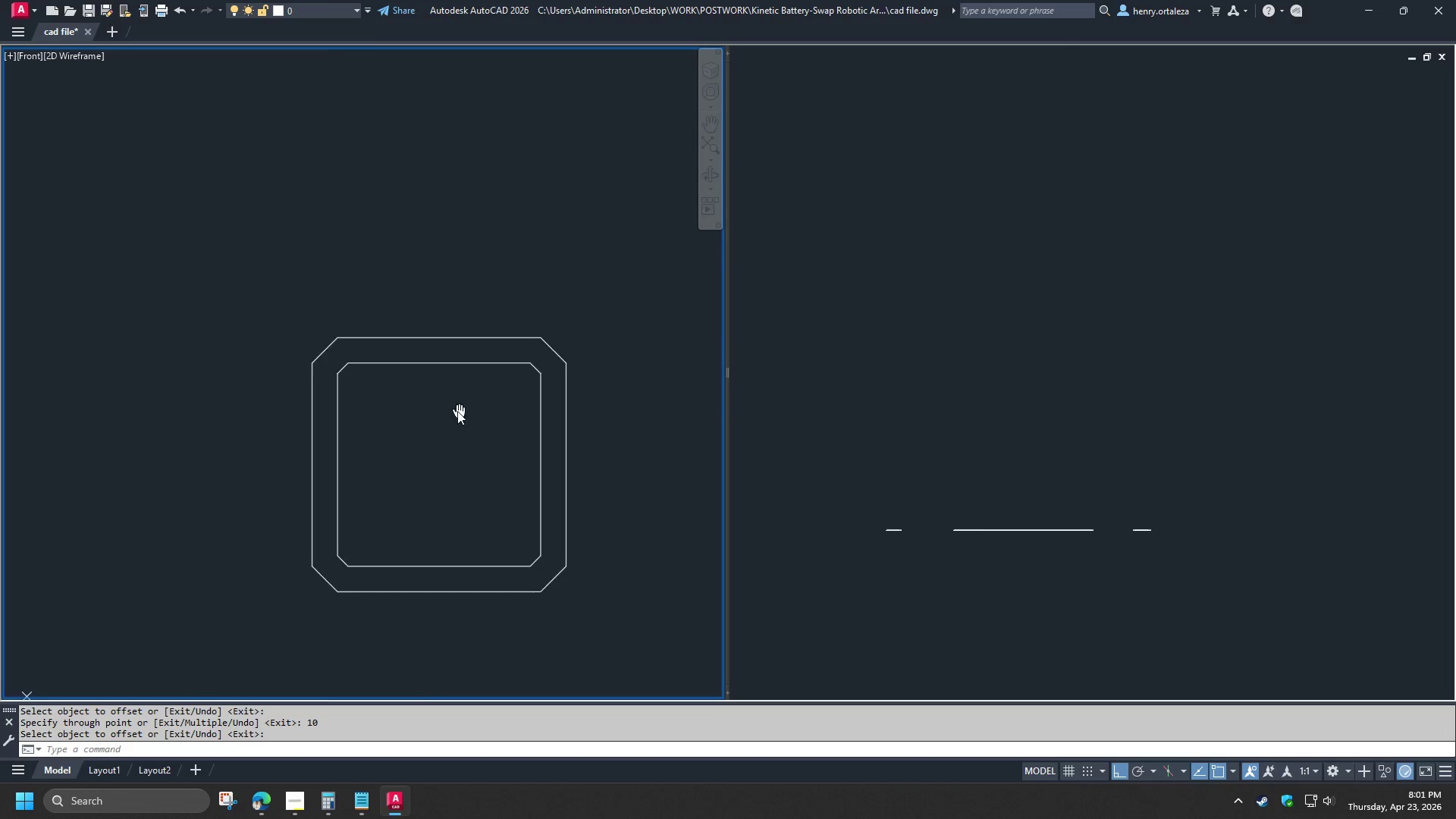 
scroll: coordinate [457, 409], scroll_direction: up, amount: 4.0
 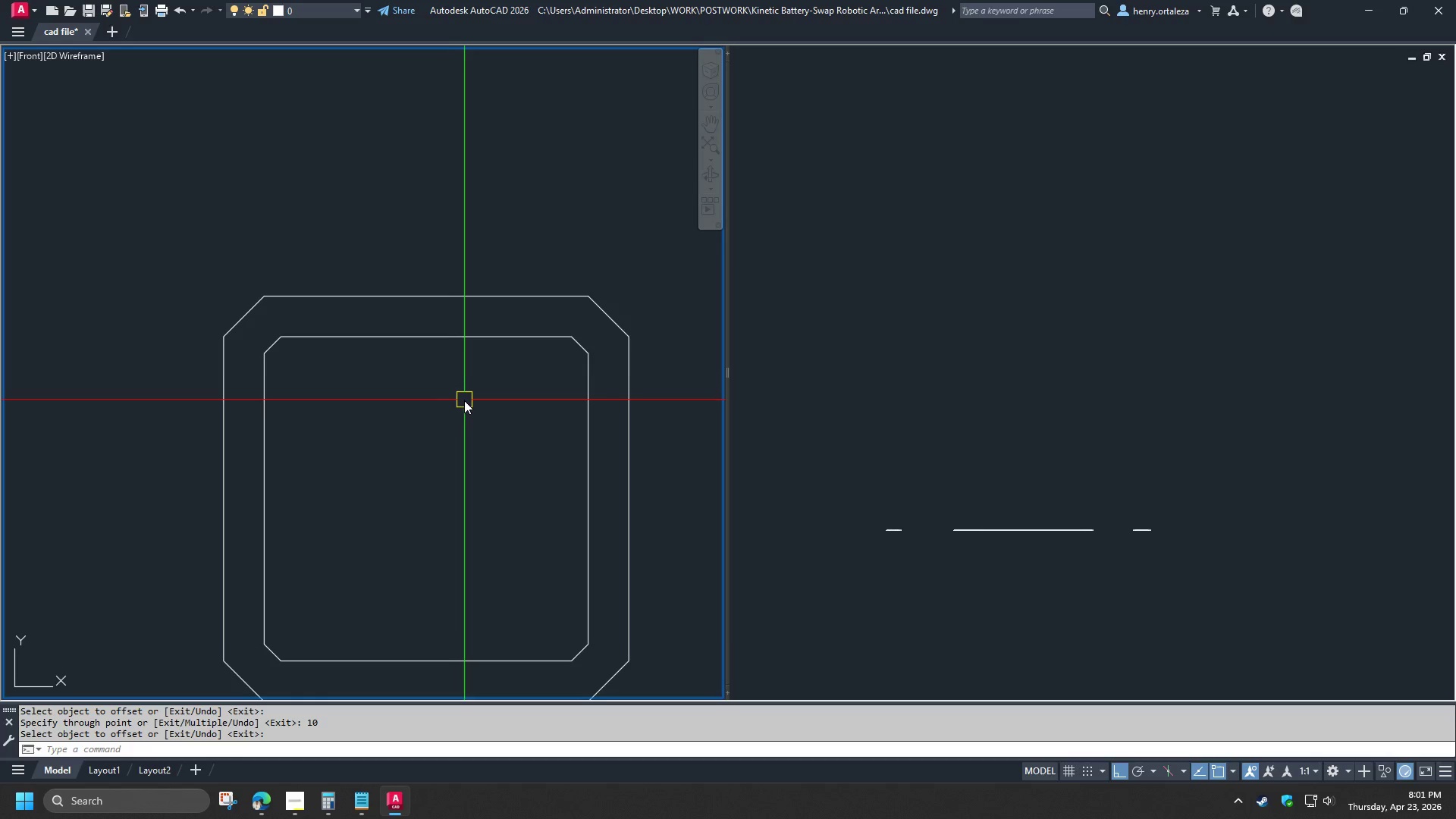 
wait(6.29)
 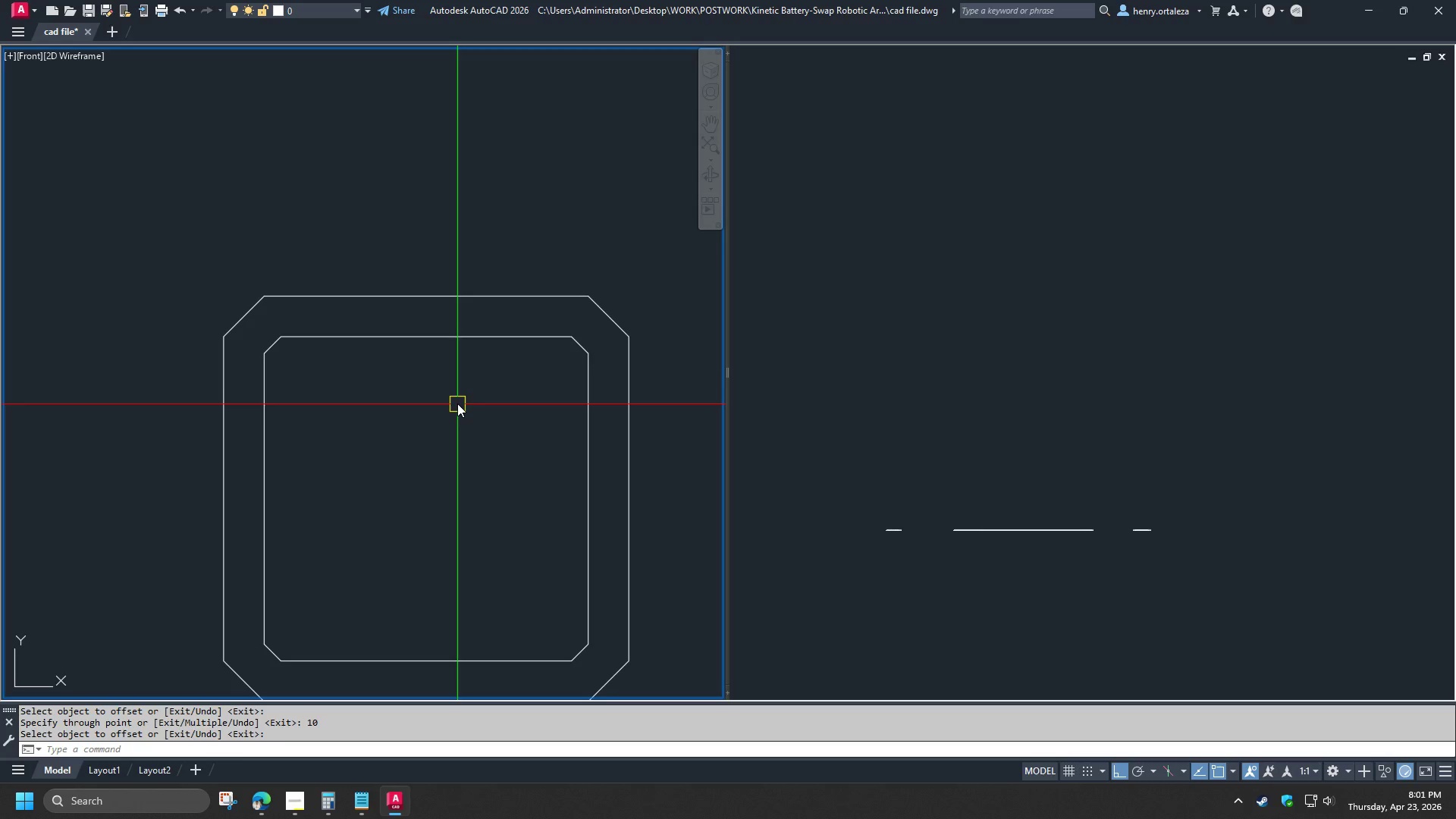 
key(O)
 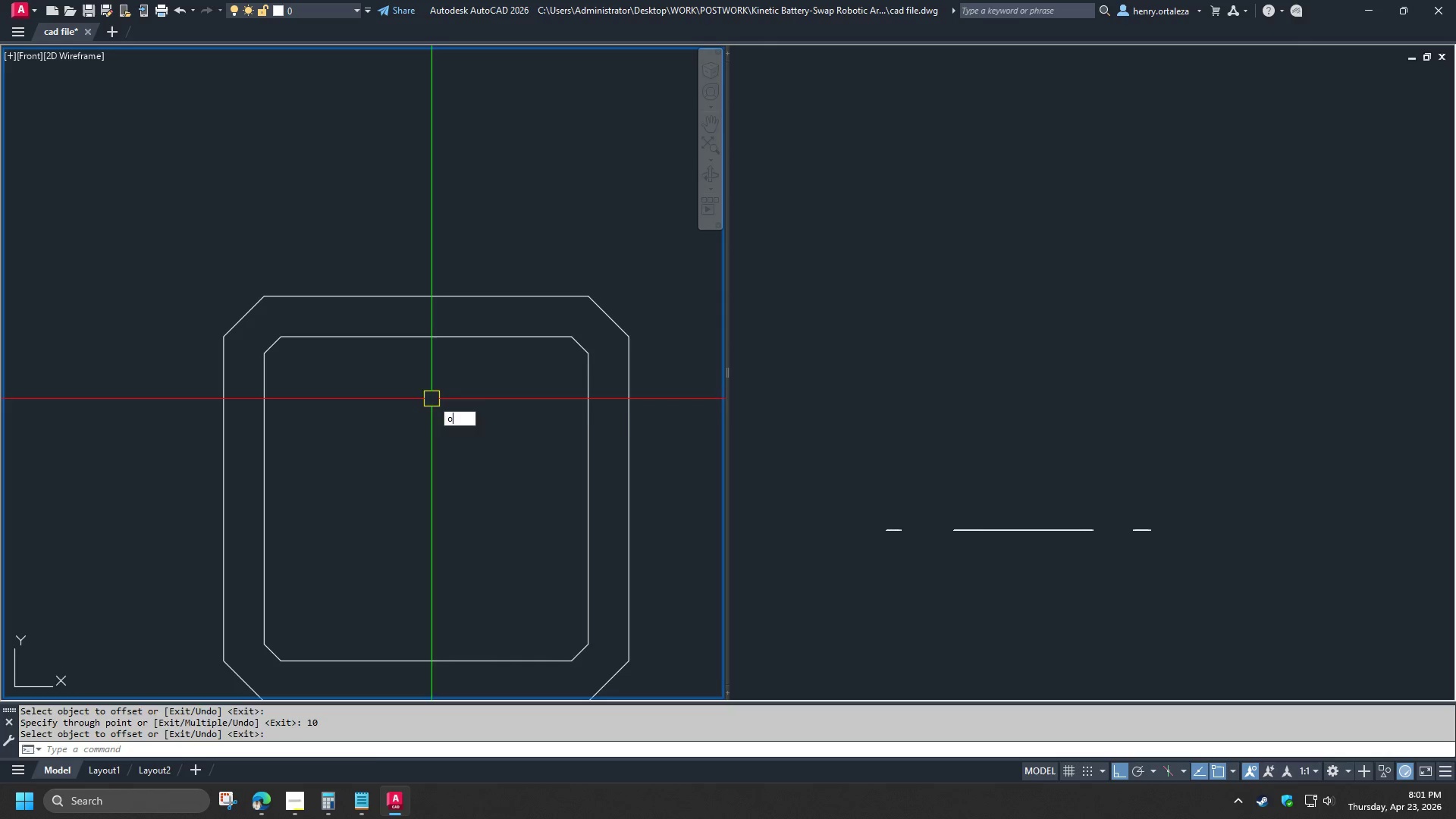 
key(Space)
 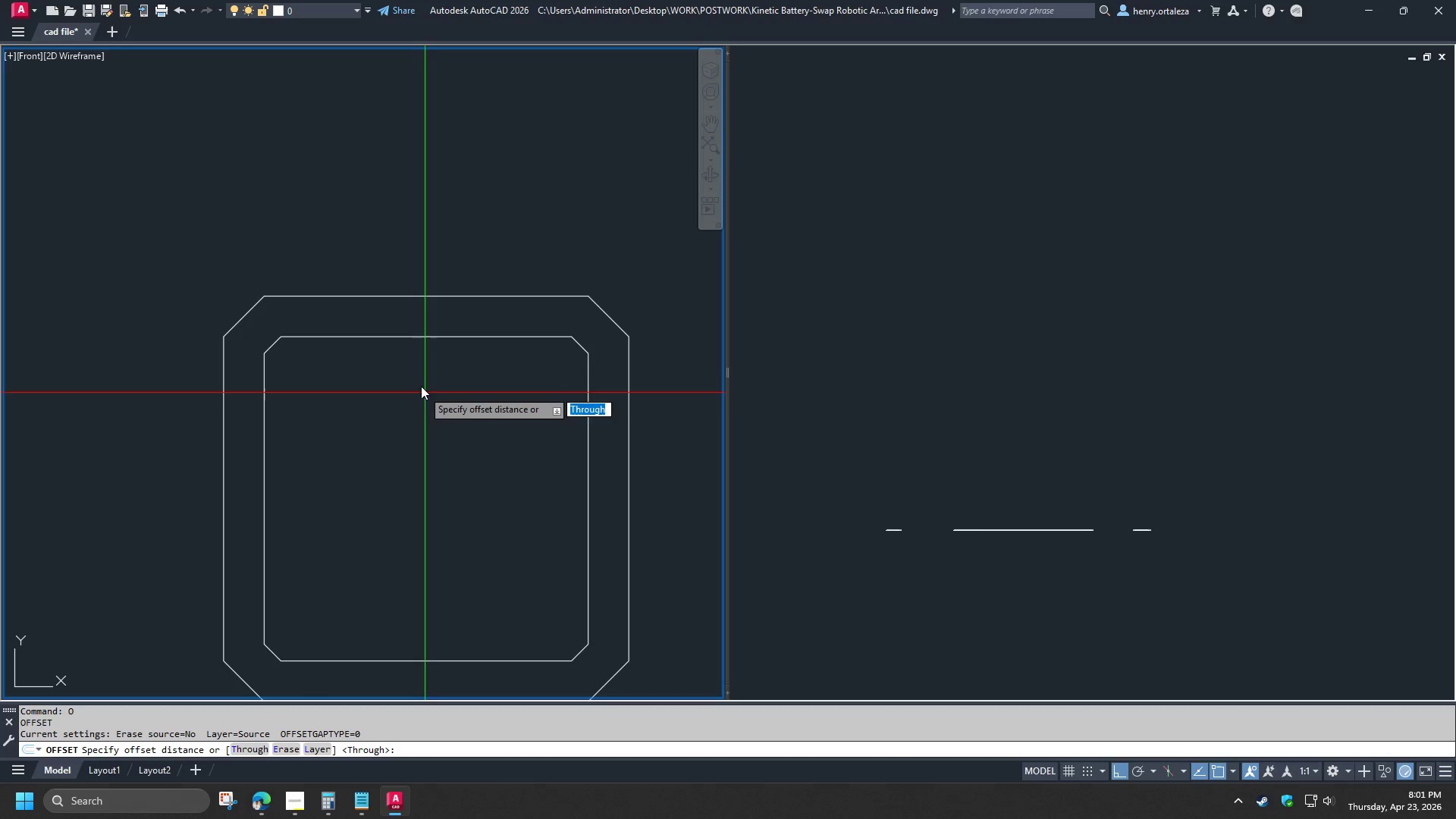 
key(T)
 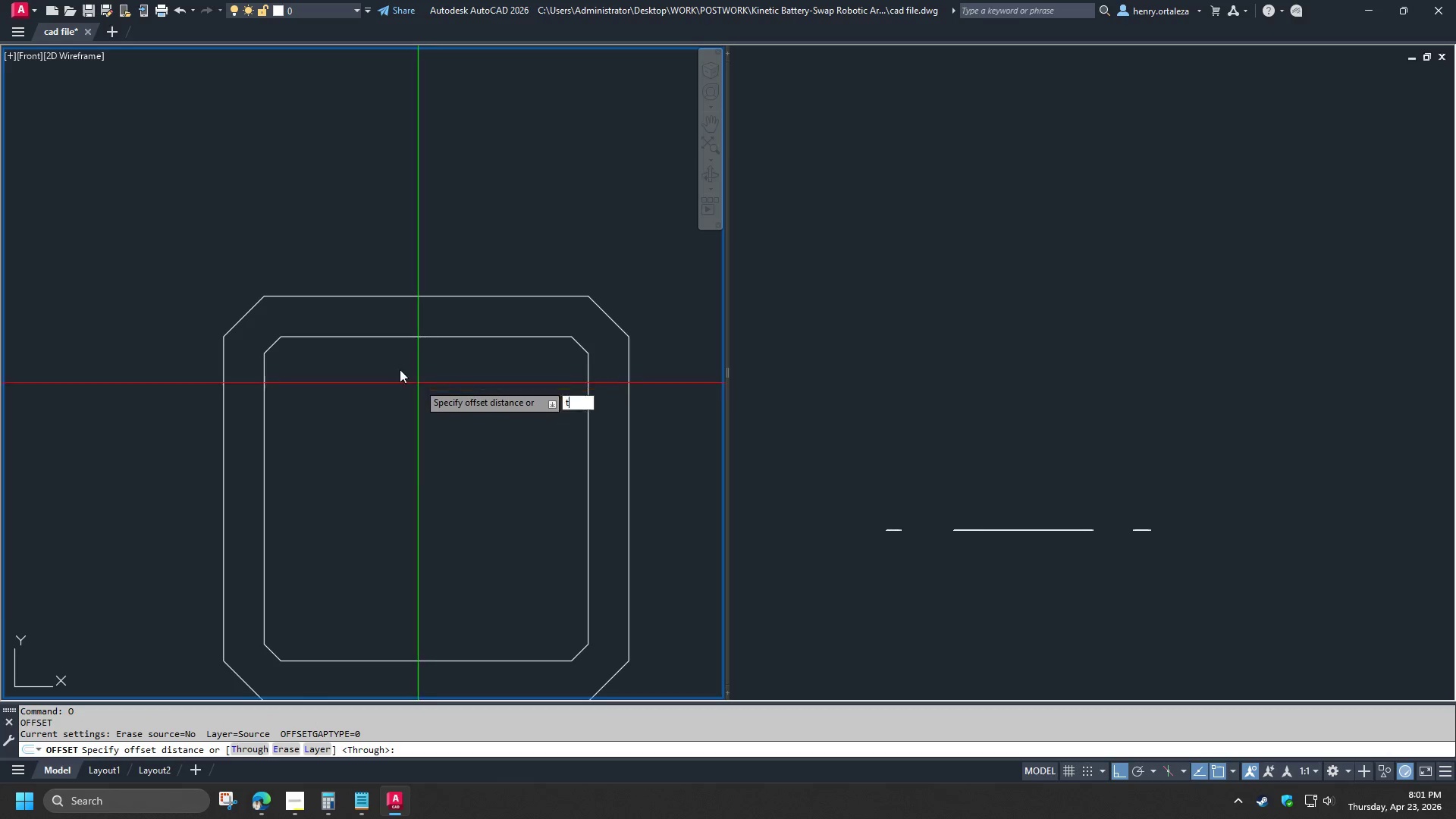 
key(Space)
 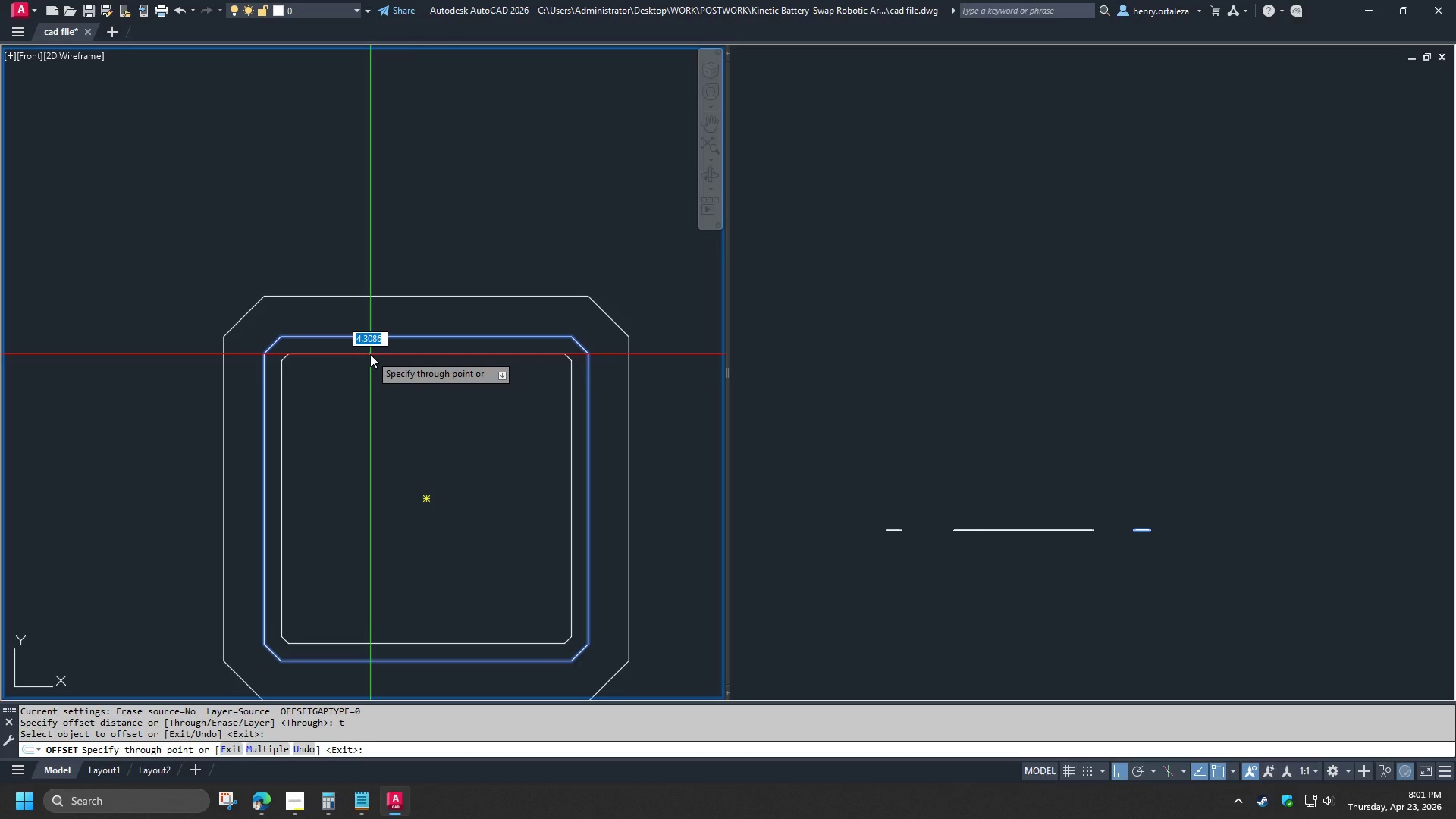 
key(1)
 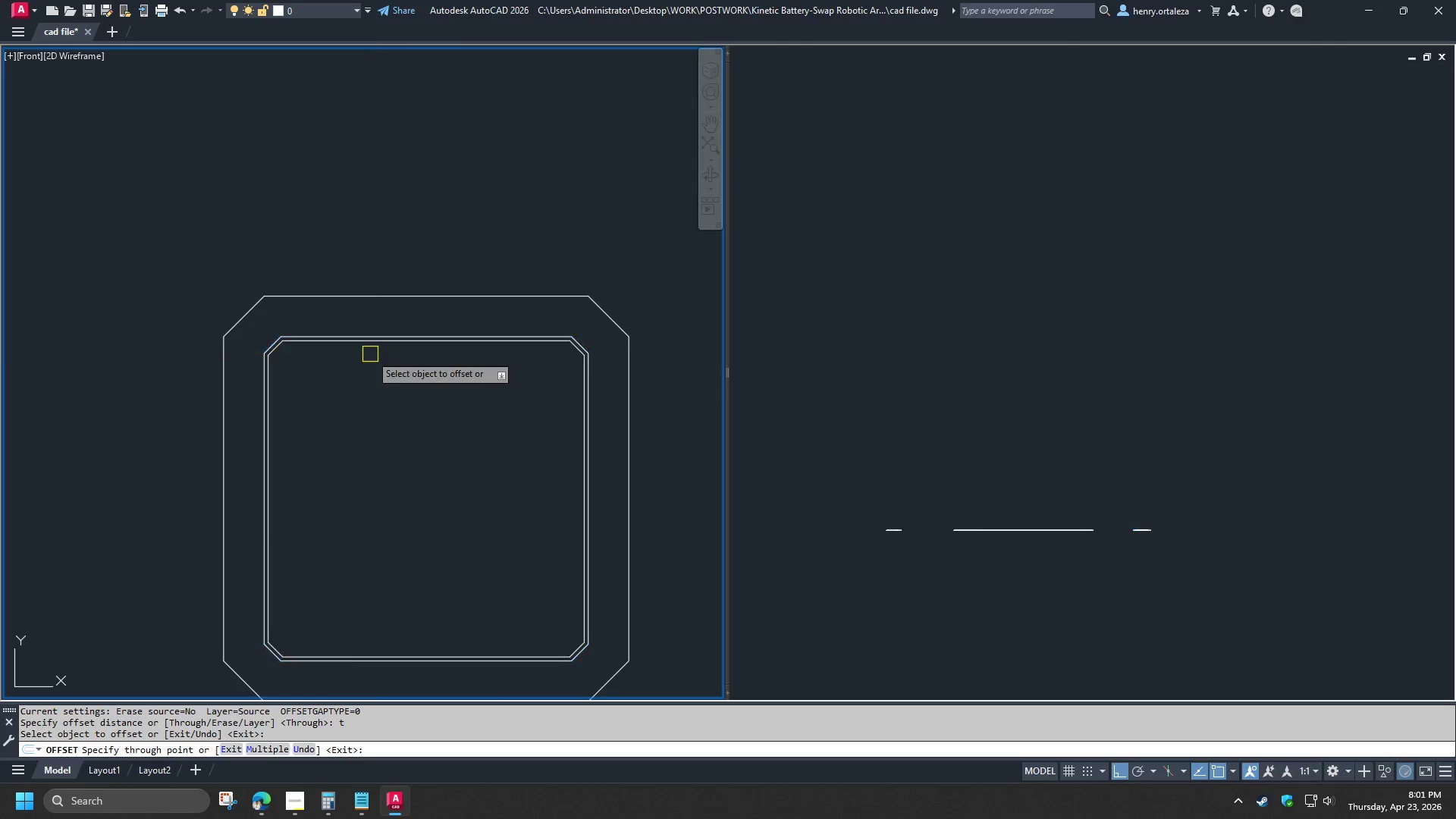 
key(Space)
 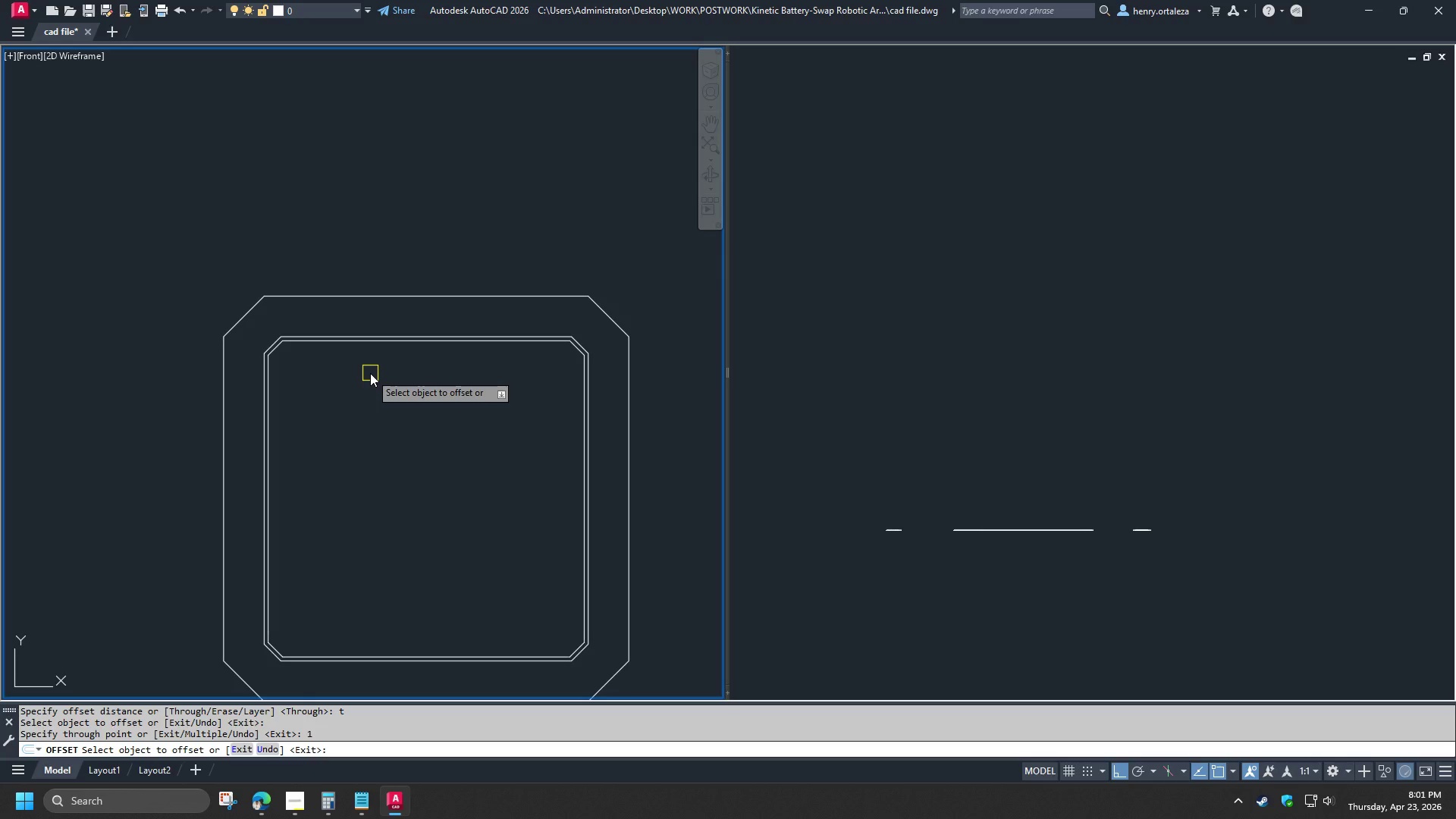 
key(Space)
 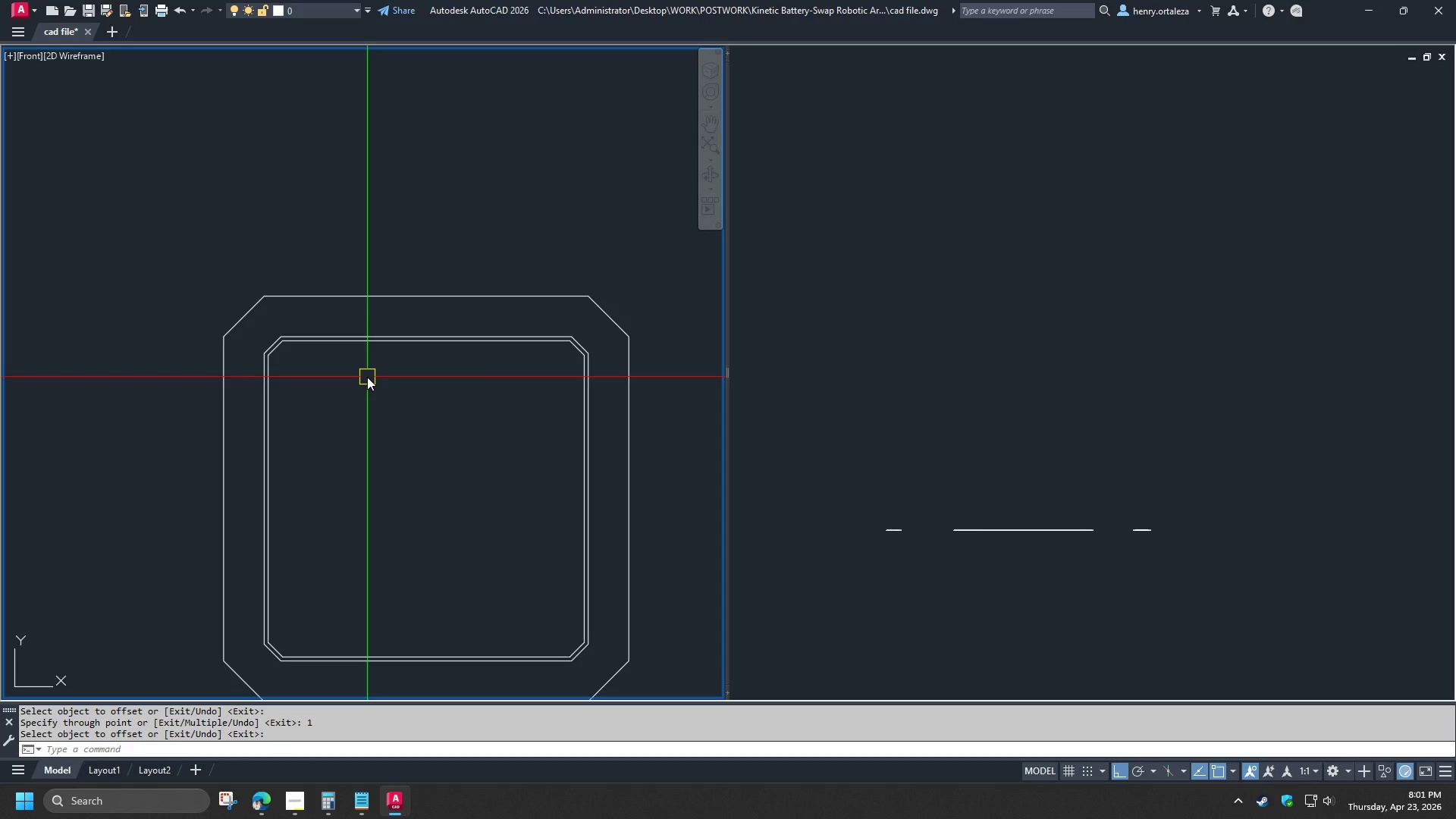 
wait(5.59)
 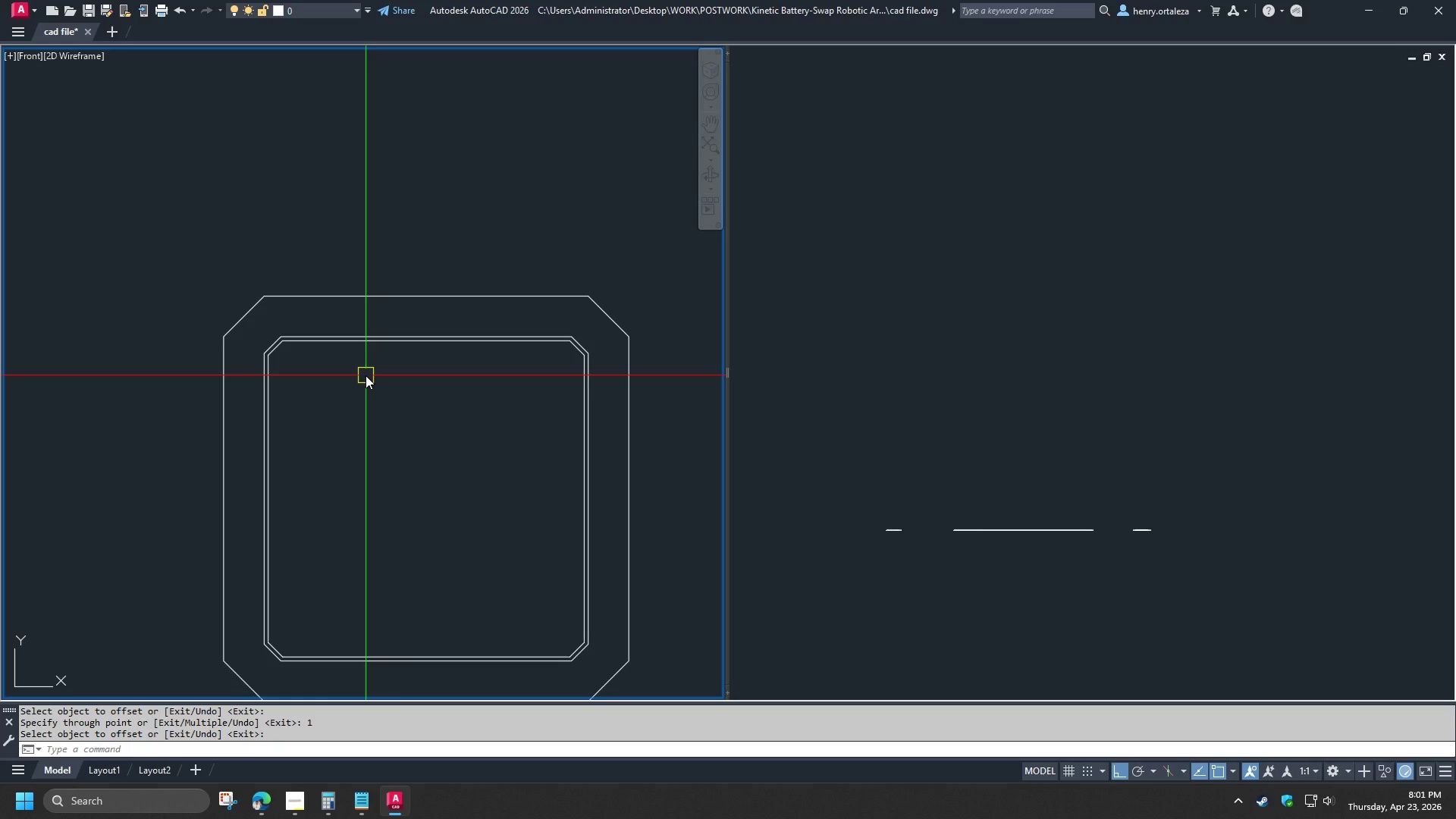 
scroll: coordinate [382, 391], scroll_direction: down, amount: 5.0
 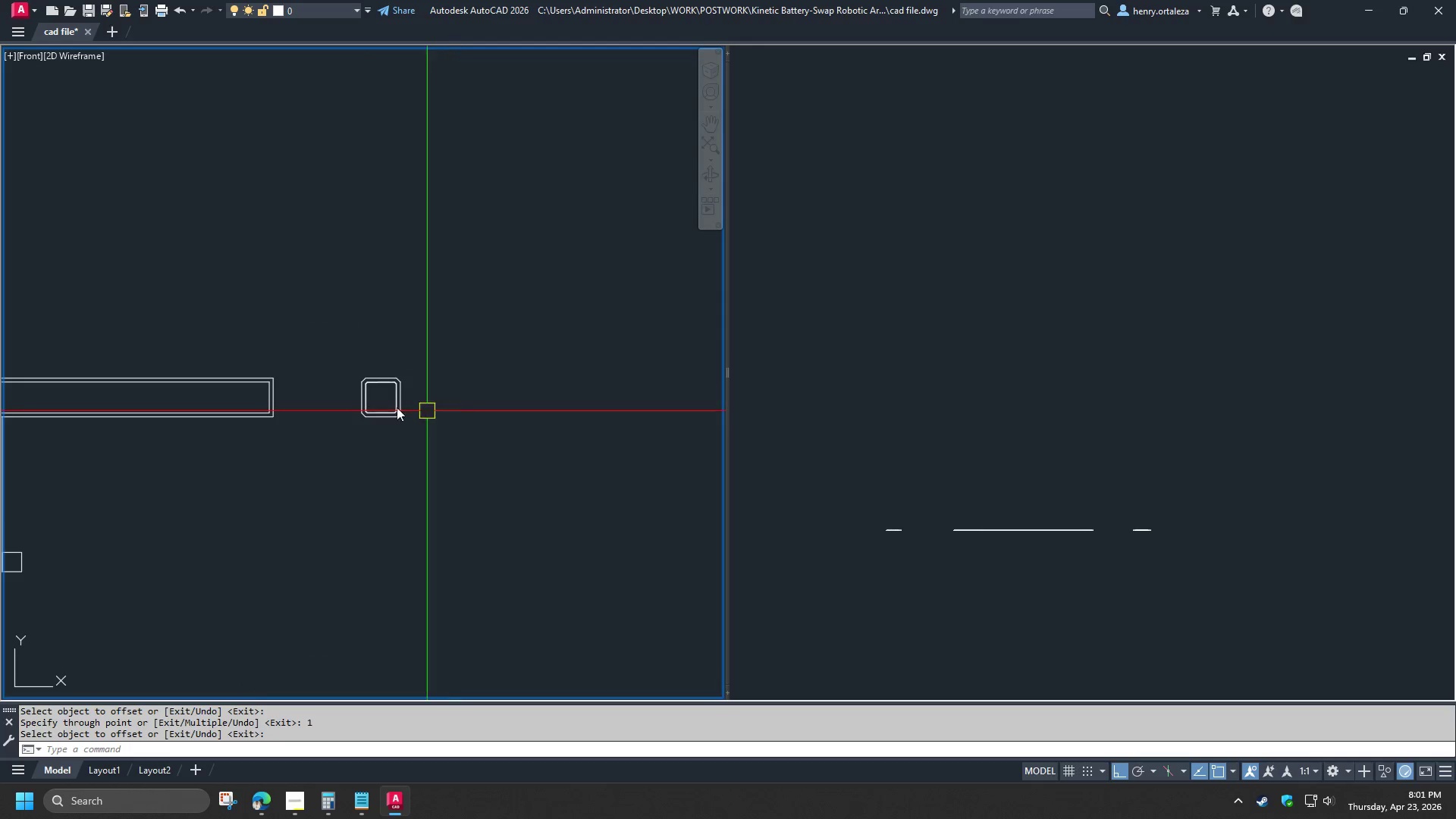 
scroll: coordinate [383, 402], scroll_direction: up, amount: 2.0
 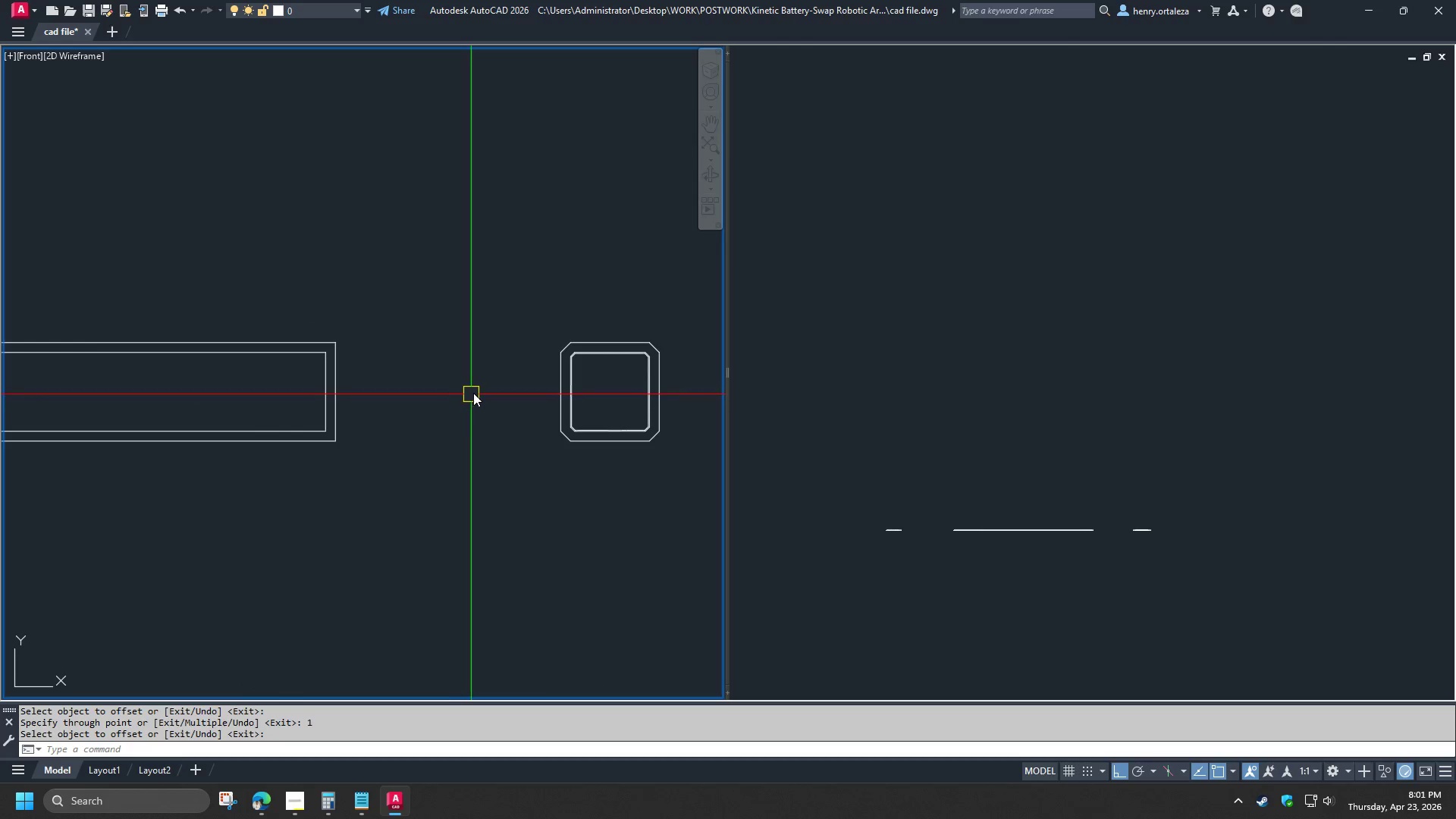 
scroll: coordinate [702, 410], scroll_direction: down, amount: 3.0
 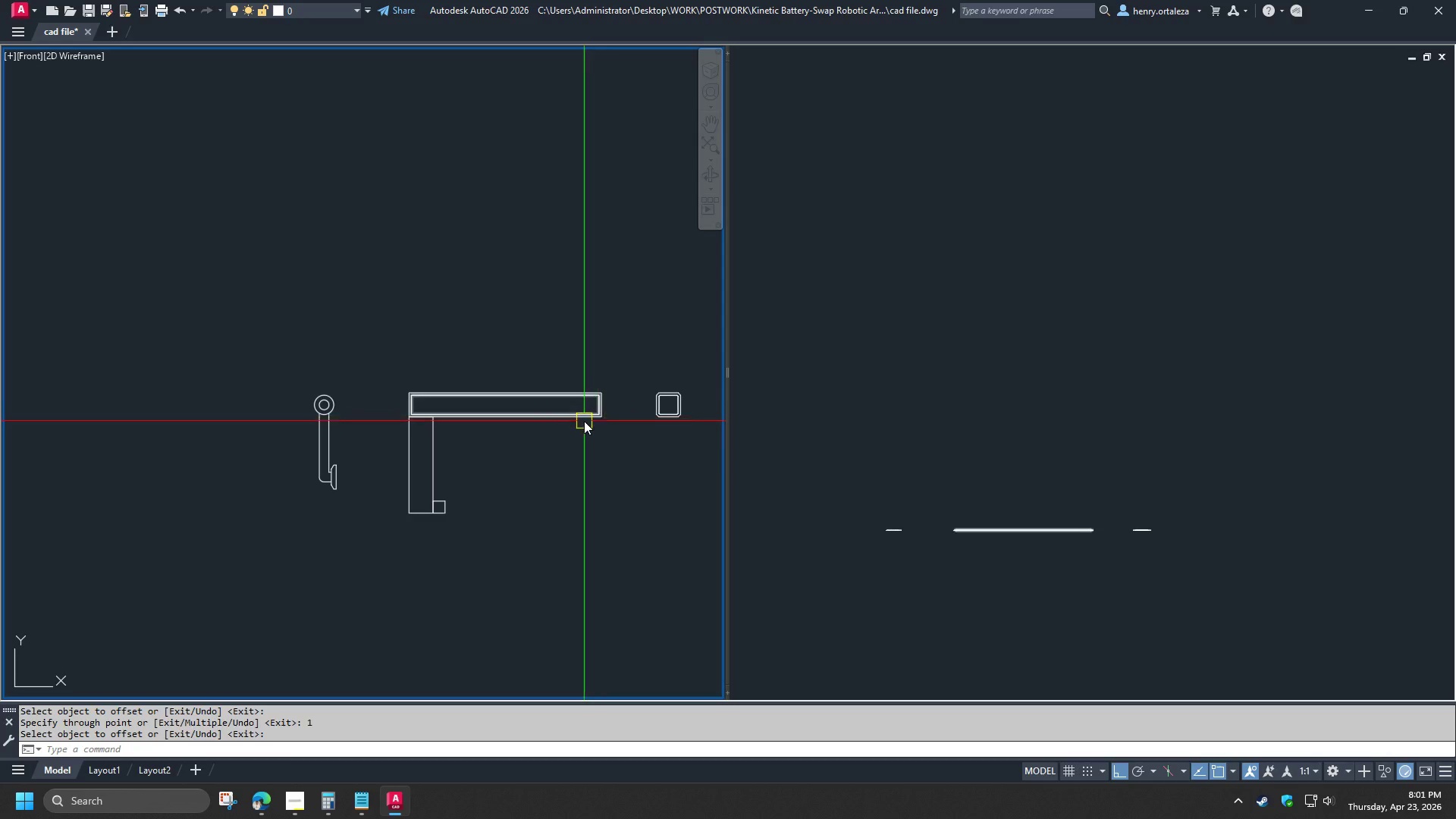 
scroll: coordinate [494, 407], scroll_direction: up, amount: 4.0
 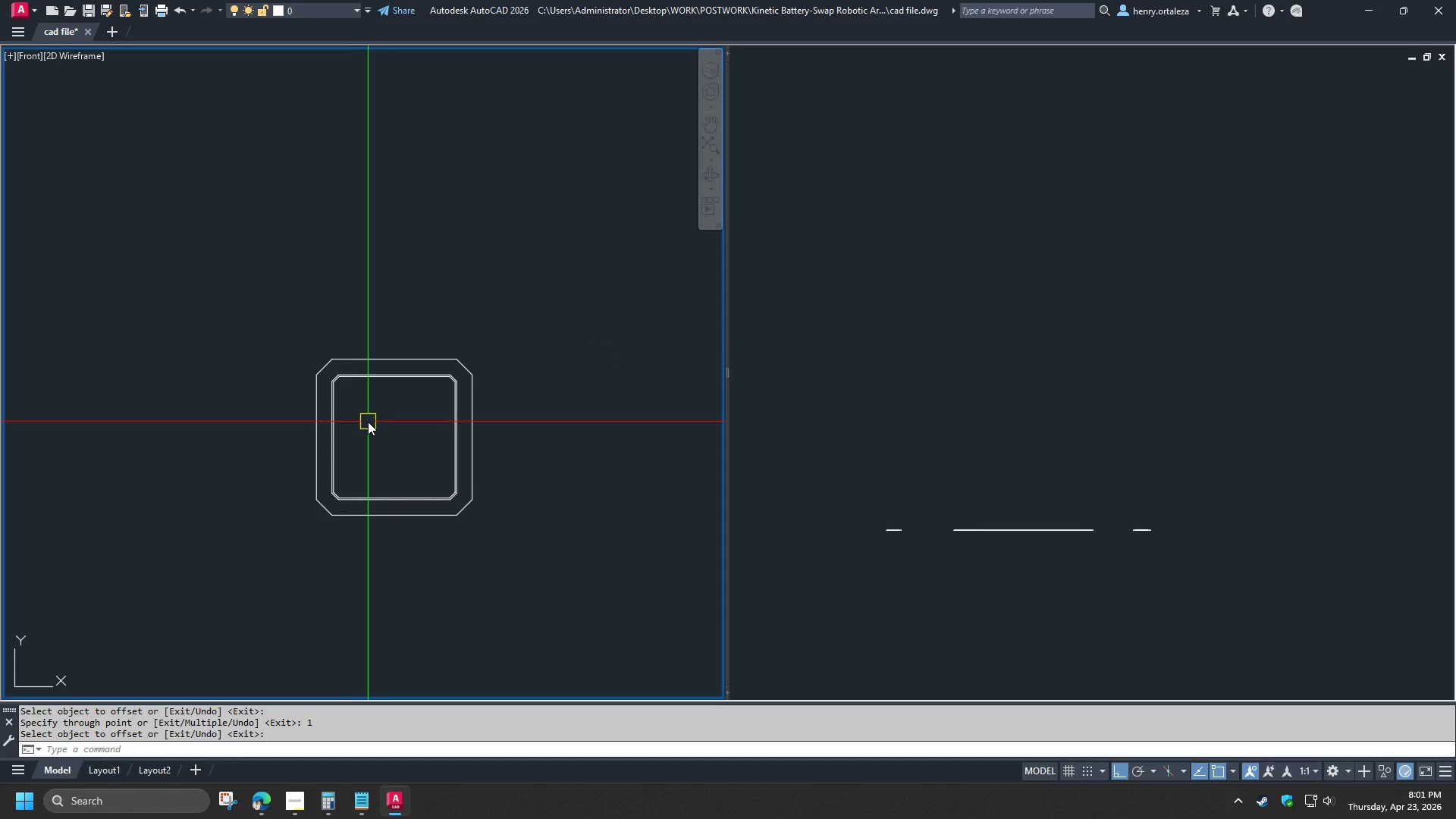 
type(di )
 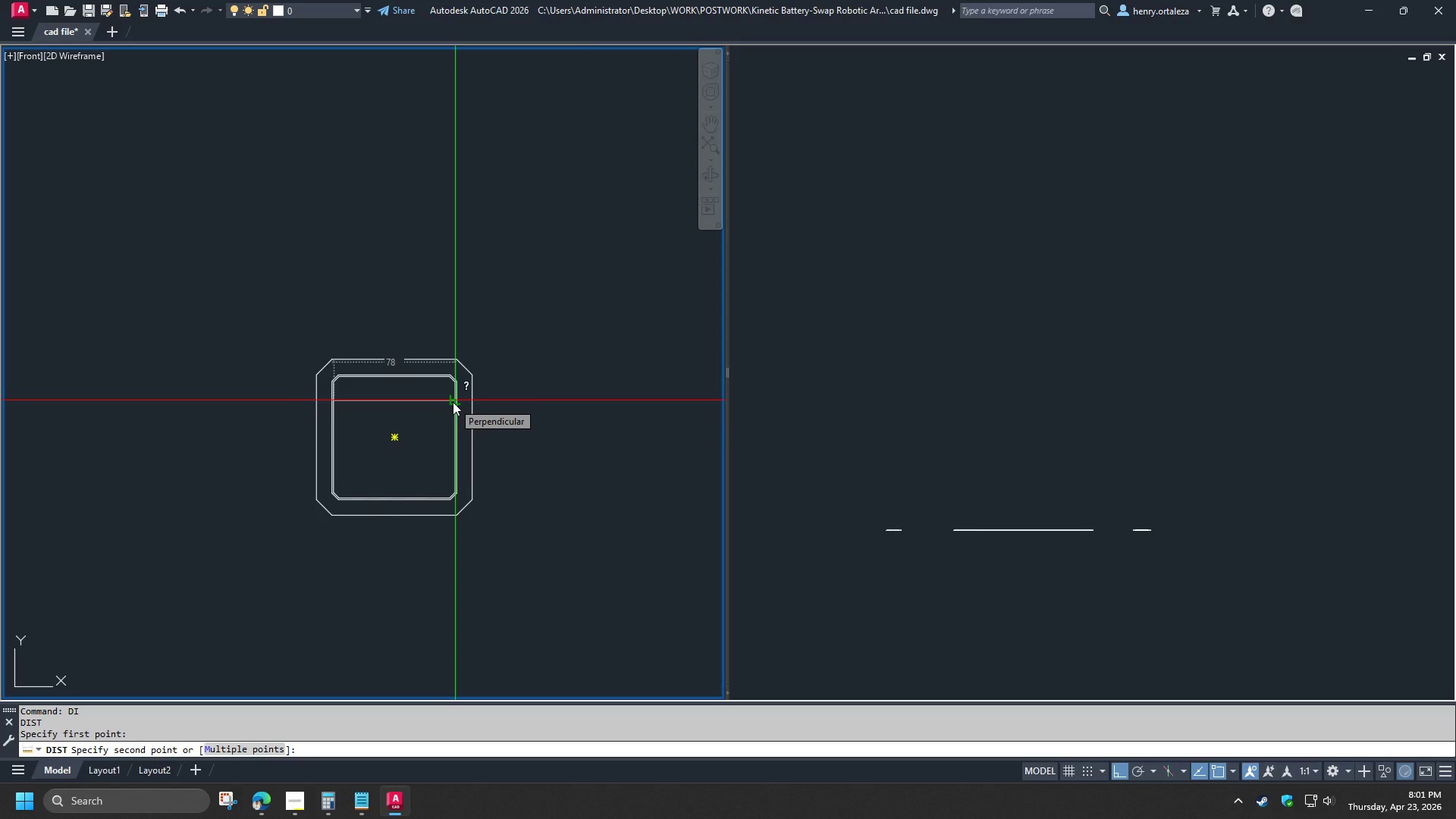 
wait(5.03)
 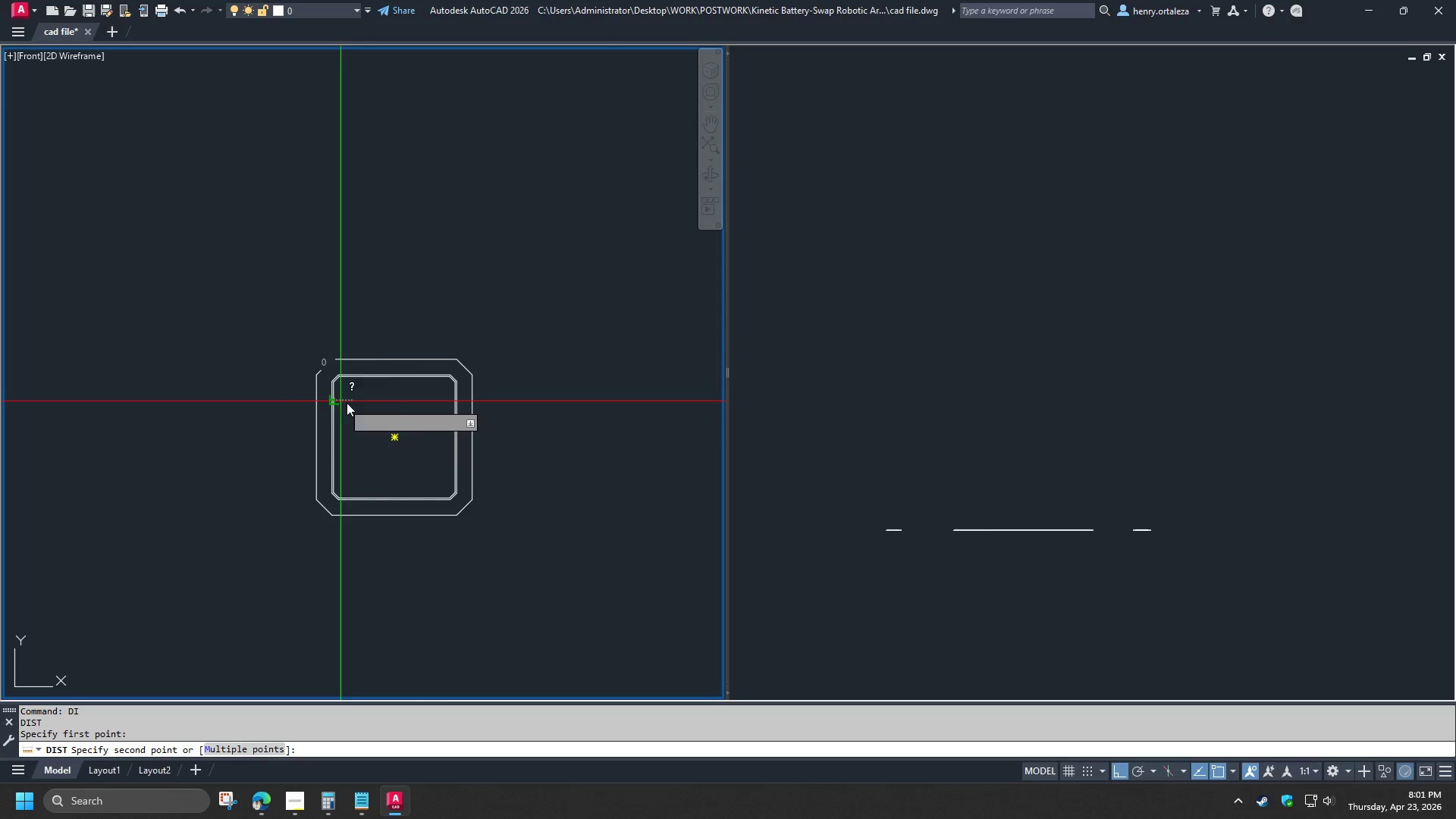 
key(Escape)
 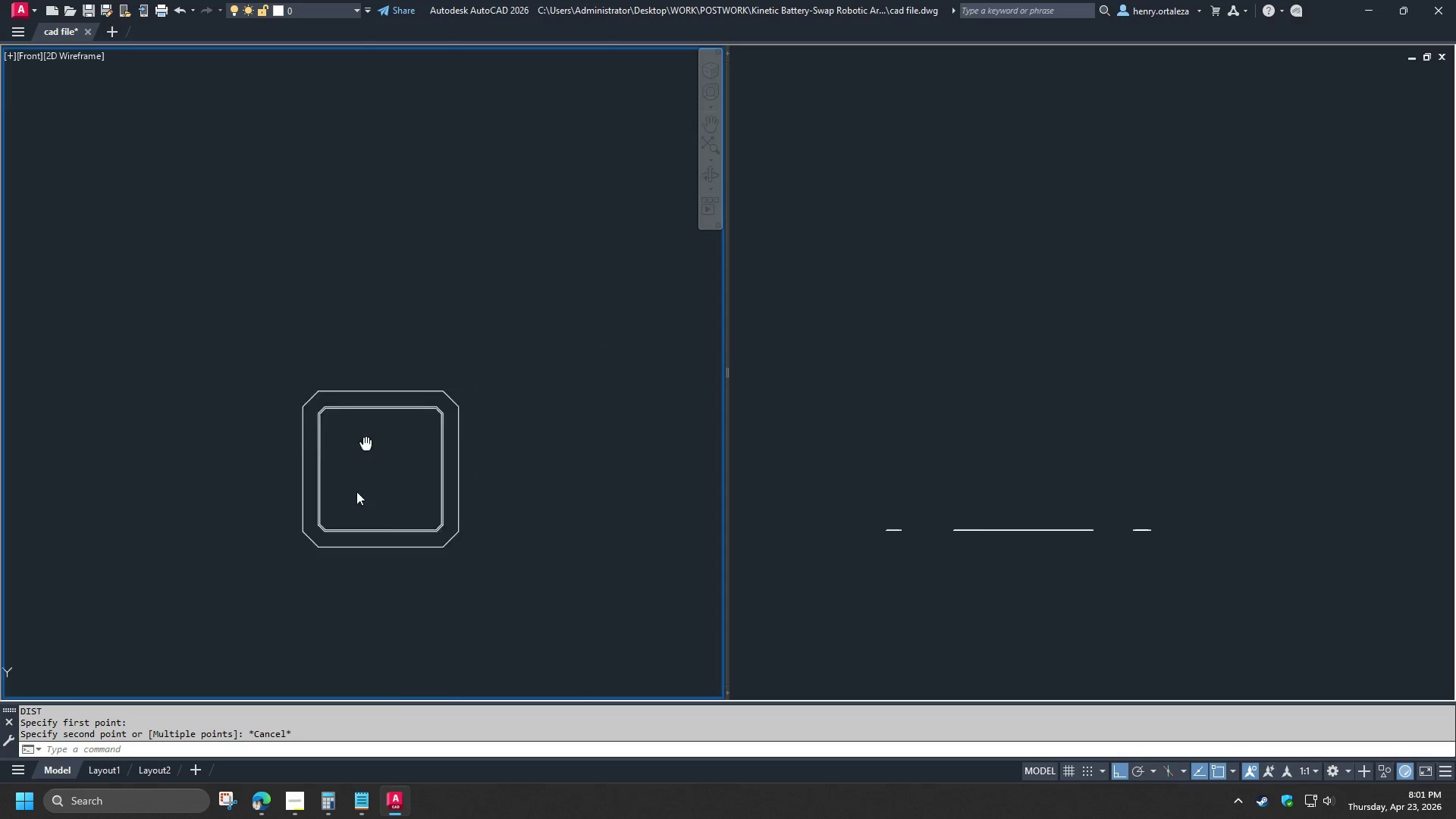 
scroll: coordinate [356, 532], scroll_direction: up, amount: 2.0
 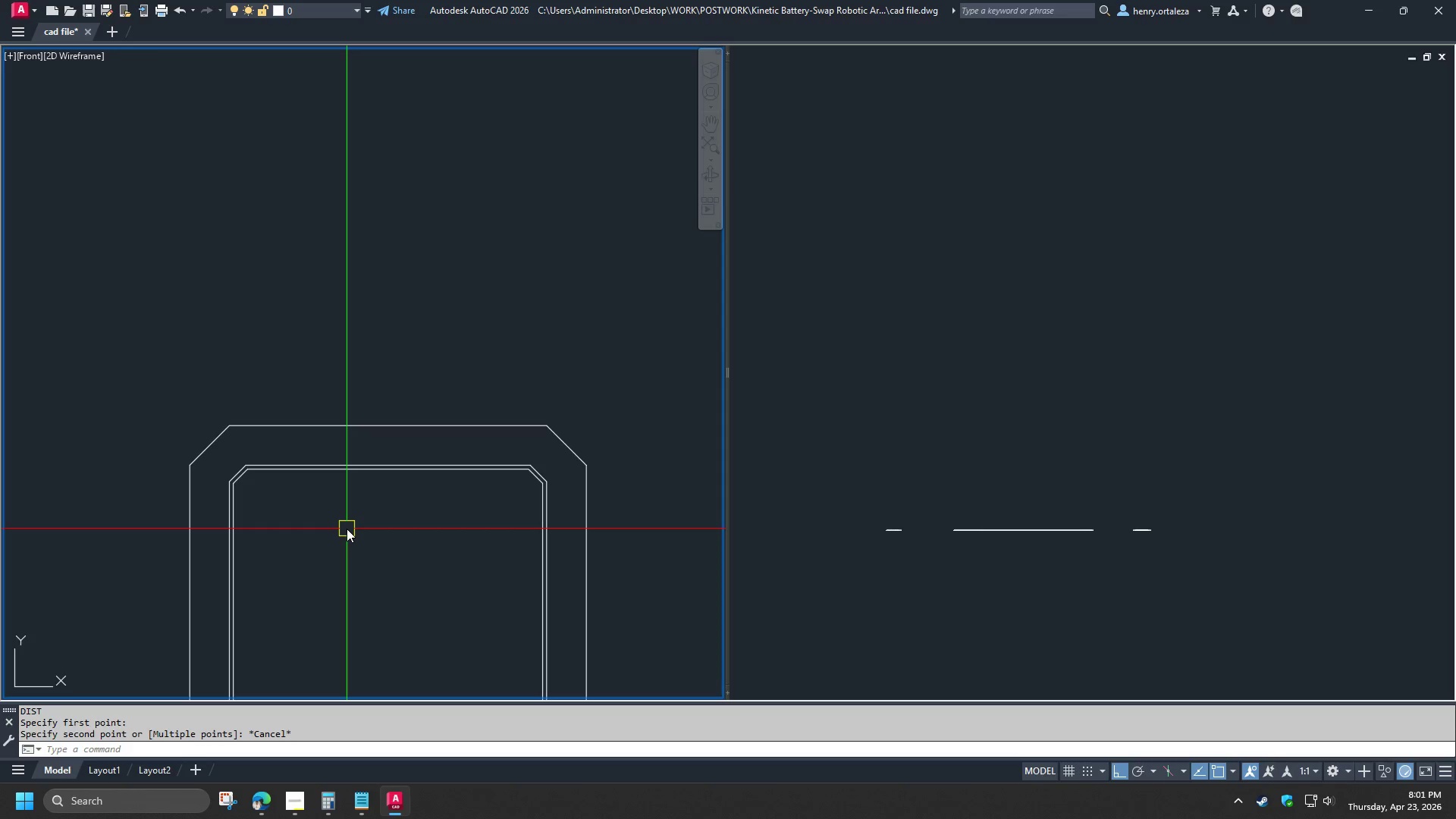 
scroll: coordinate [346, 528], scroll_direction: down, amount: 2.0
 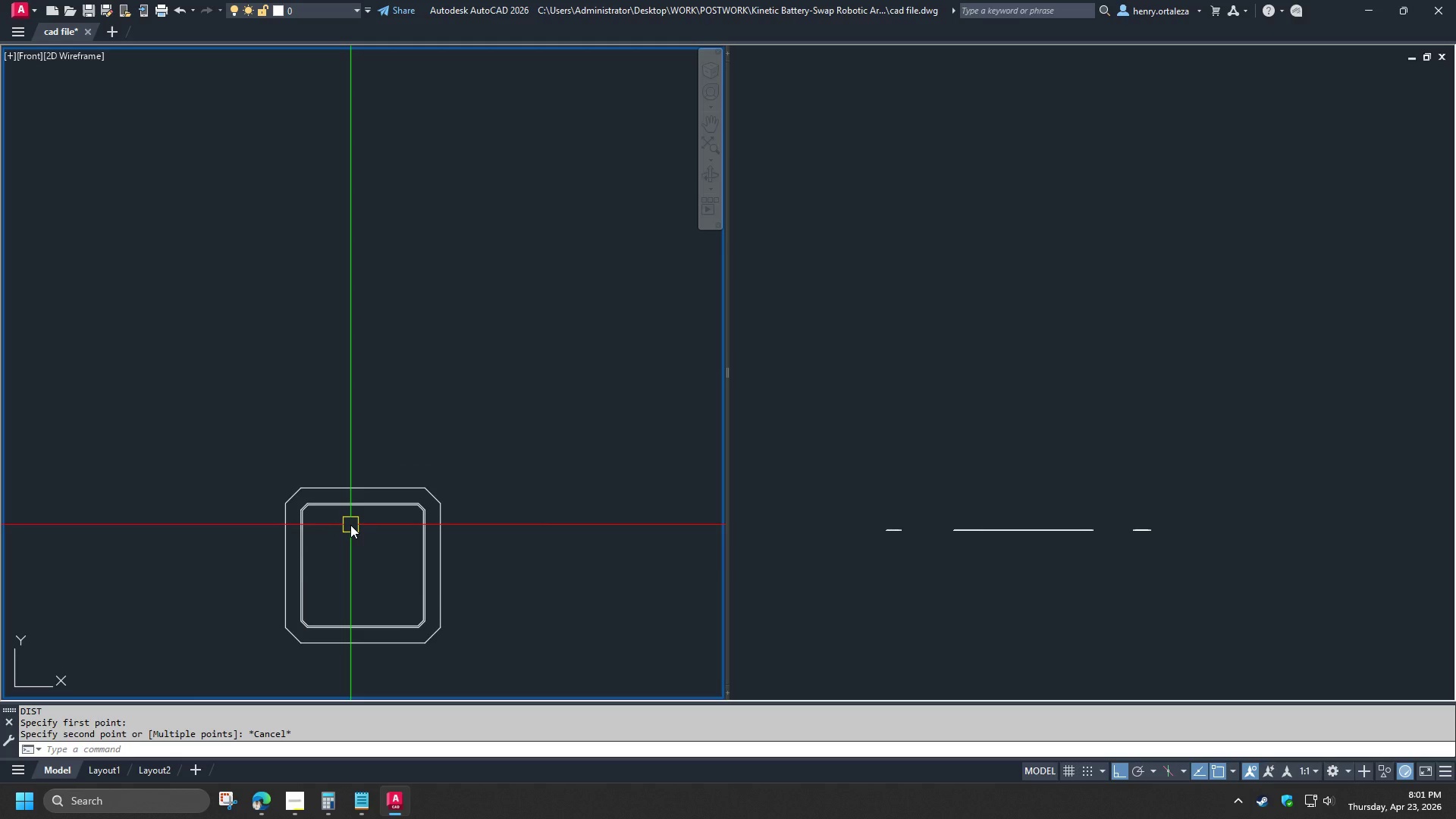 
scroll: coordinate [352, 524], scroll_direction: up, amount: 1.0
 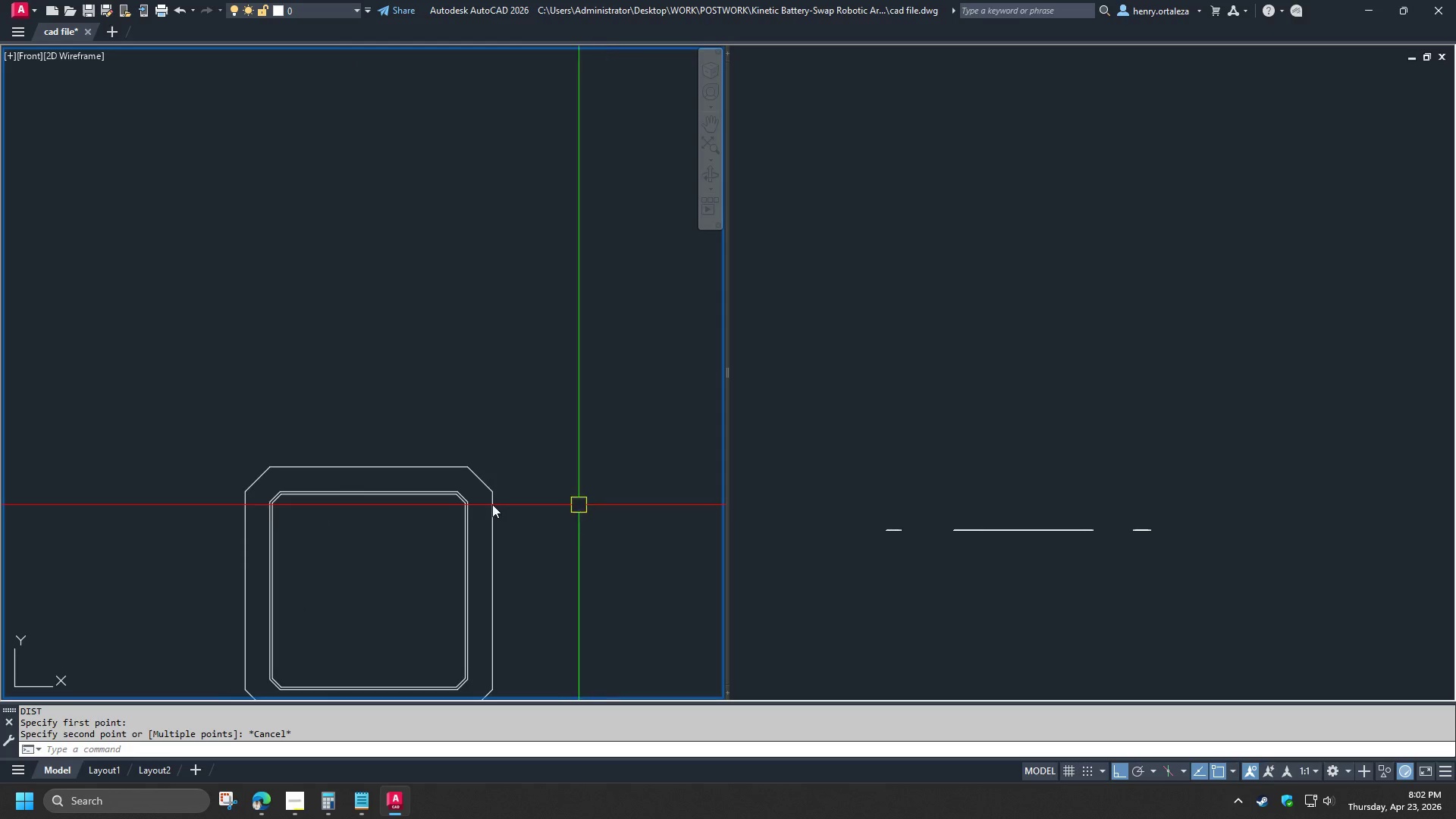 
type(re)
 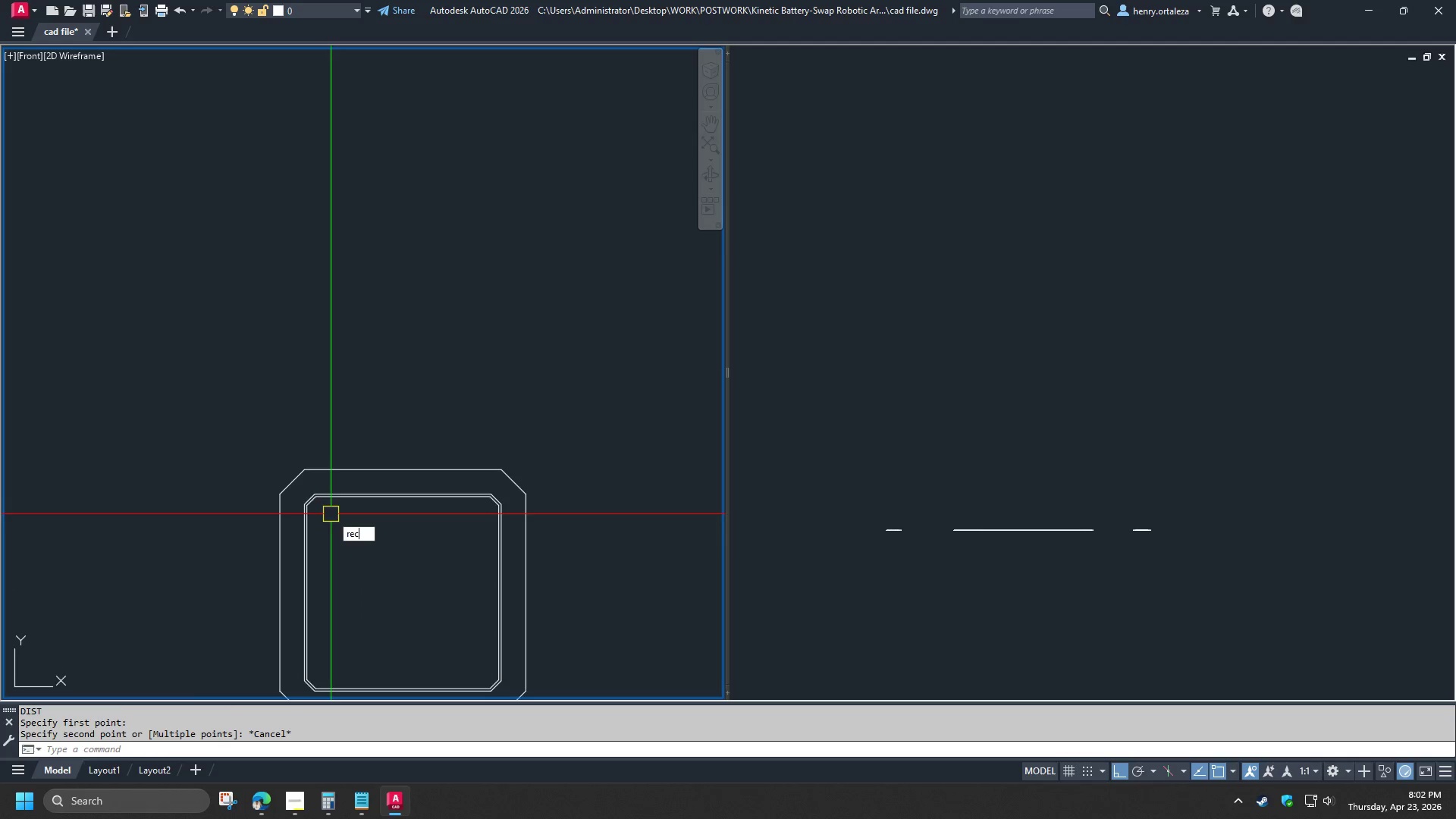 
scroll: coordinate [331, 514], scroll_direction: none, amount: 0.0
 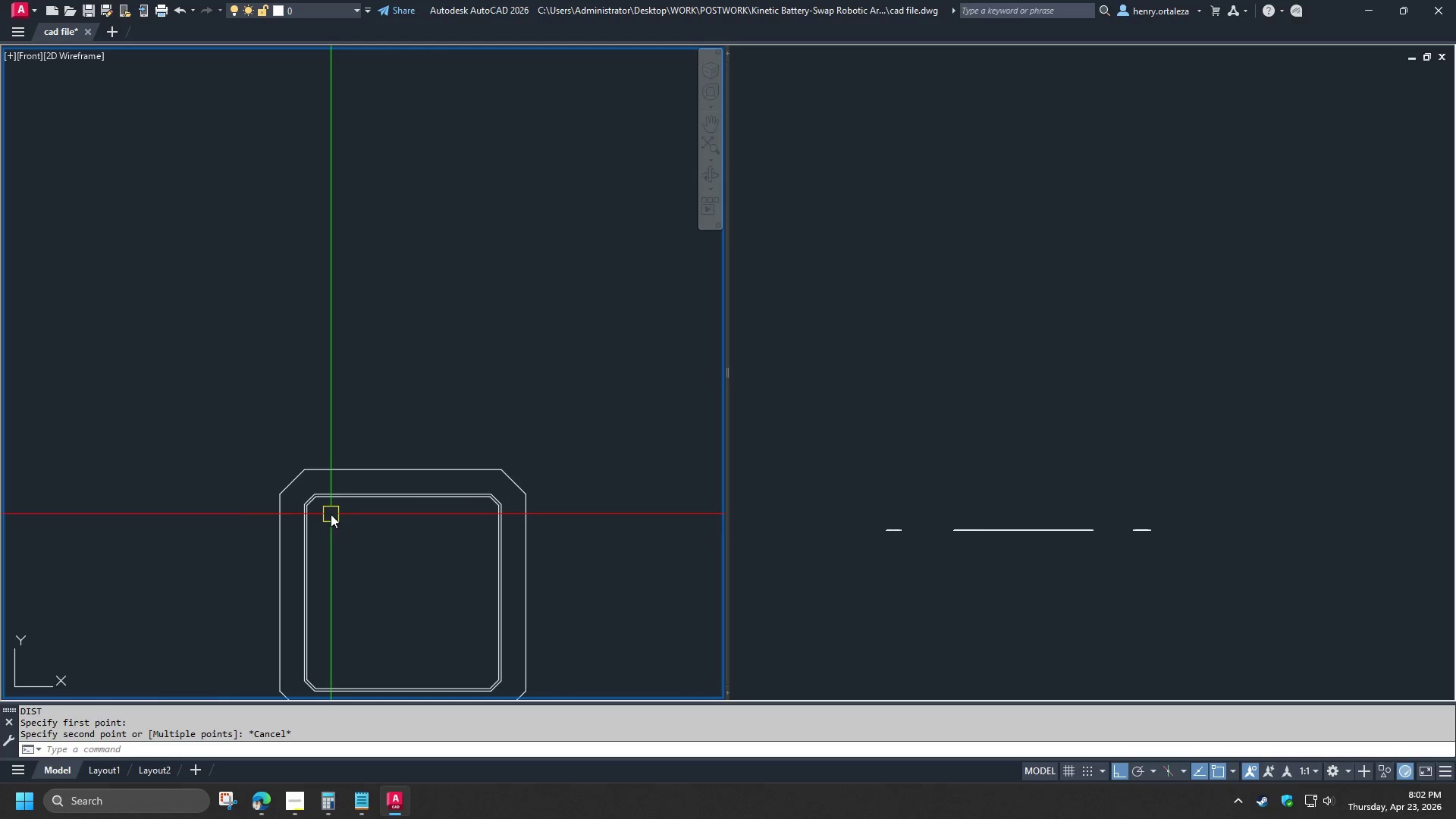 
key(C)
 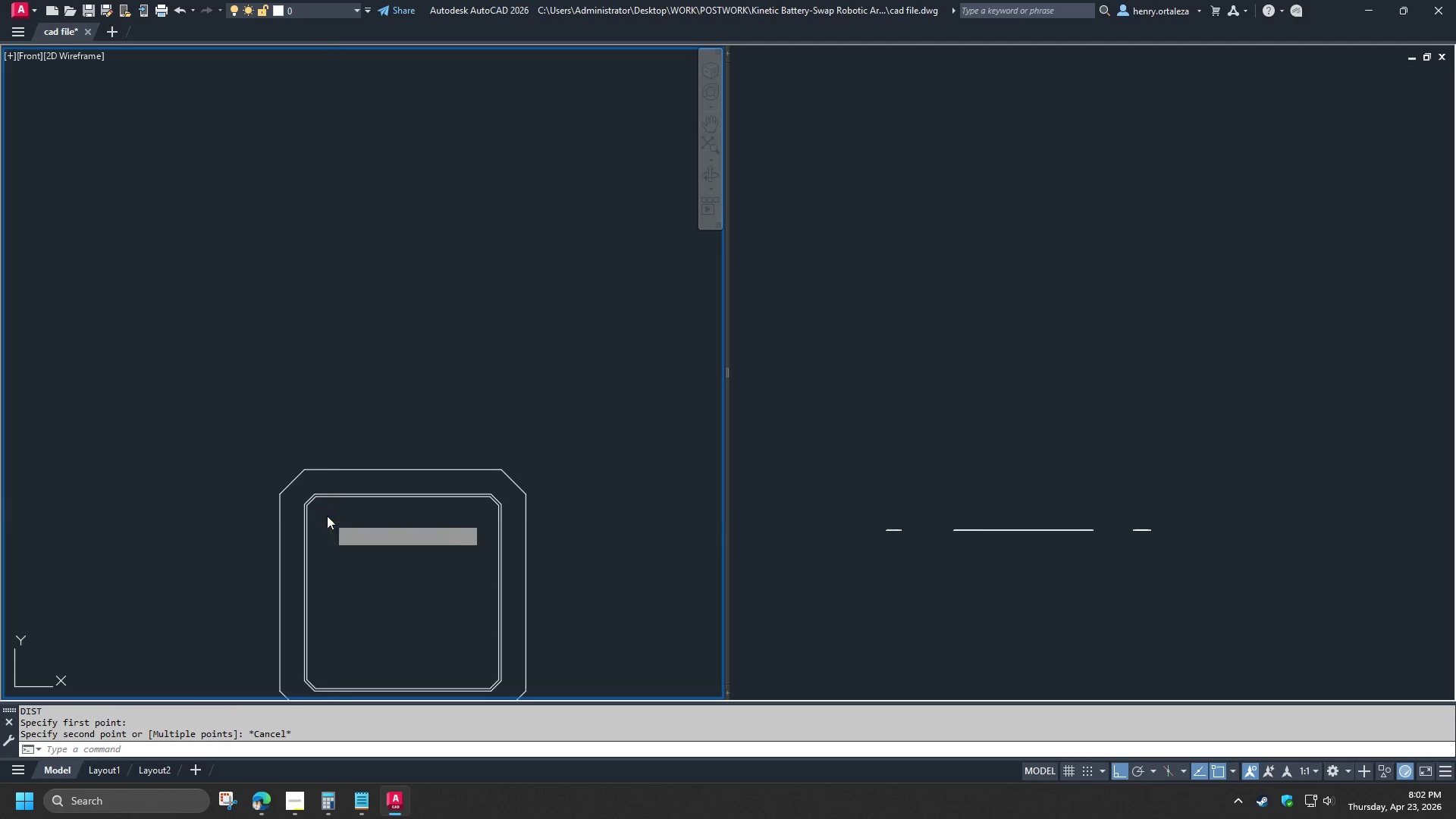 
key(Space)
 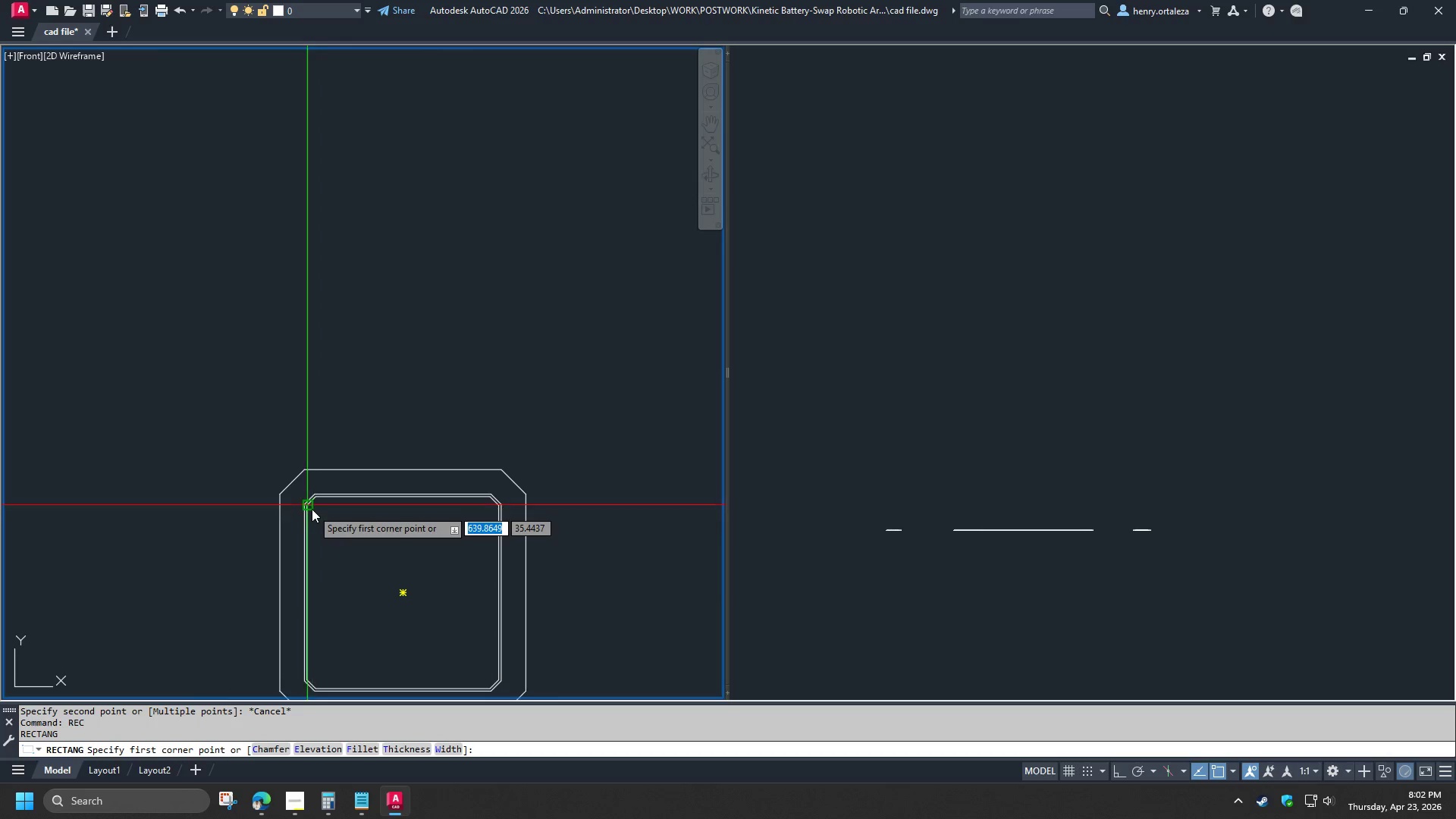 
left_click([312, 509])
 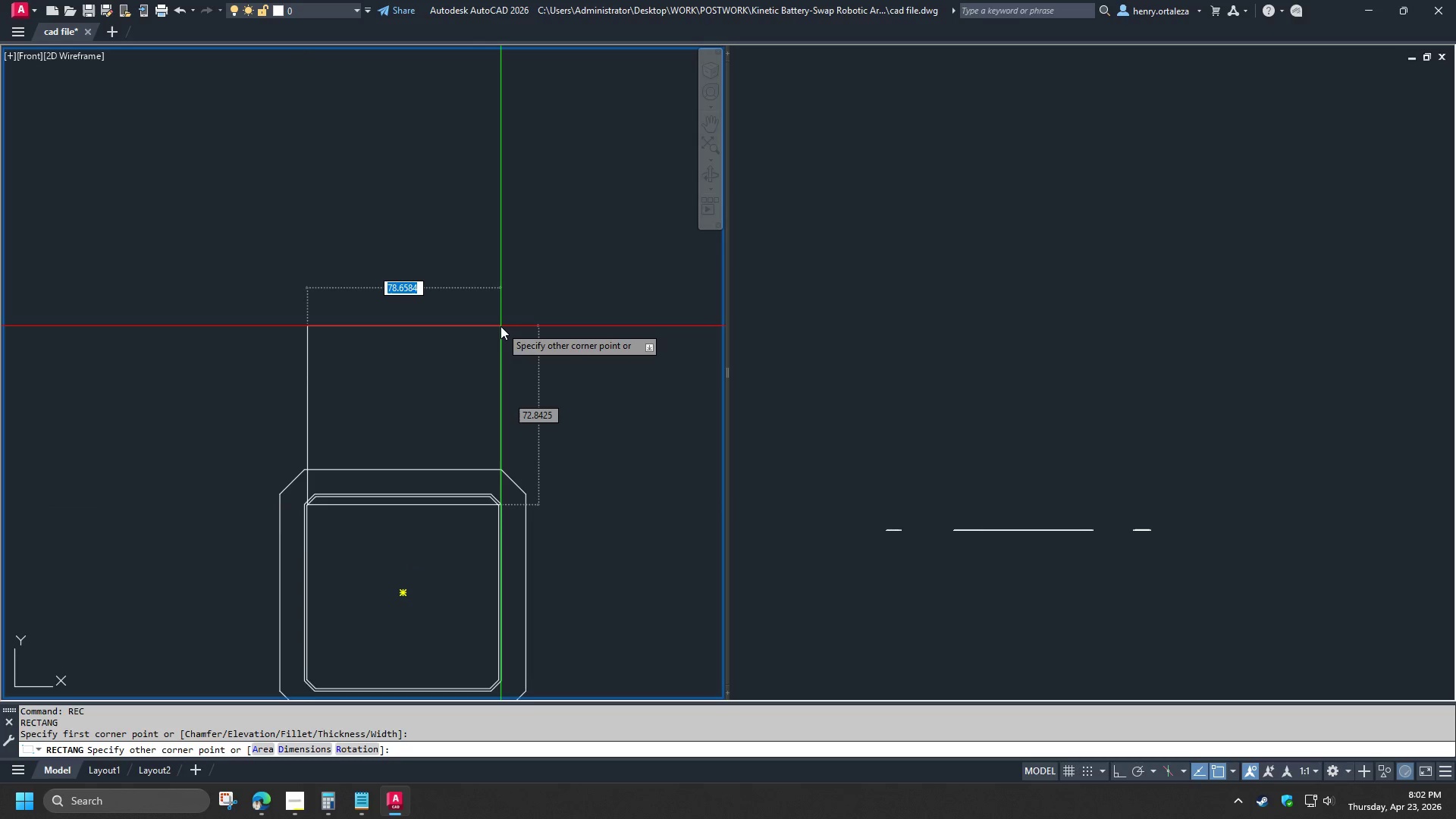 
key(Escape)
 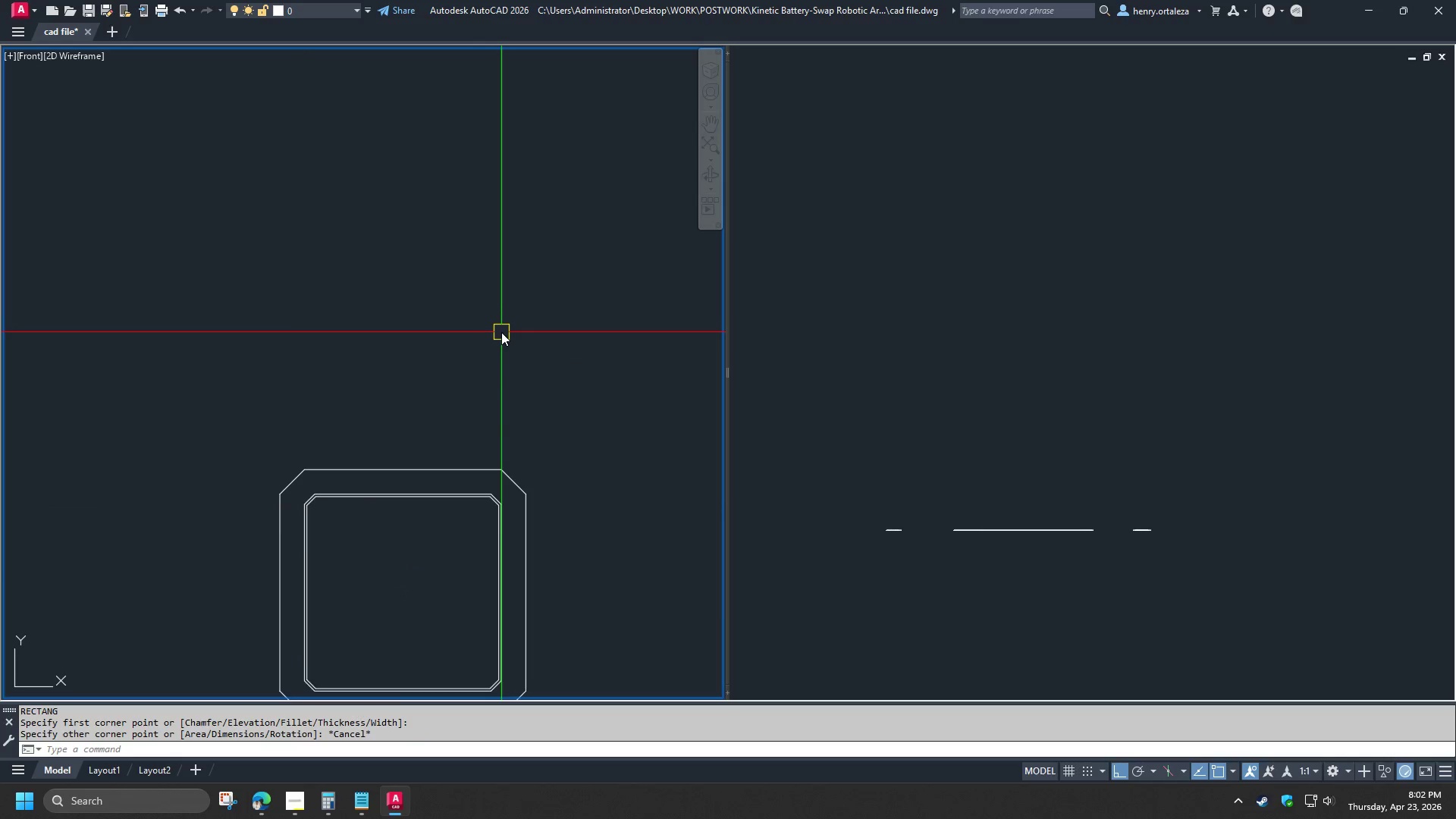 
scroll: coordinate [501, 334], scroll_direction: down, amount: 1.0
 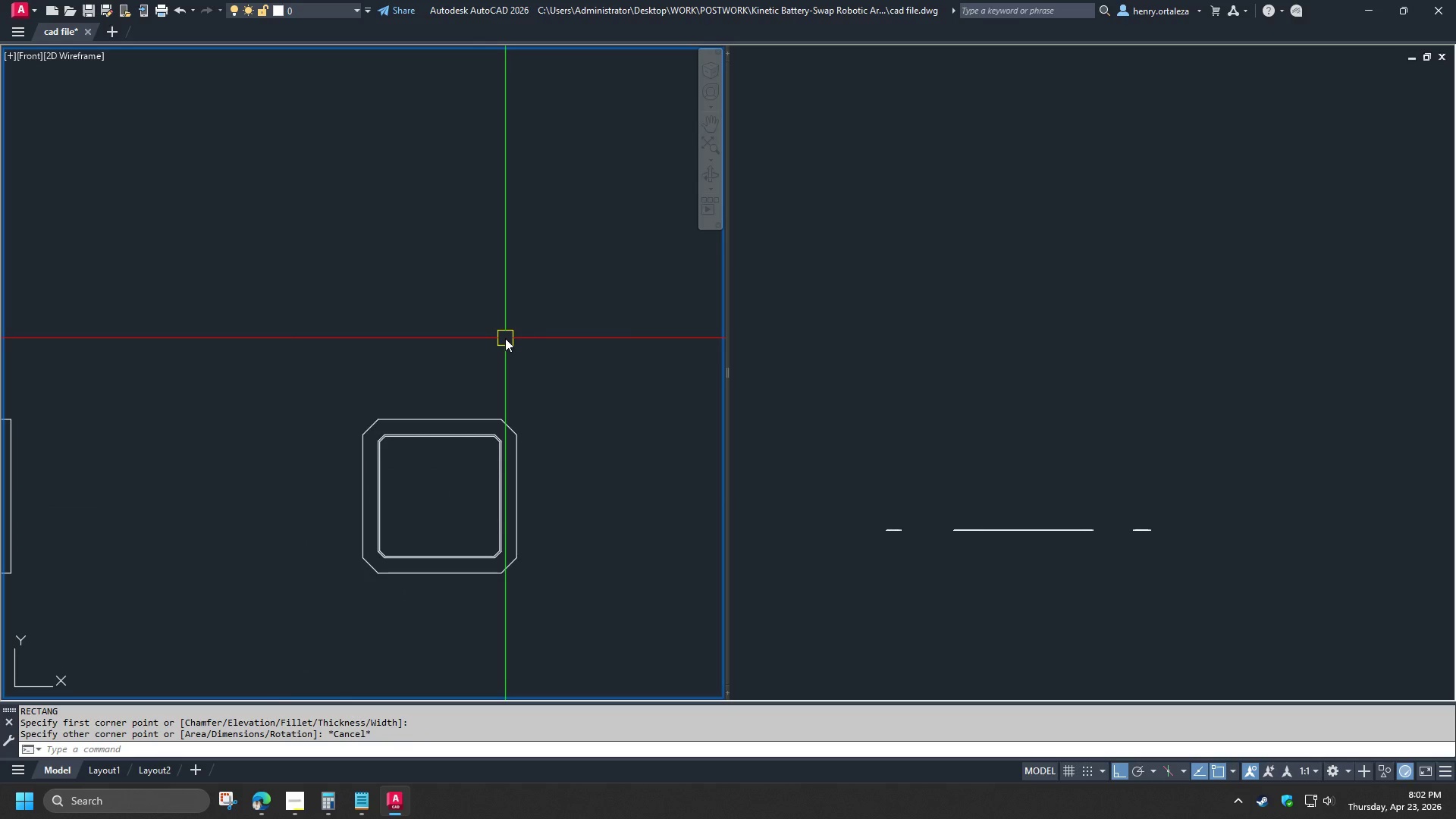 
key(L)
 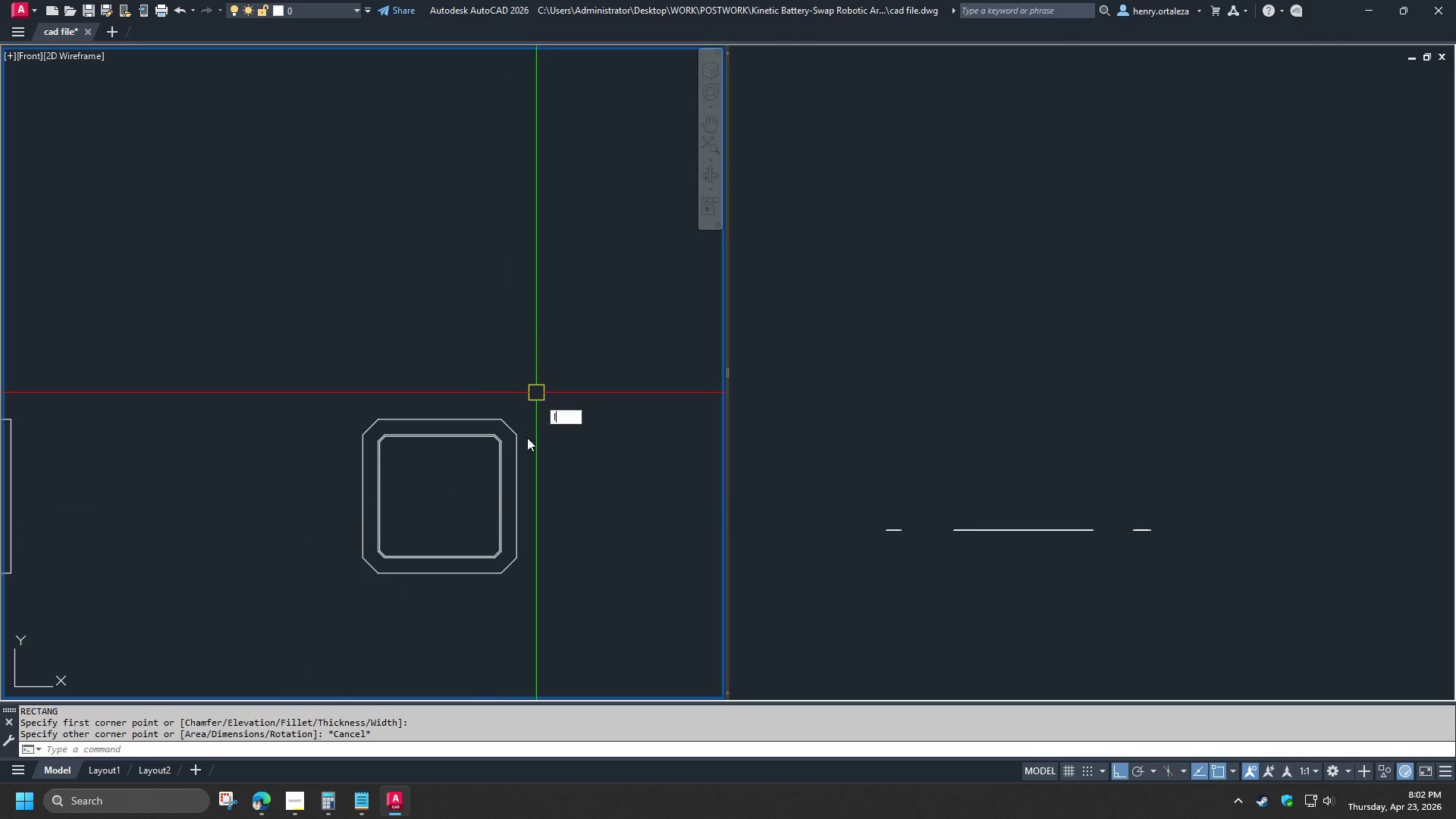 
key(Space)
 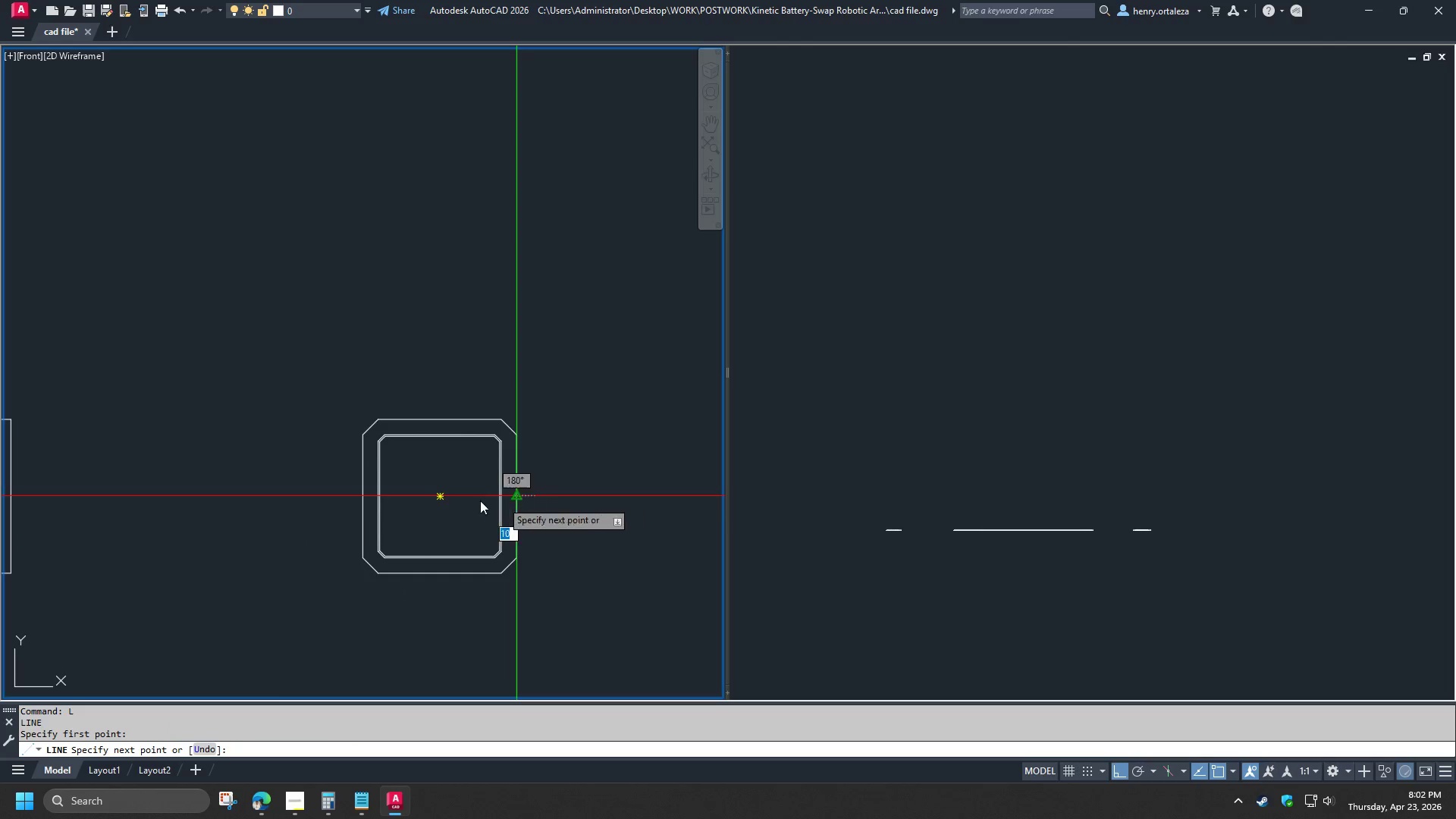 
double_click([203, 500])
 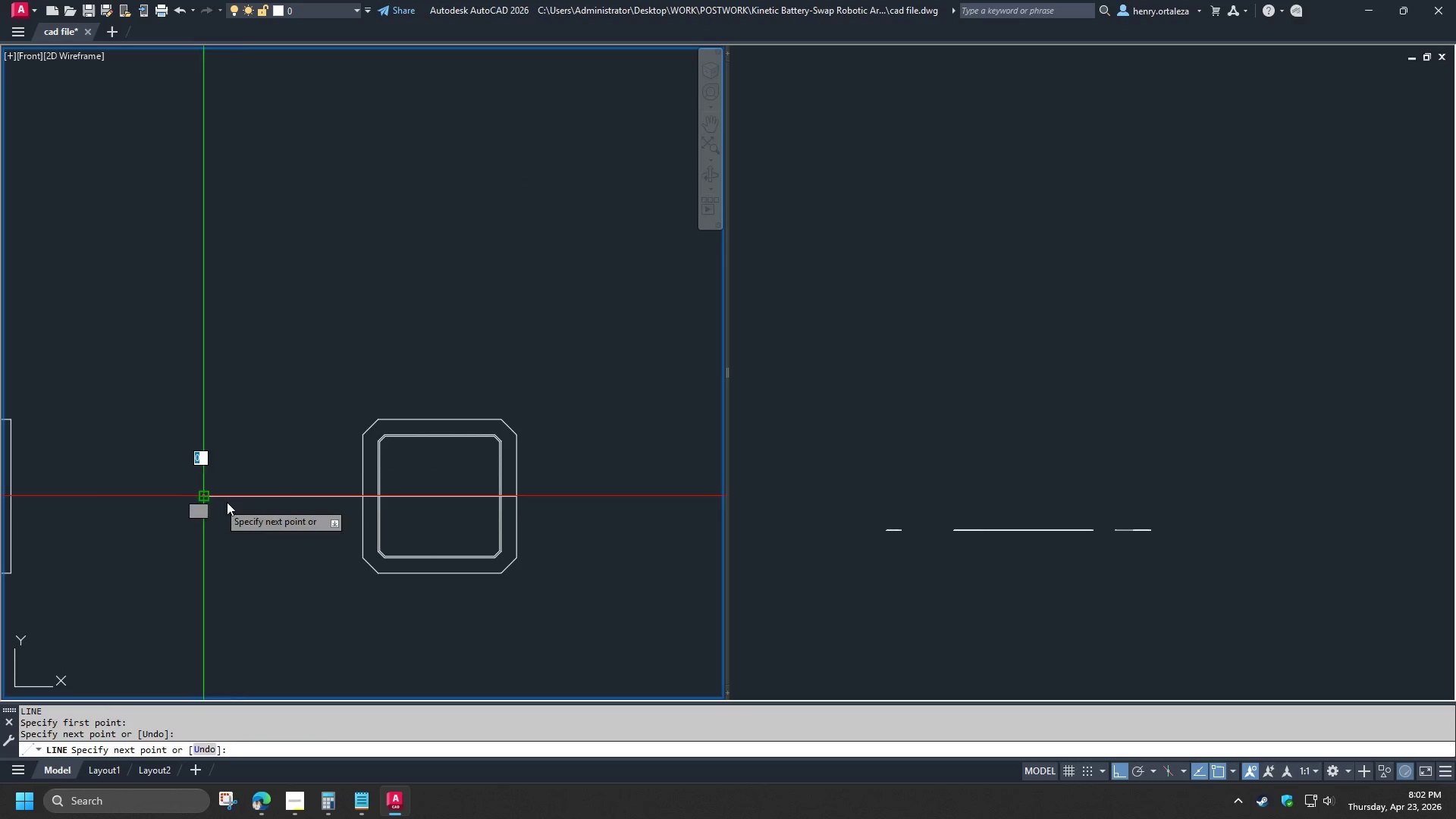 
key(Space)
 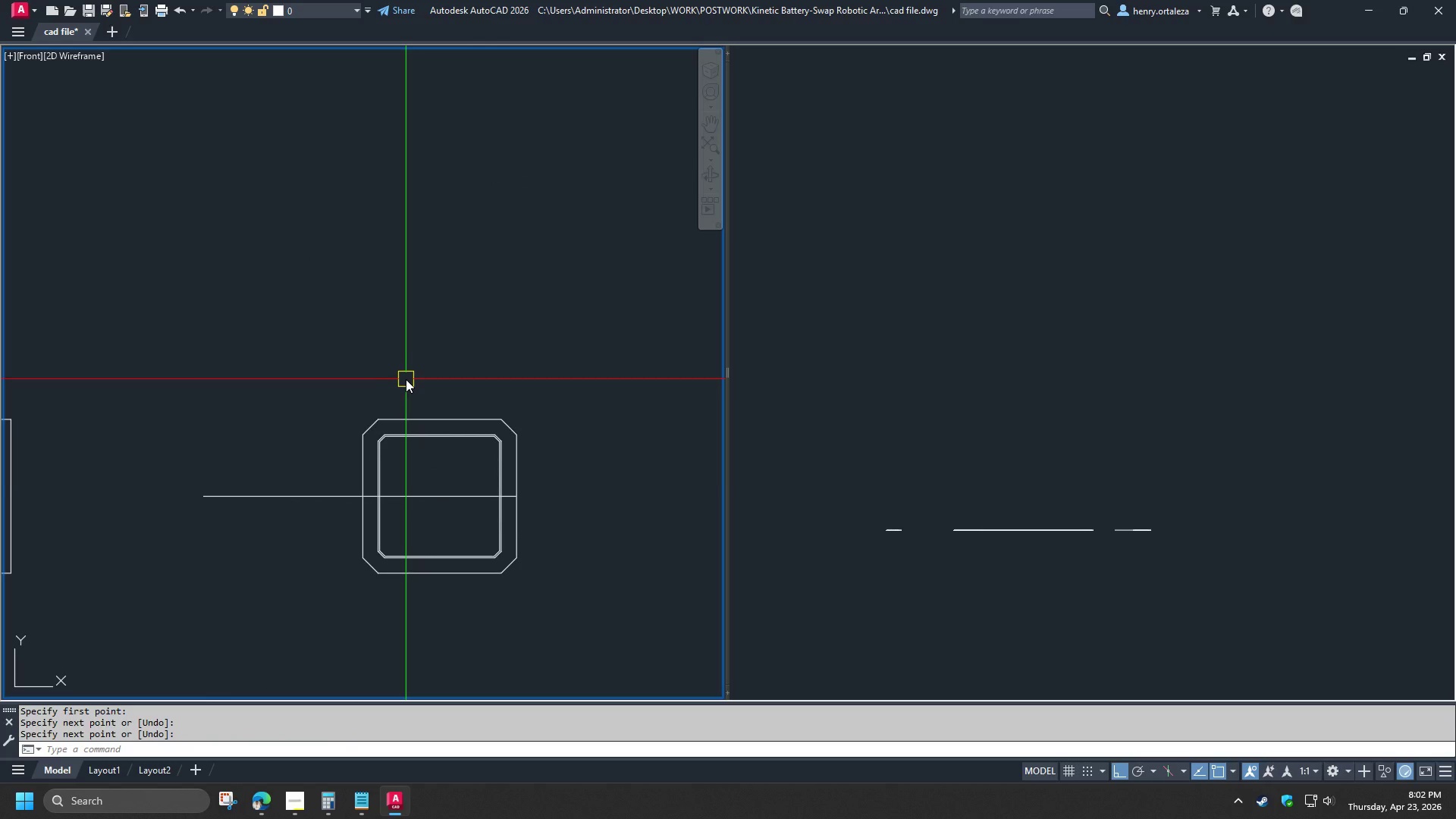 
key(O)
 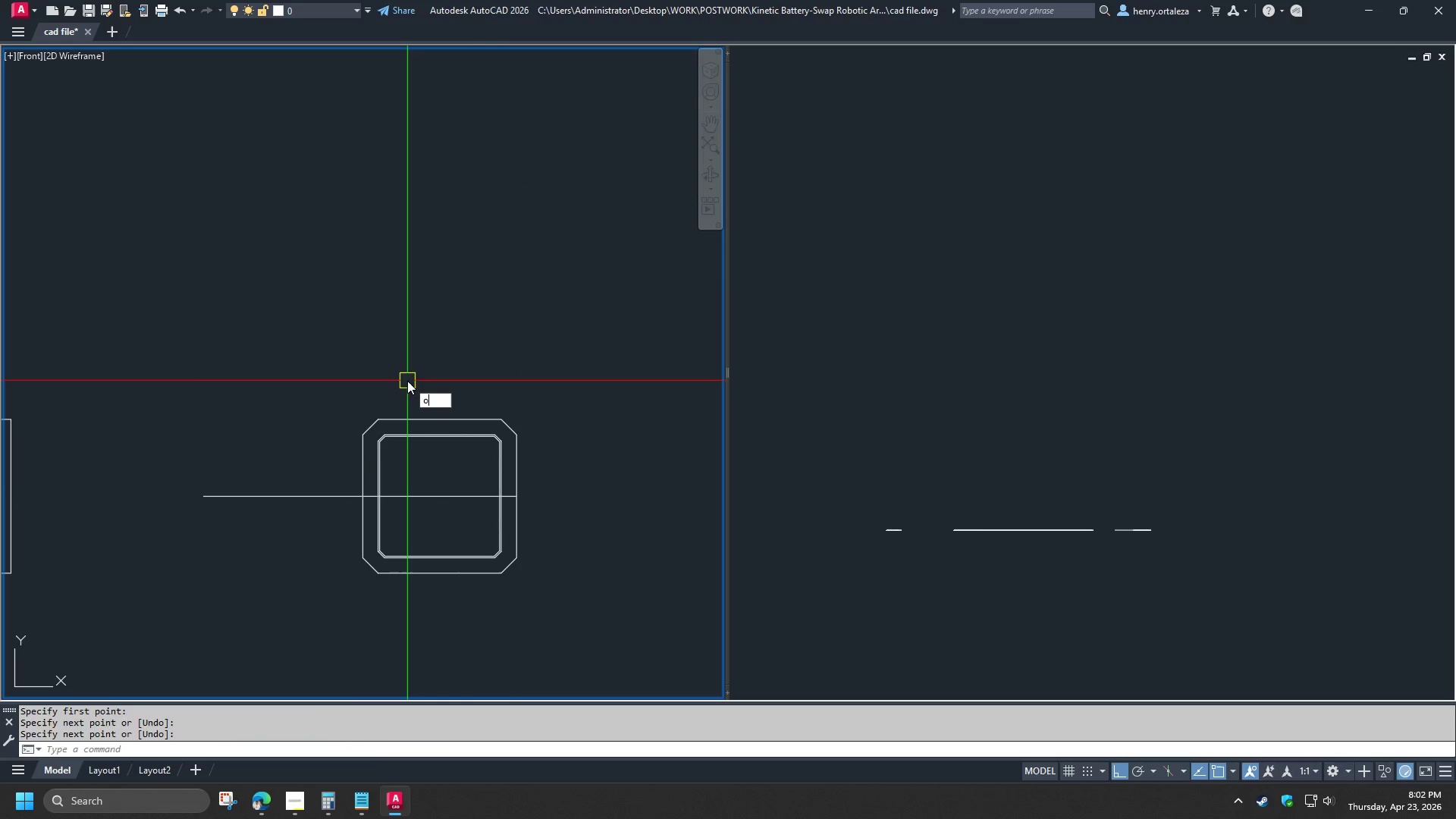 
key(Space)
 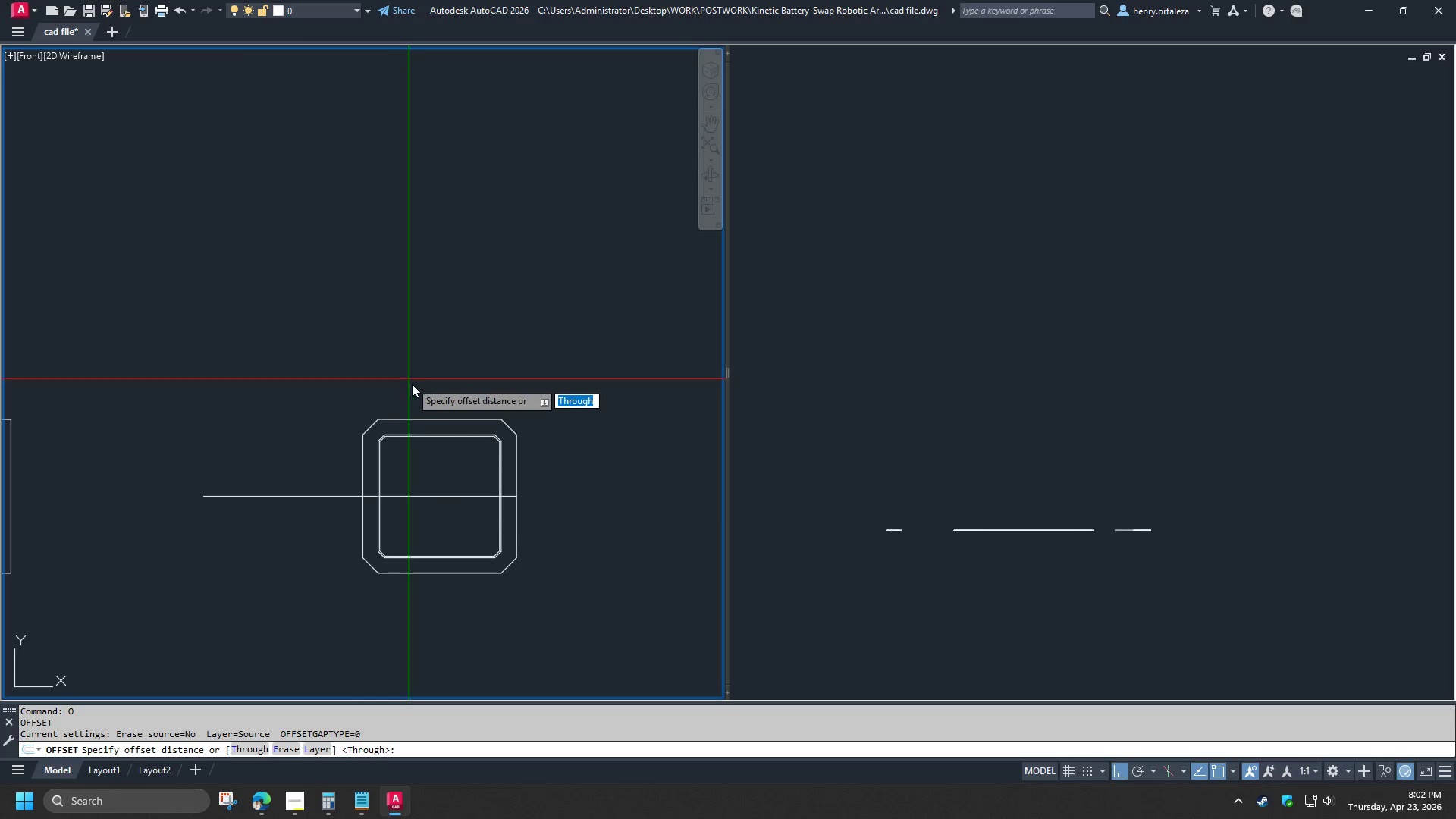 
key(T)
 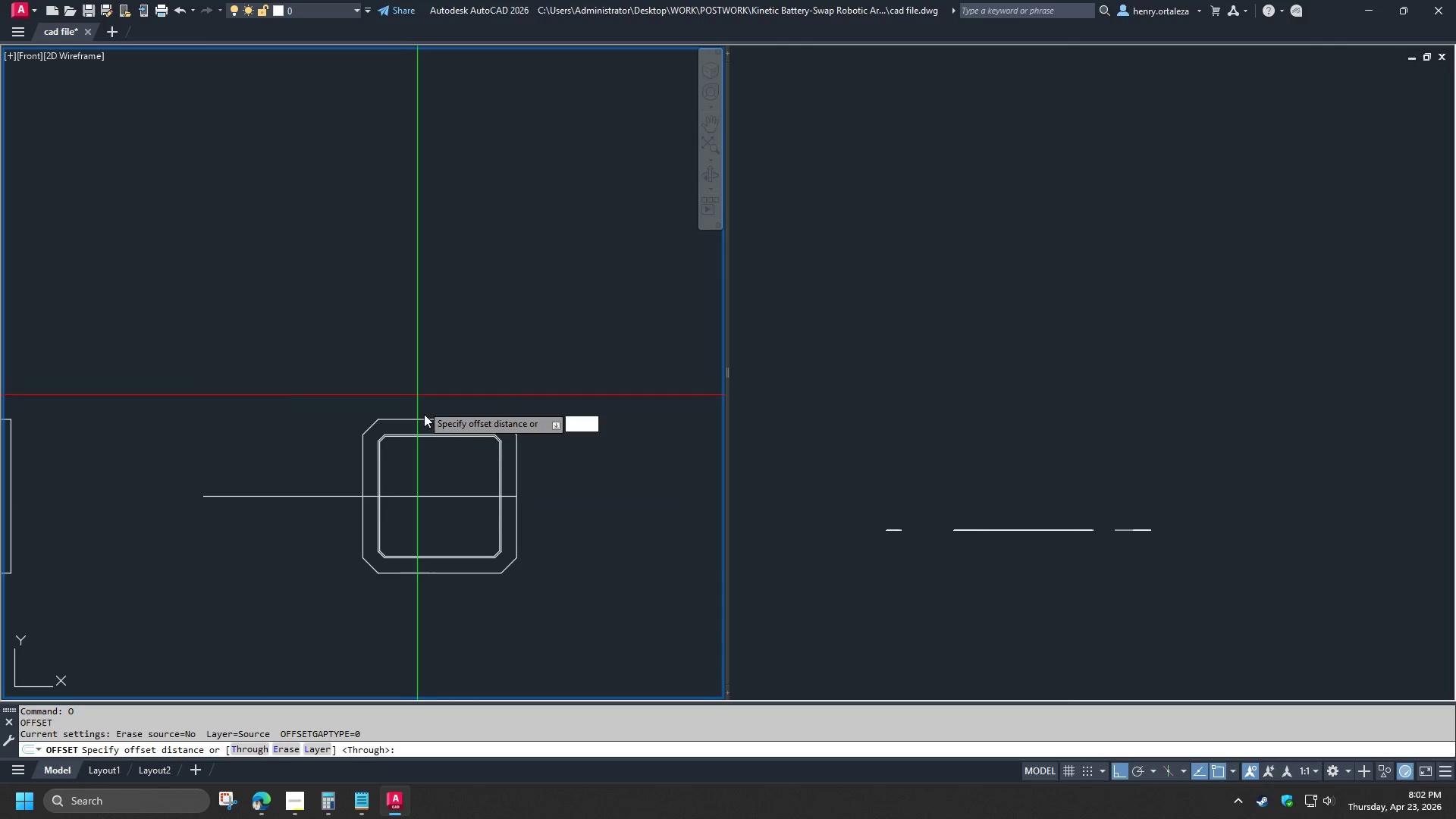 
key(Space)
 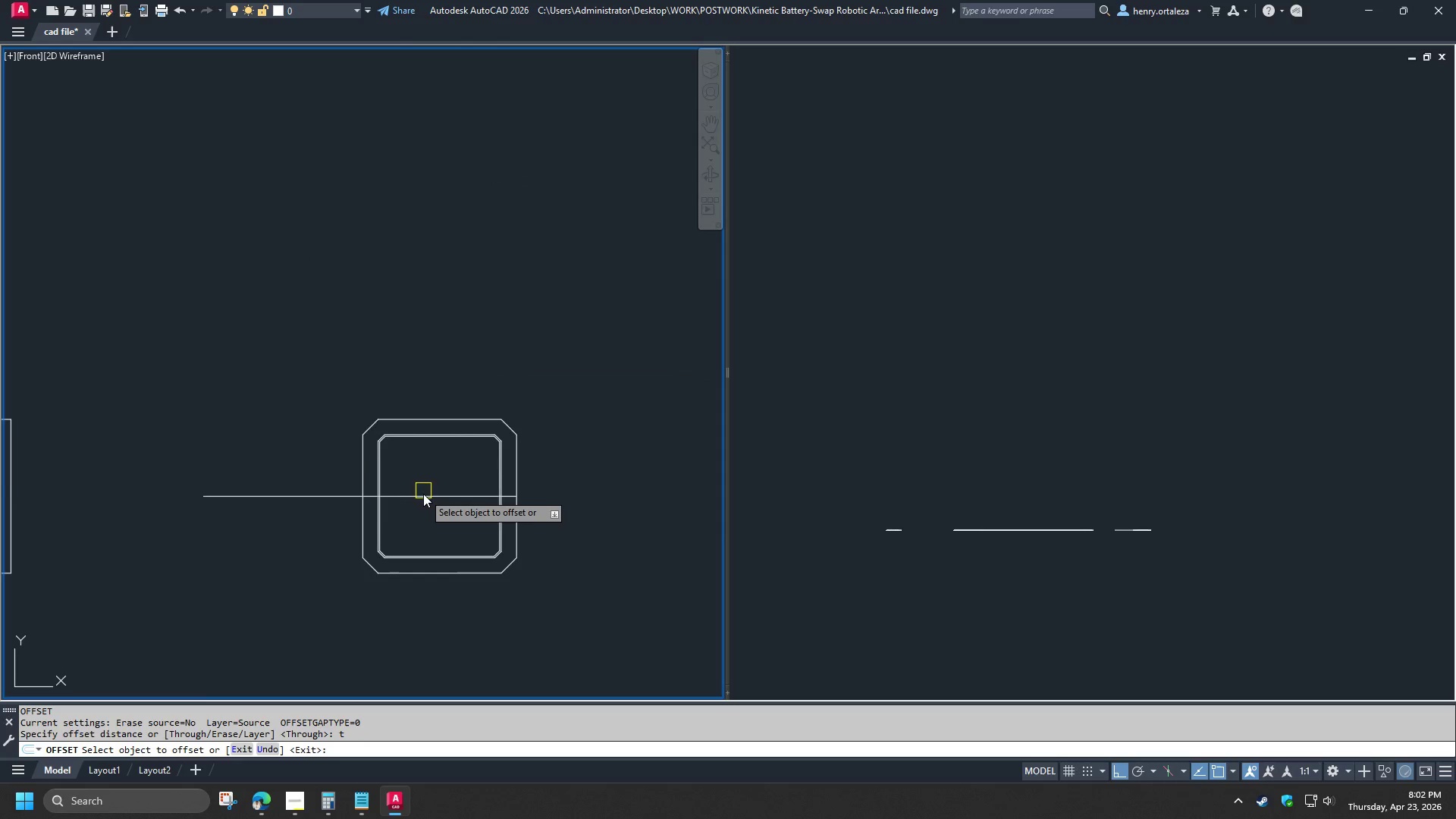 
left_click([425, 497])
 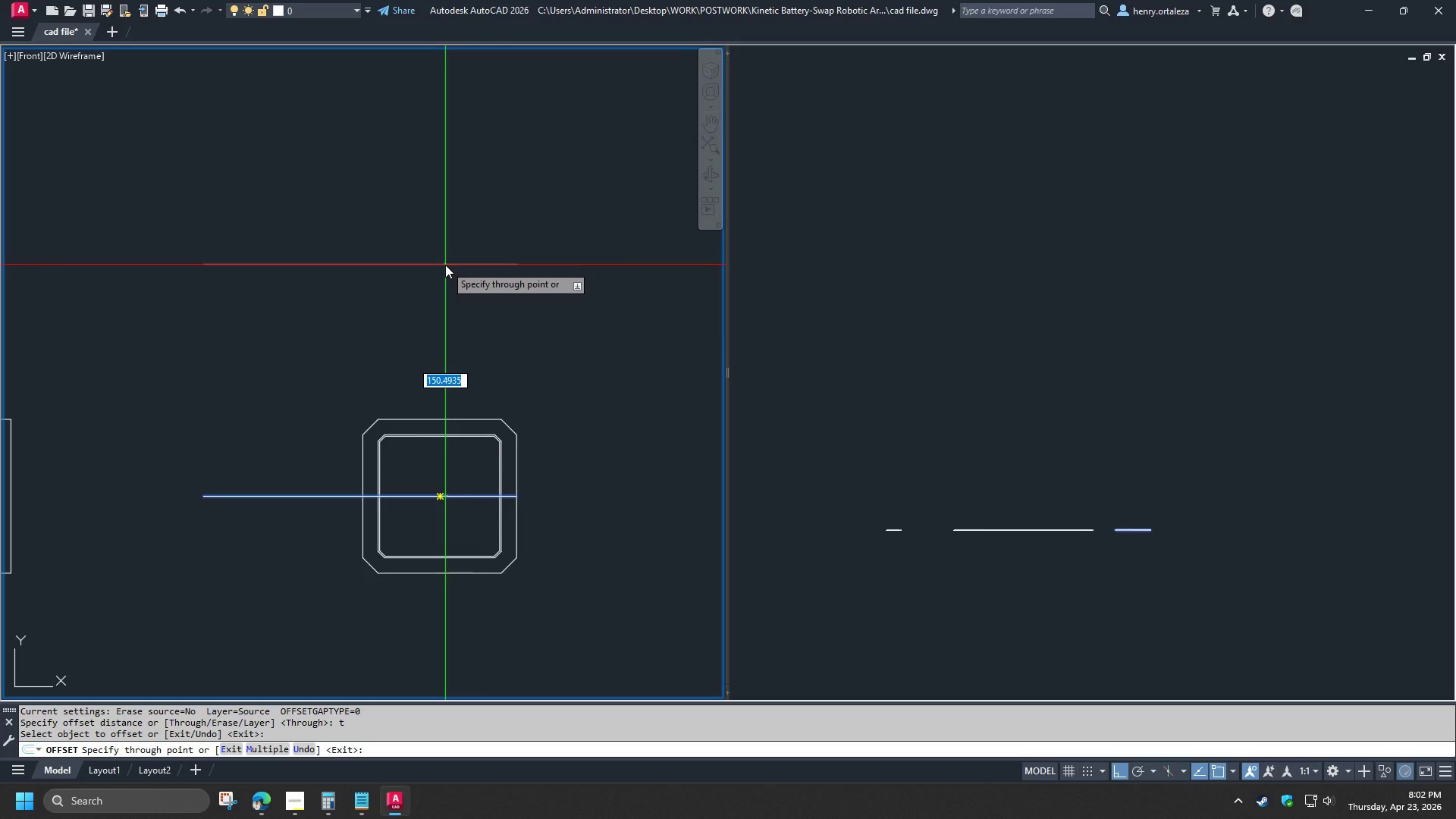 
wait(12.77)
 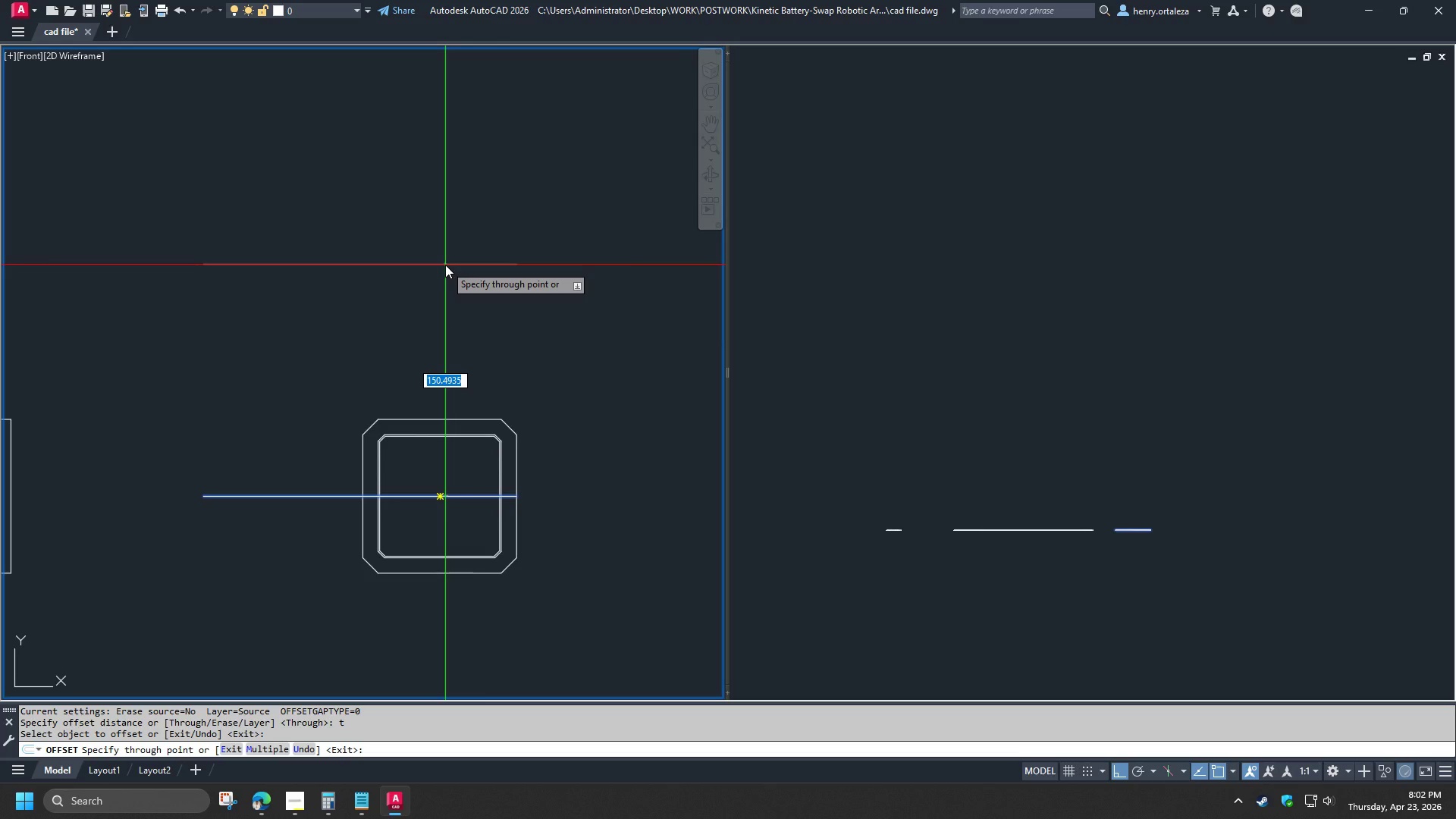 
key(Escape)
 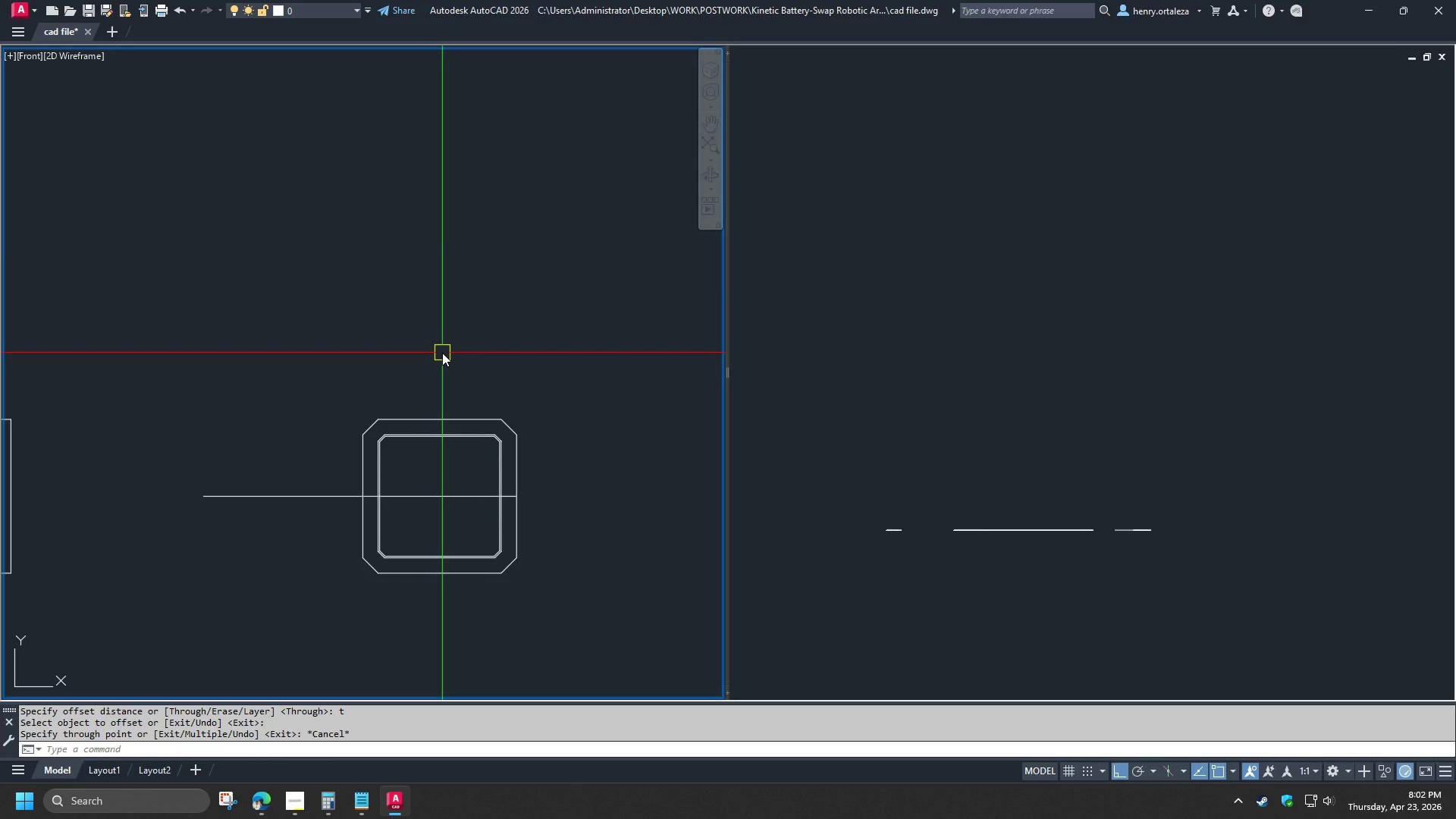 
key(O)
 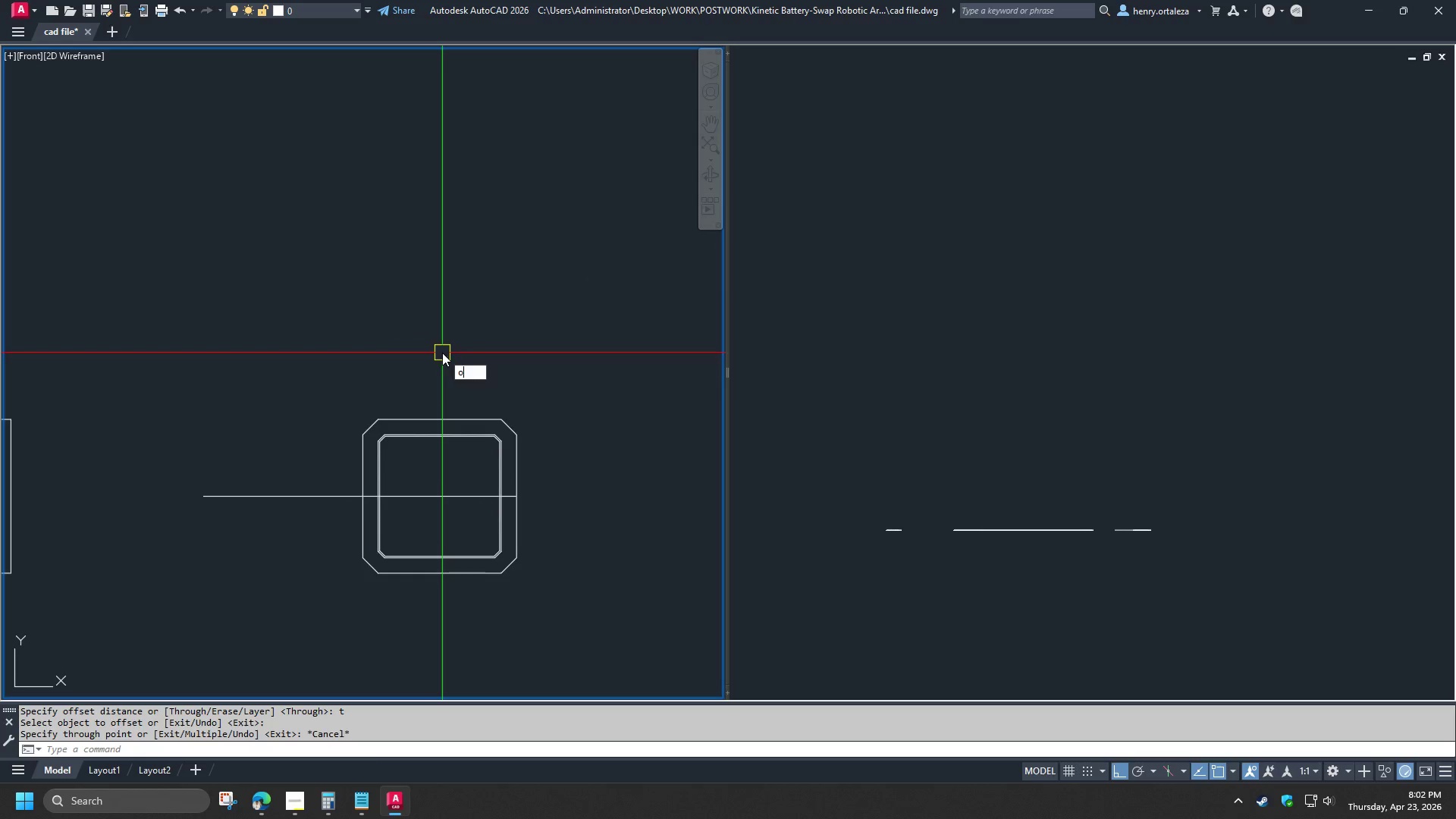 
key(Space)
 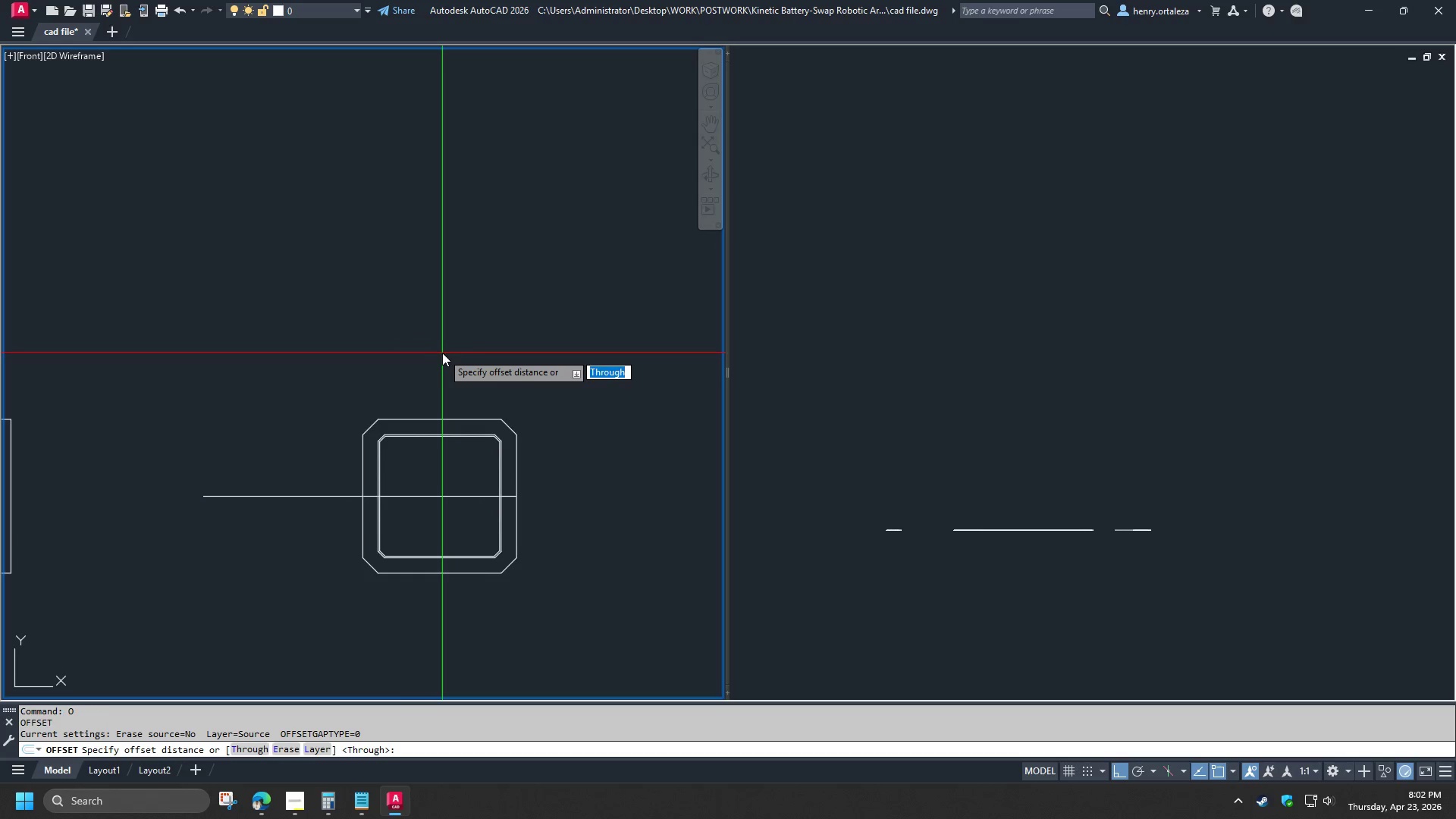 
key(T)
 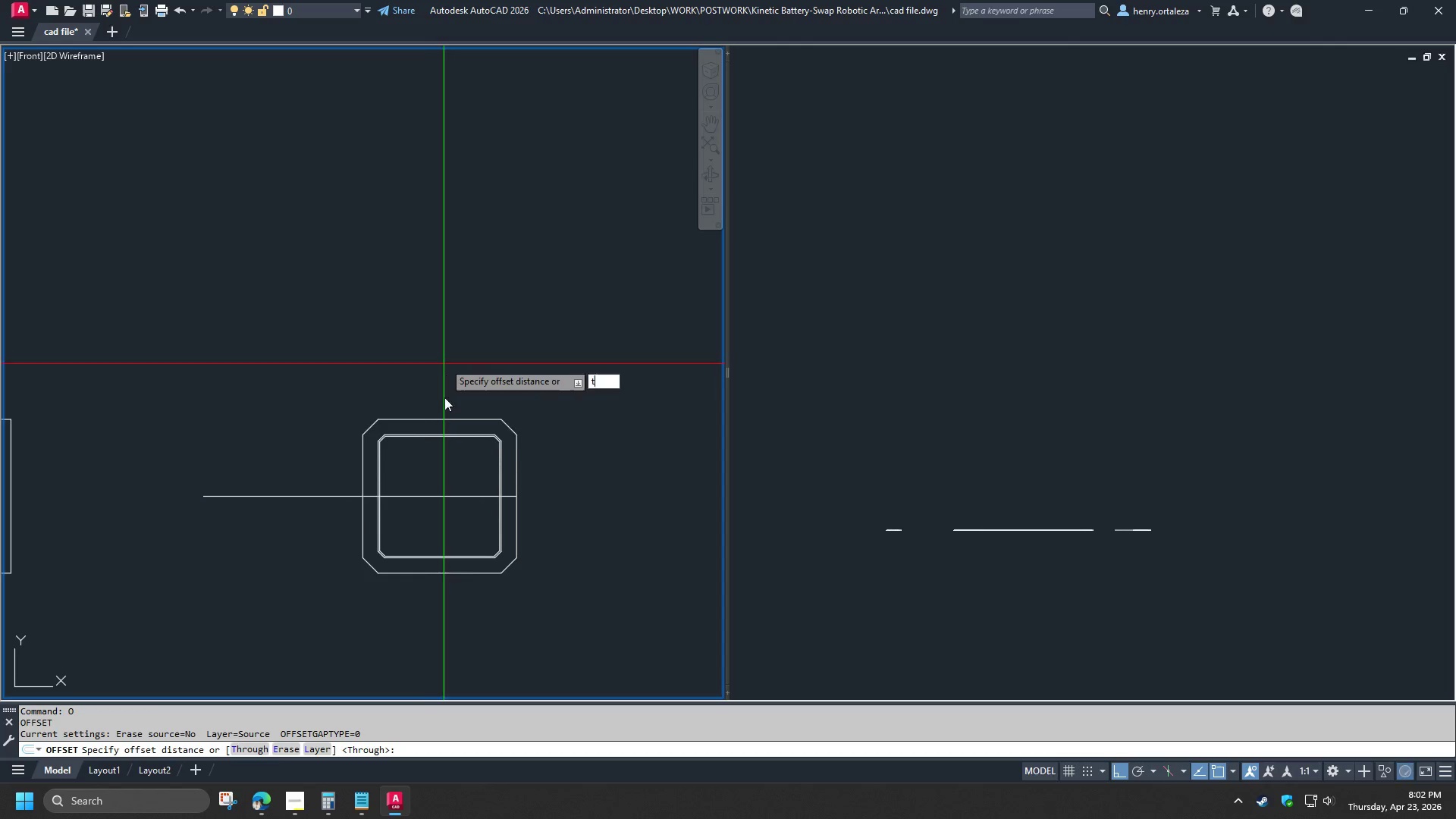 
key(Space)
 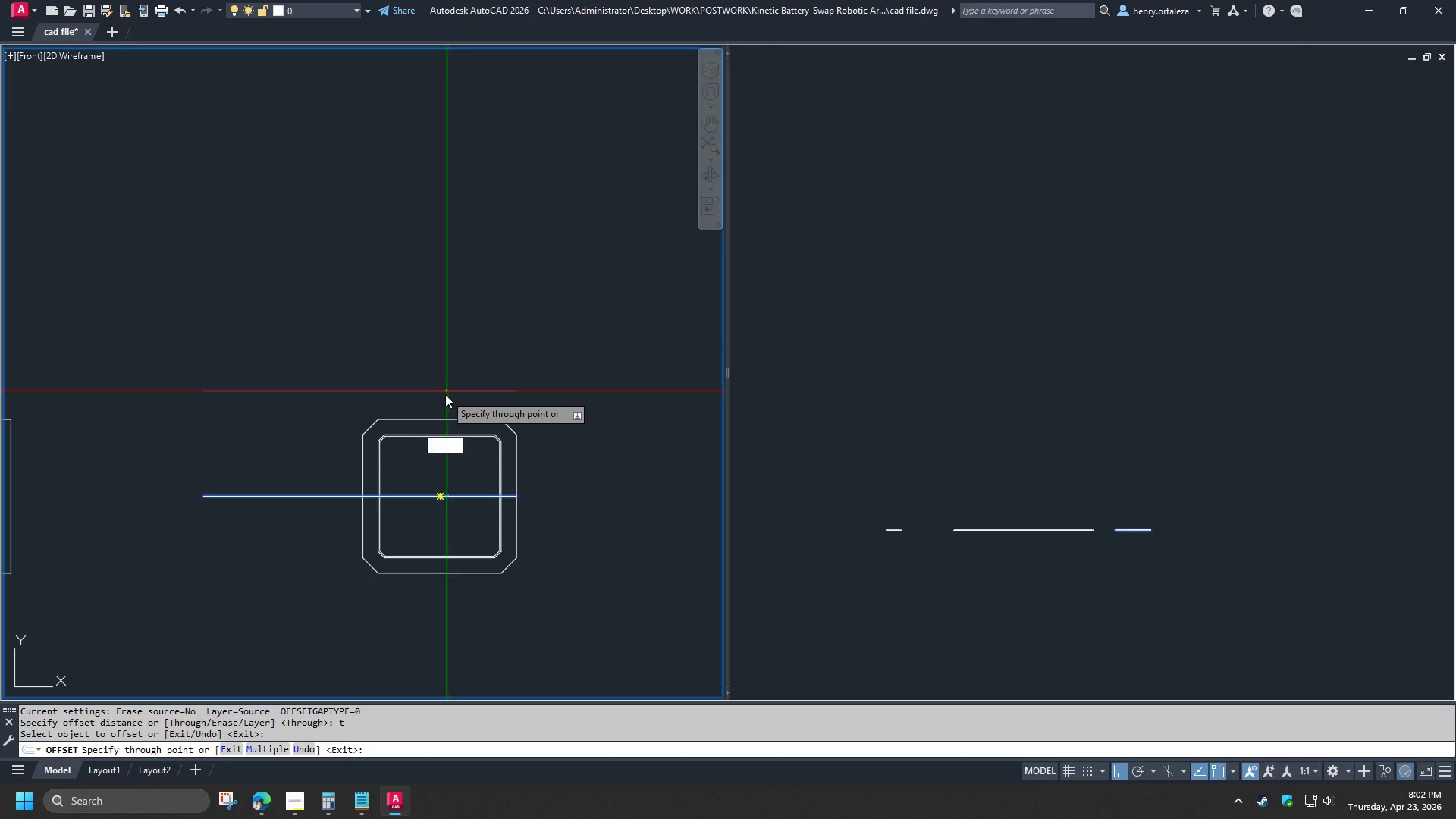 
wait(13.2)
 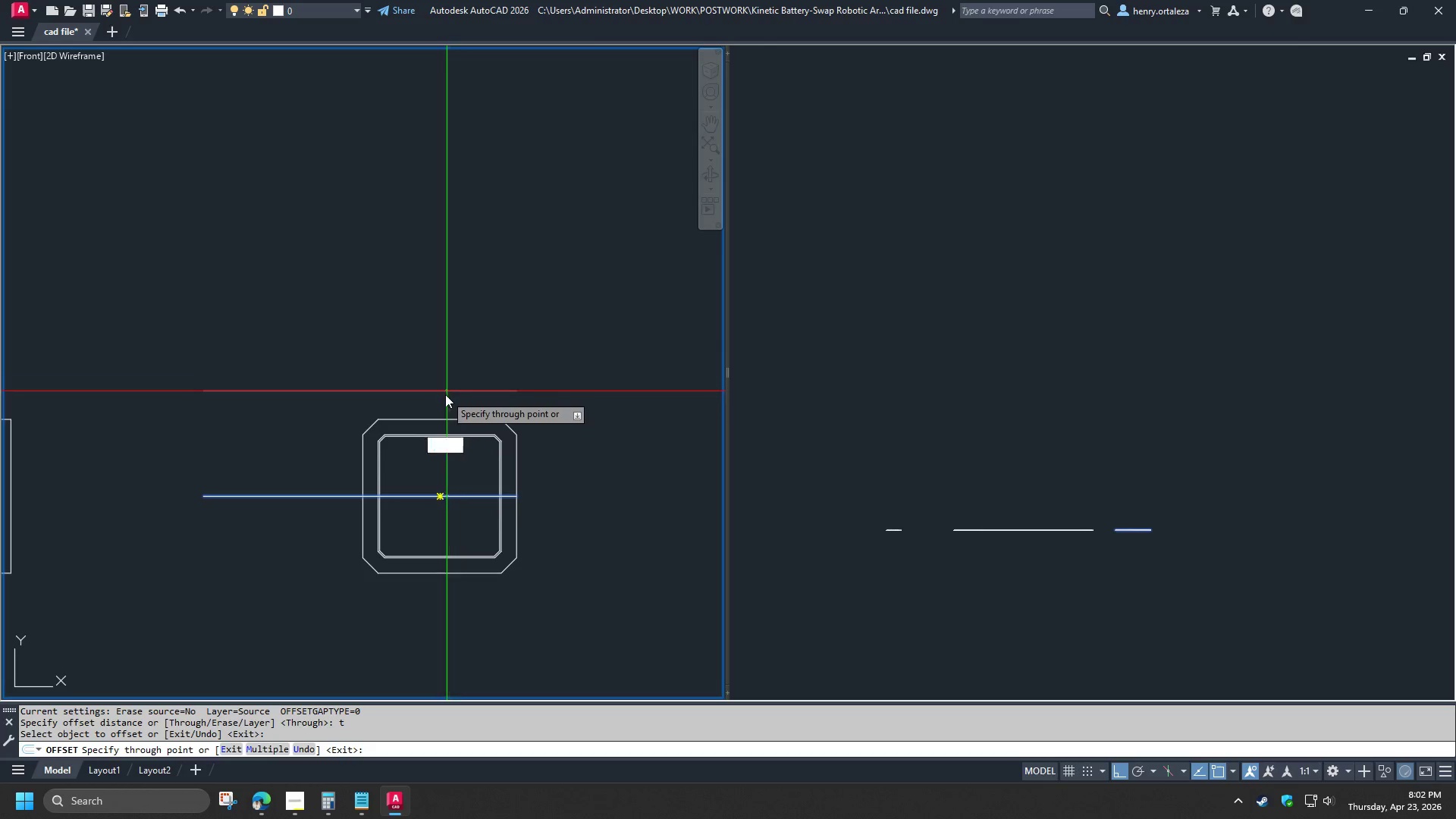 
left_click([440, 418])
 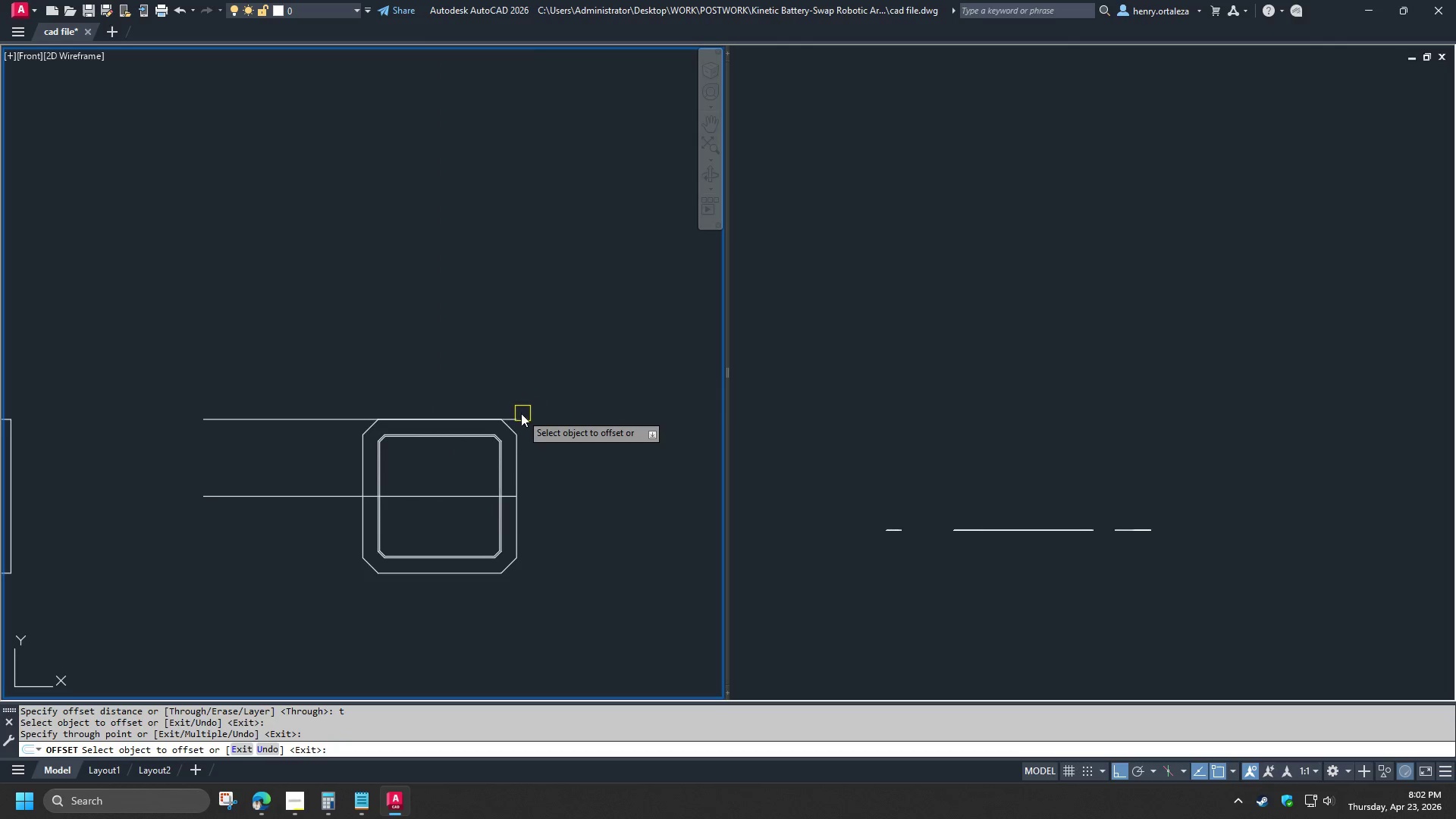 
left_click([516, 415])
 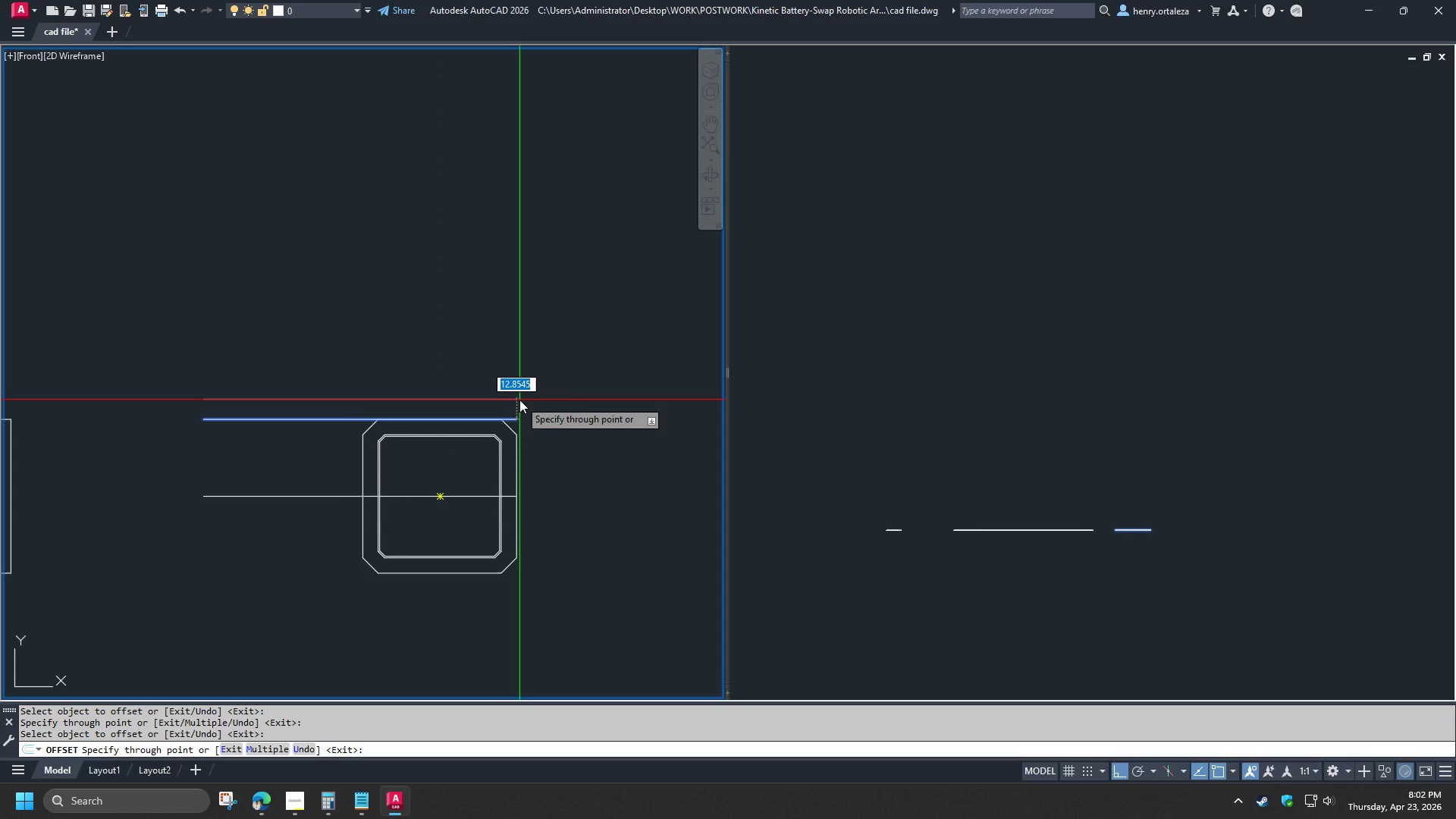 
wait(8.88)
 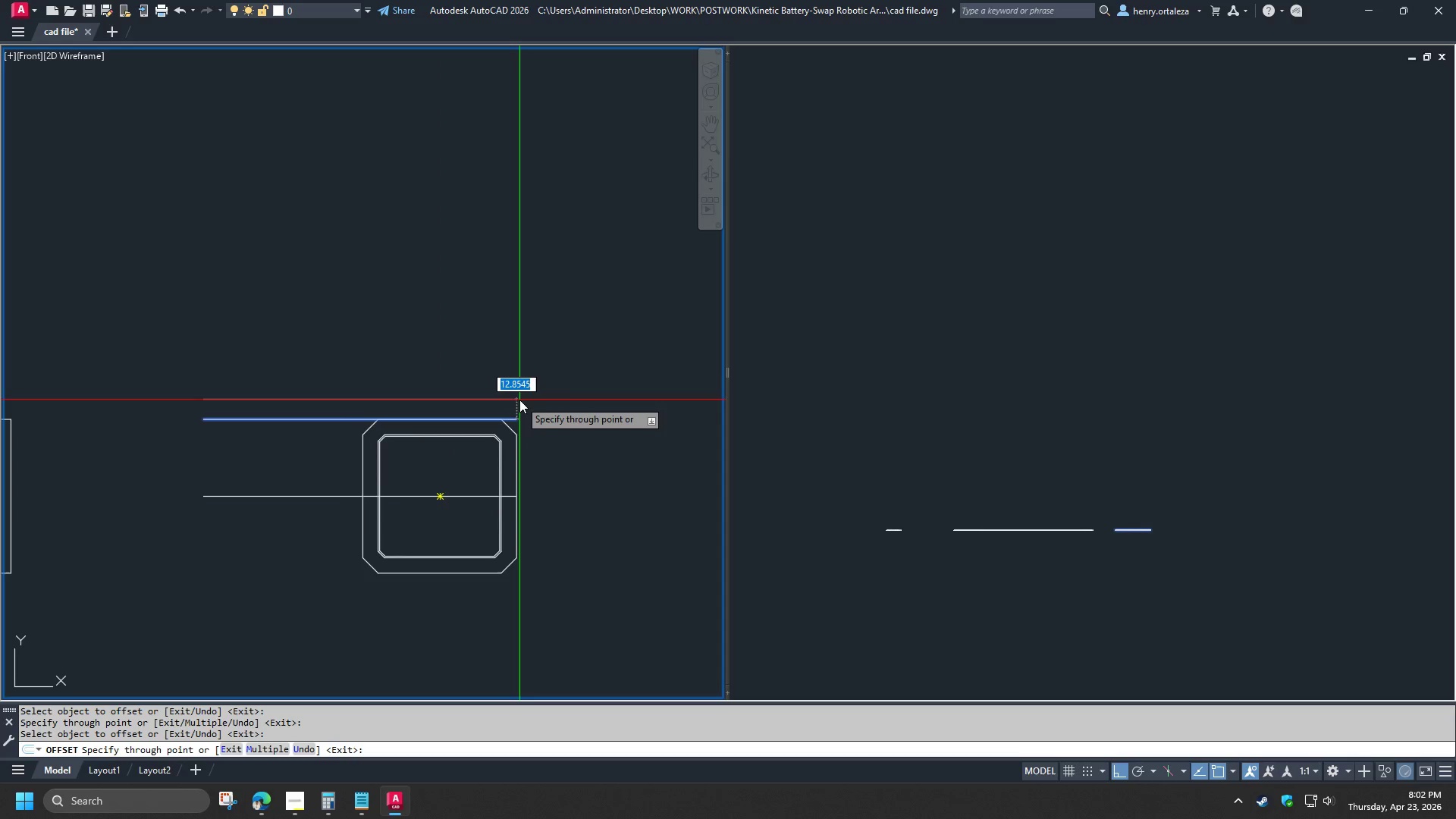 
key(Numpad2)
 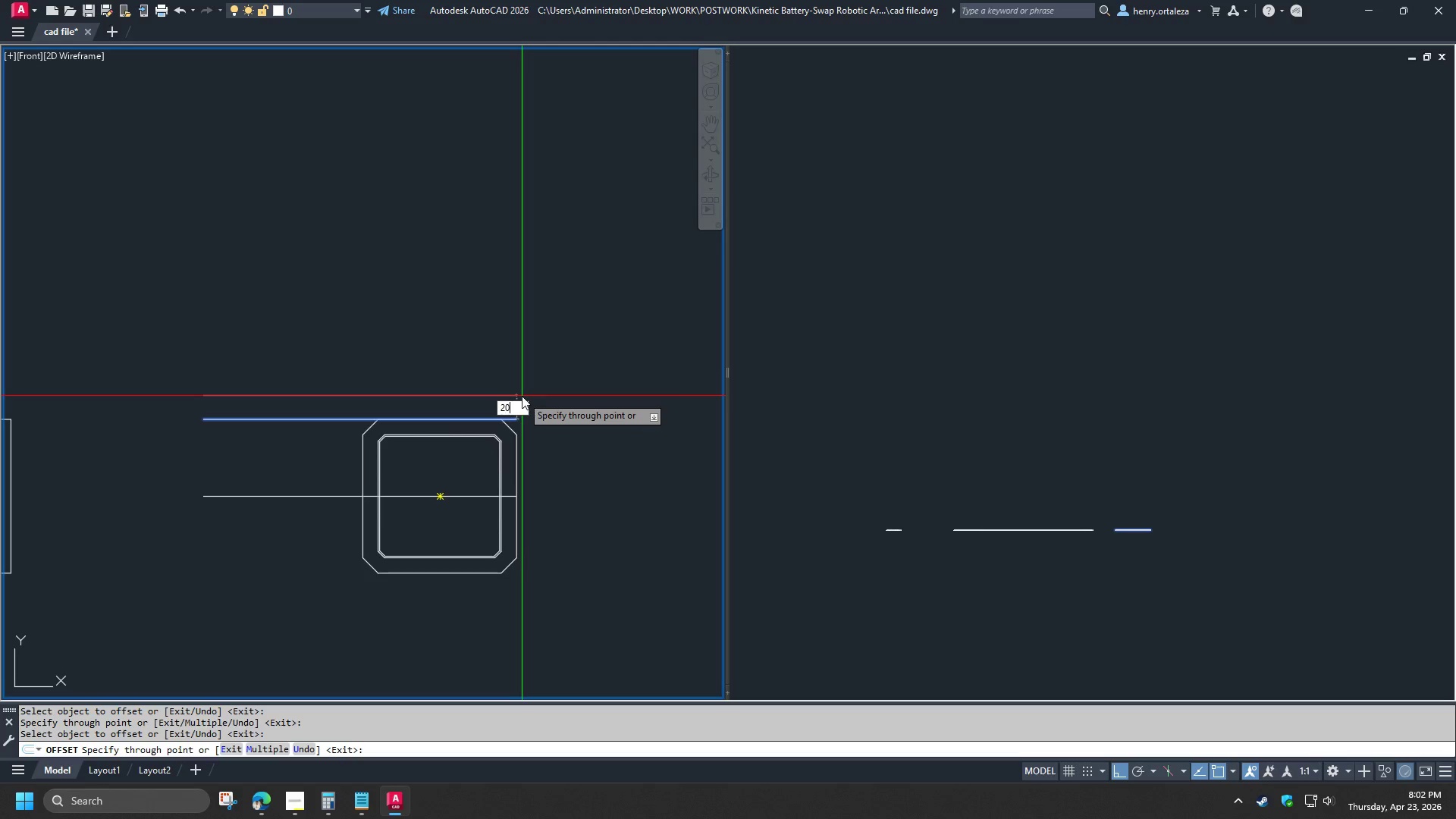 
key(Numpad0)
 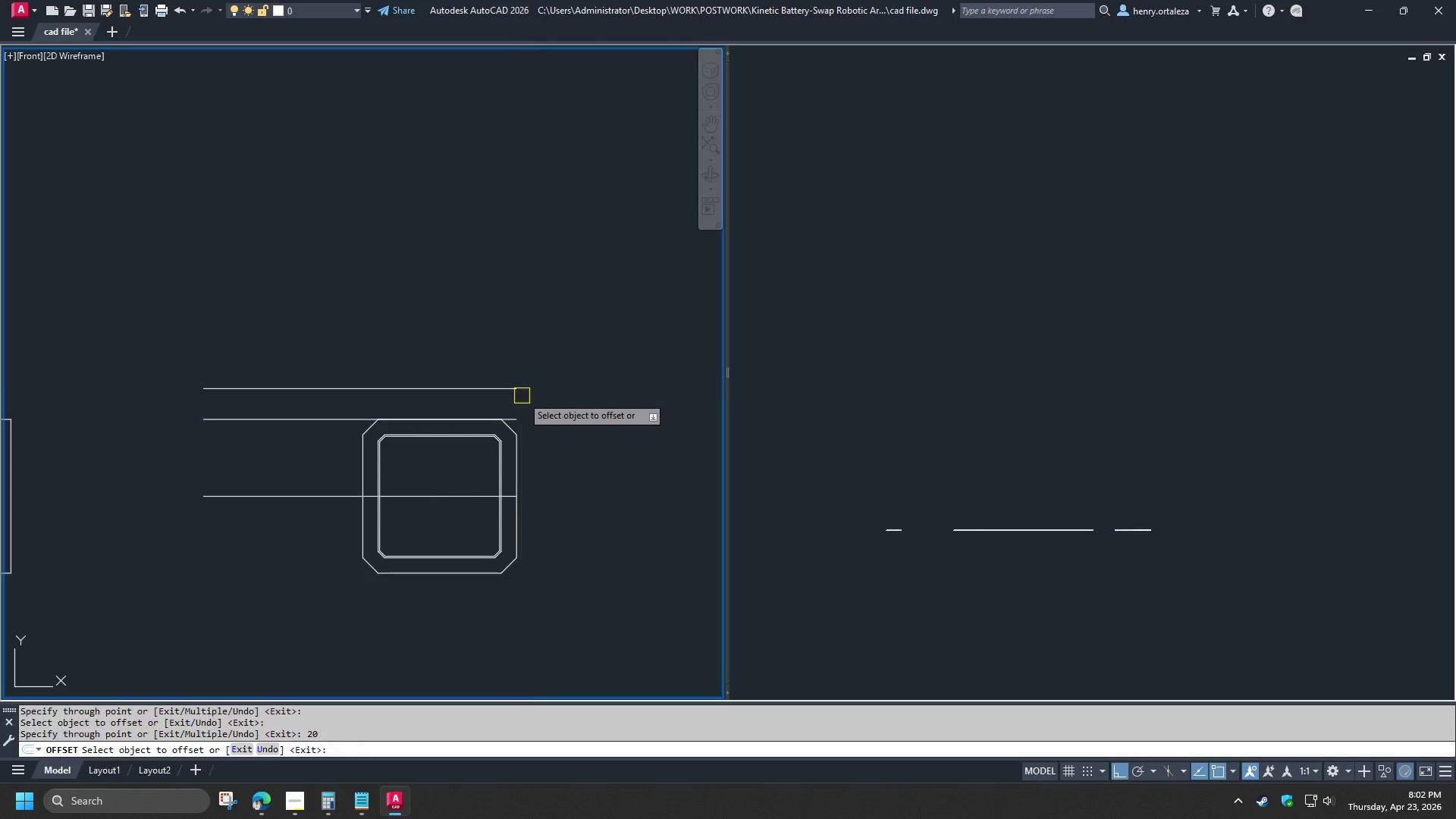 
key(NumpadEnter)
 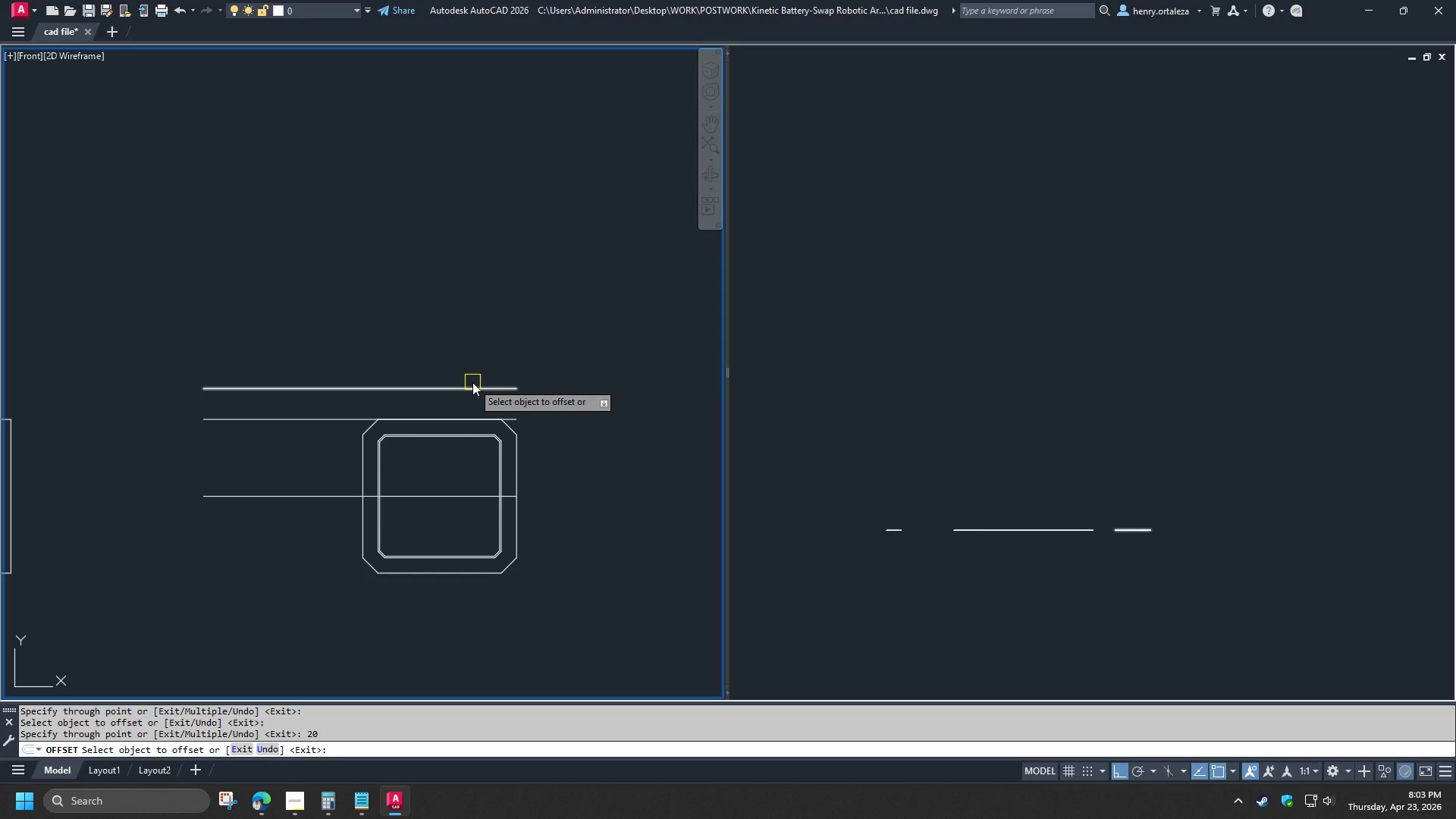 
wait(42.27)
 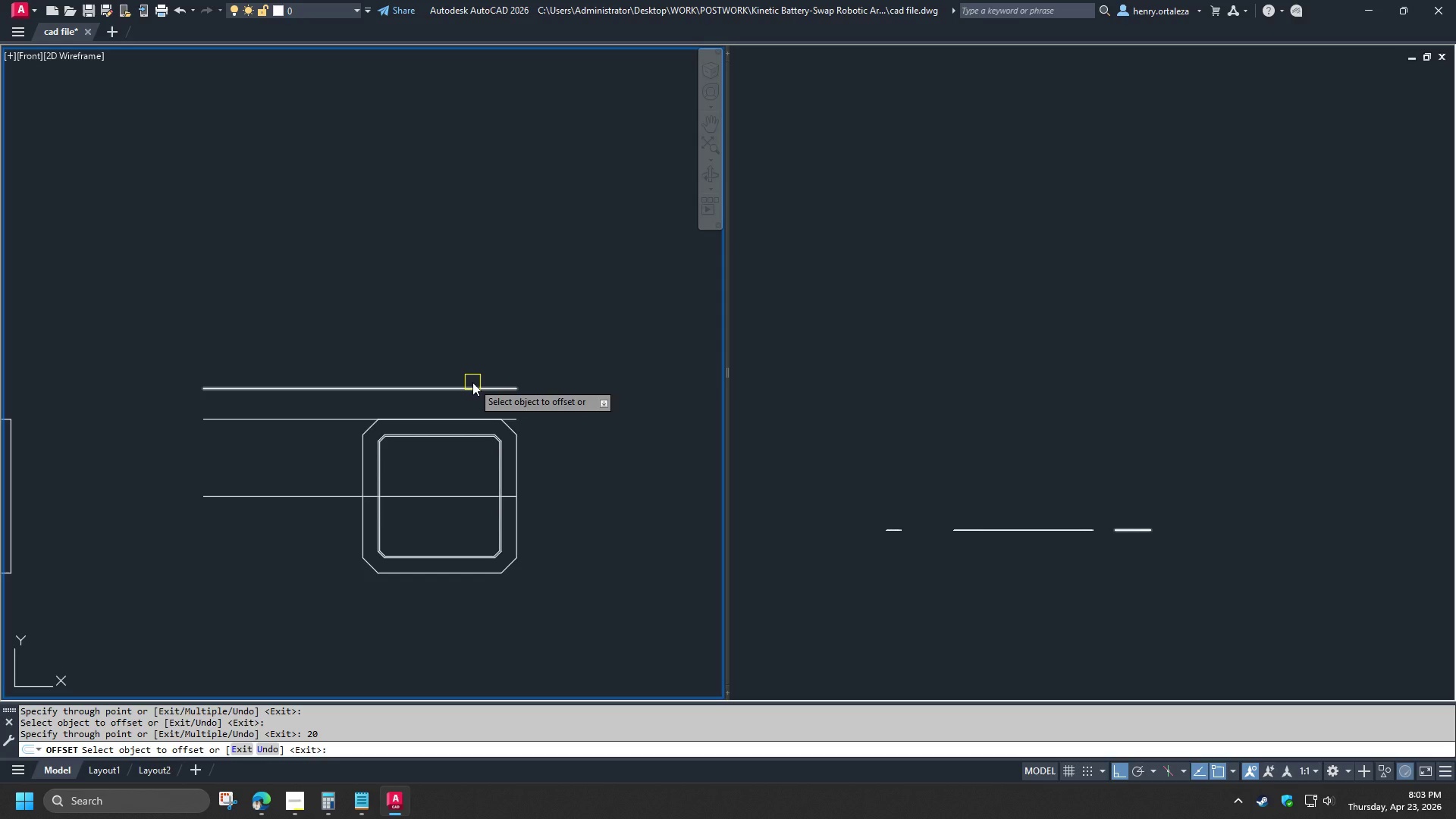 
key(Space)
 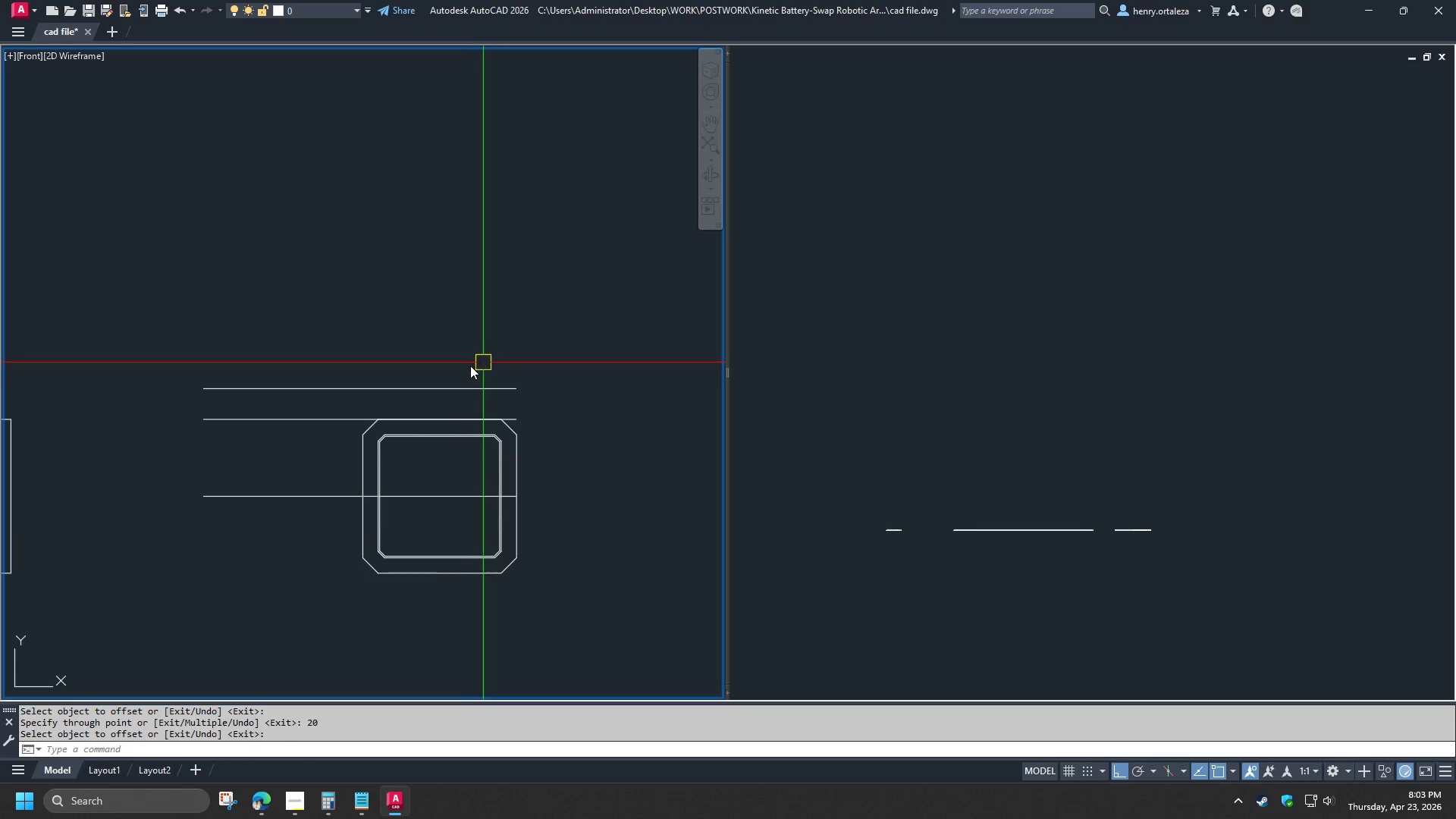 
scroll: coordinate [461, 366], scroll_direction: up, amount: 1.0
 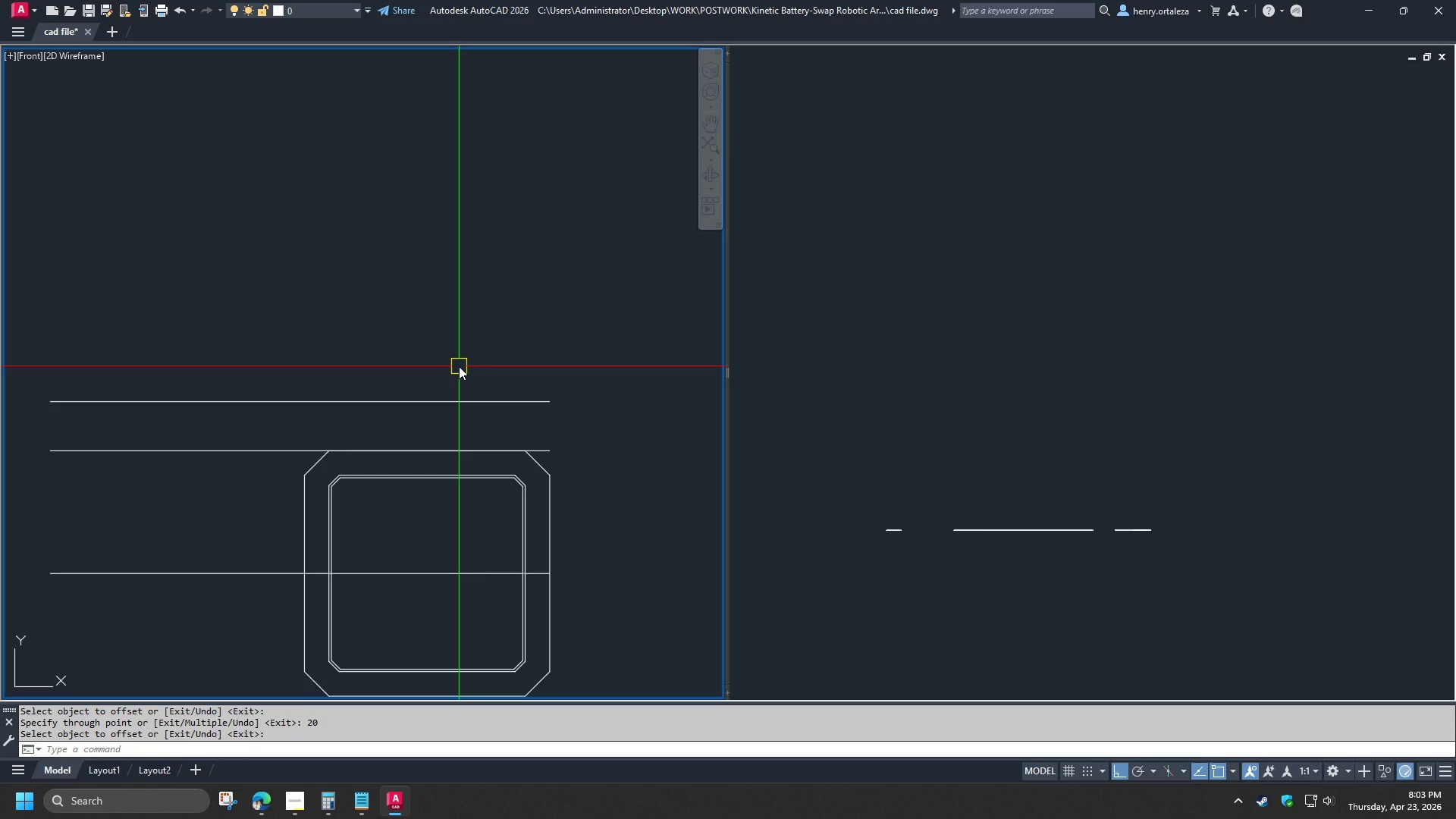 
key(L)
 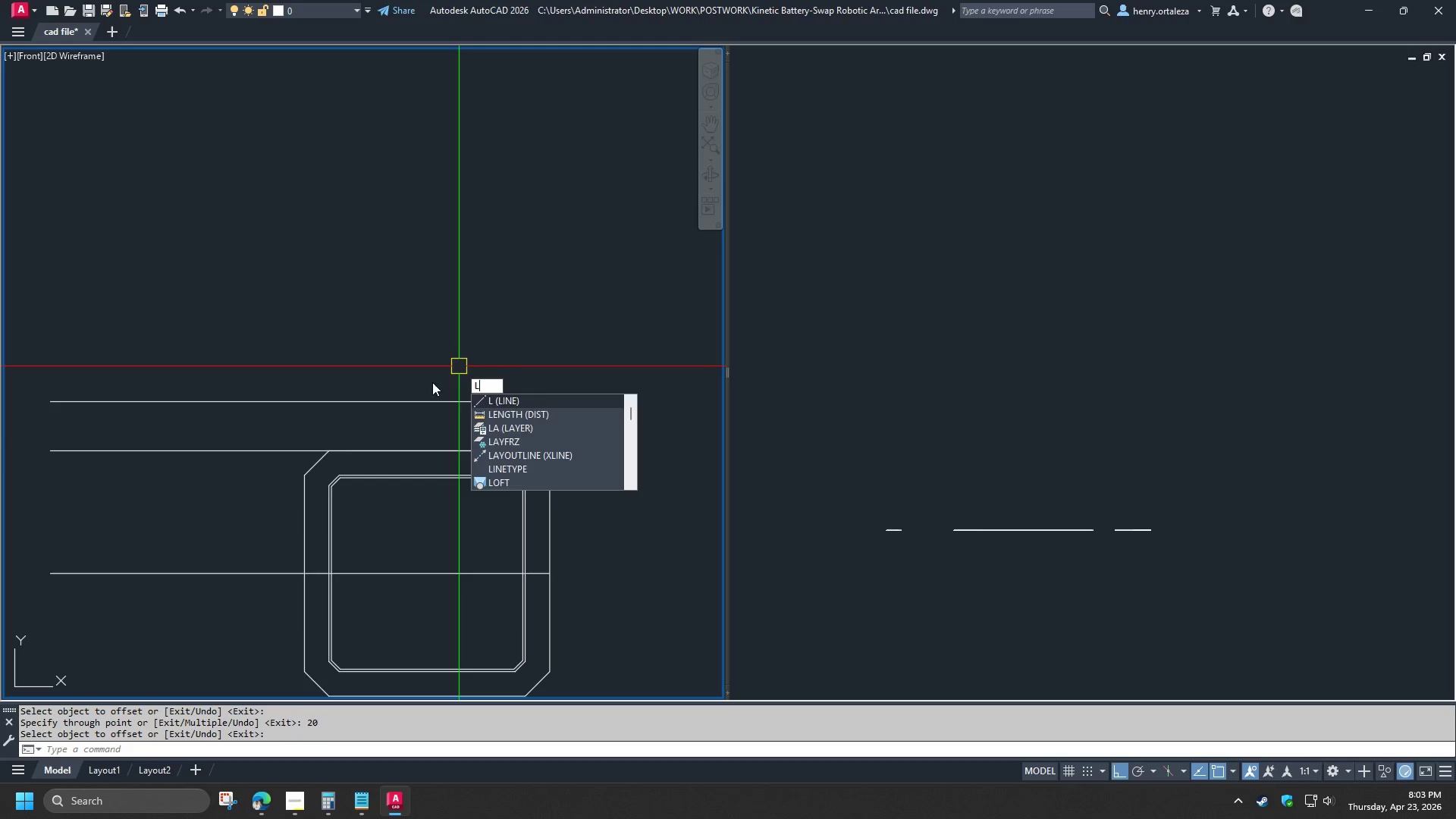 
key(Escape)
 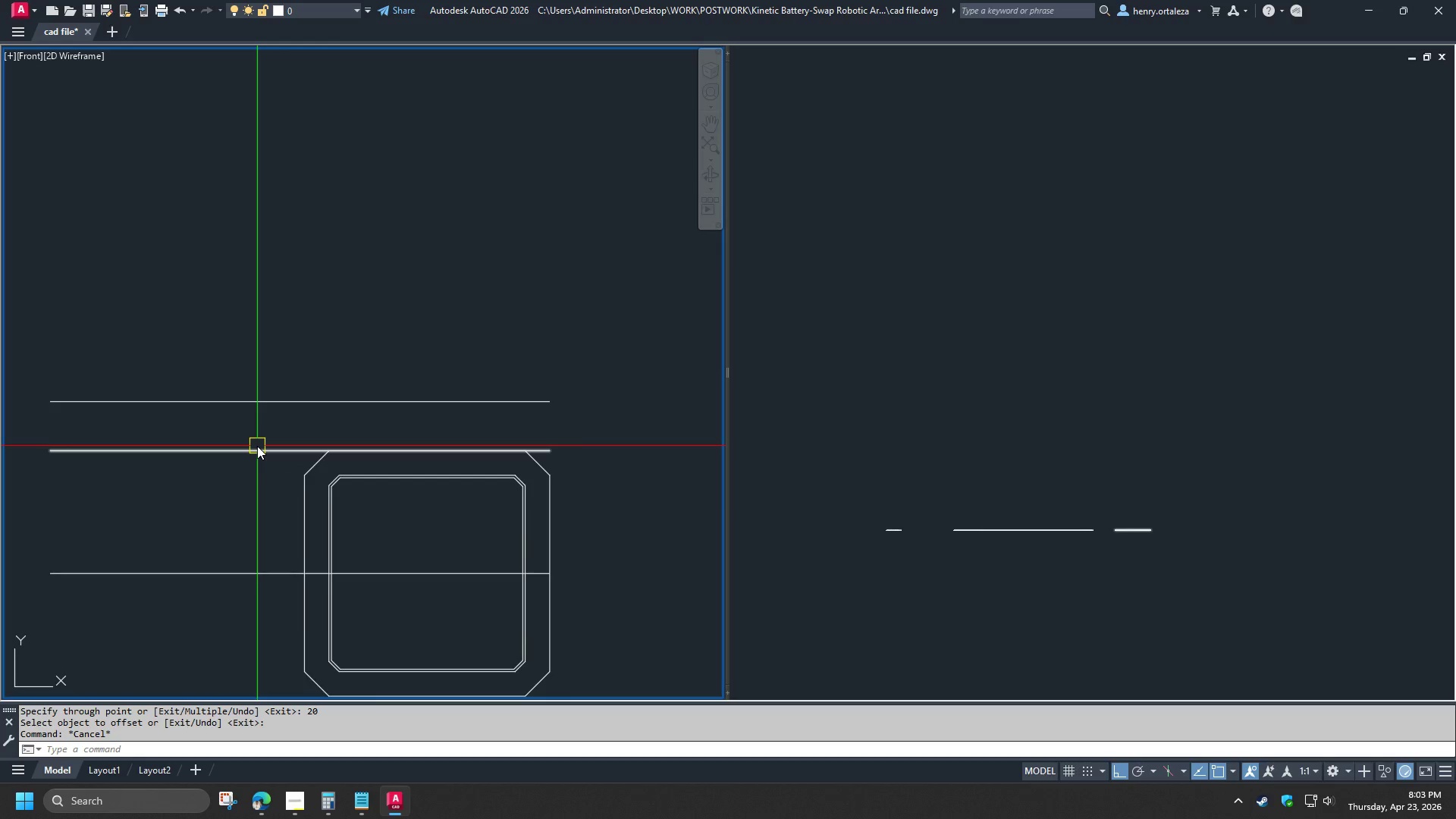 
left_click([257, 446])
 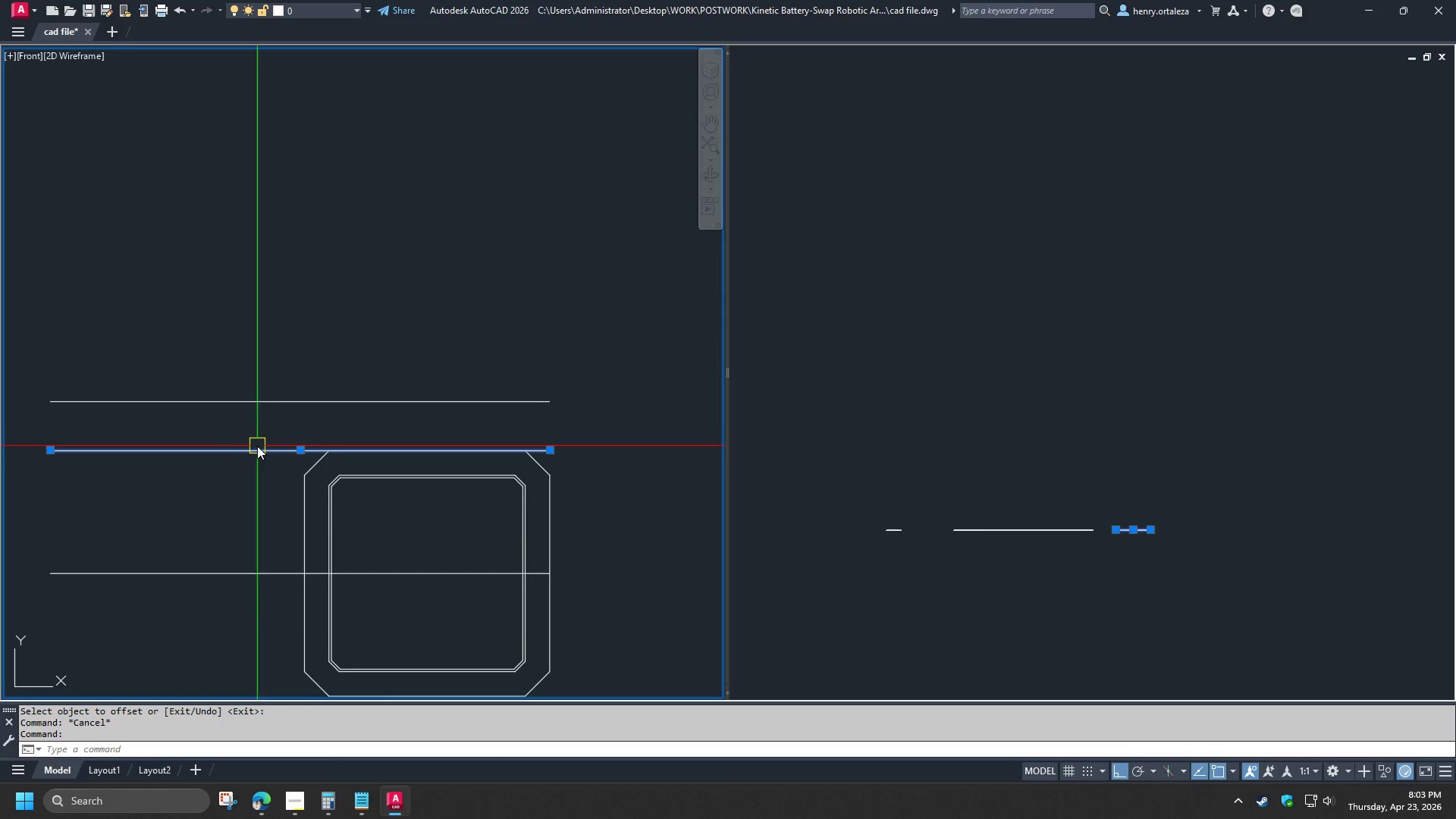 
key(E)
 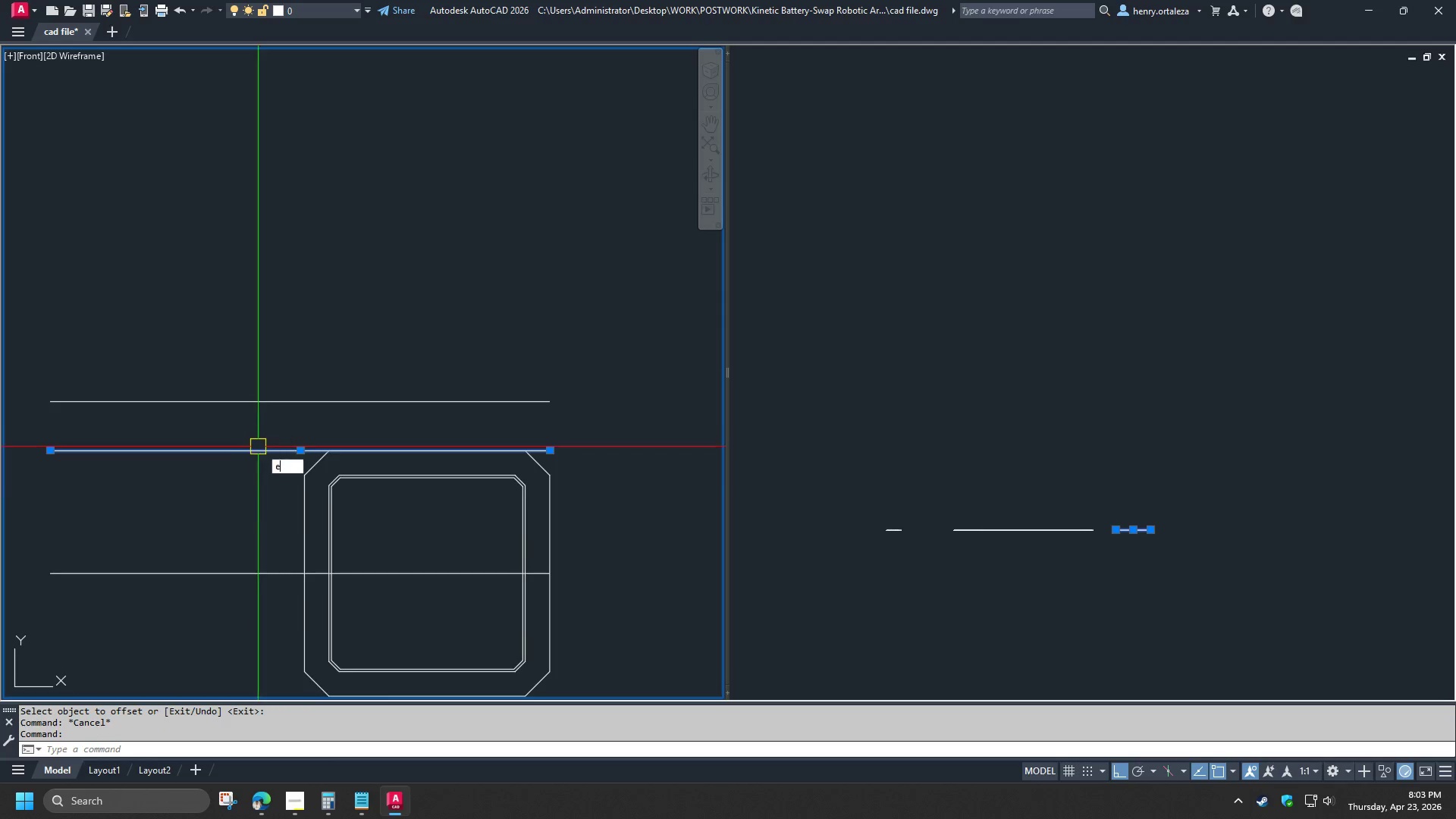 
key(Space)
 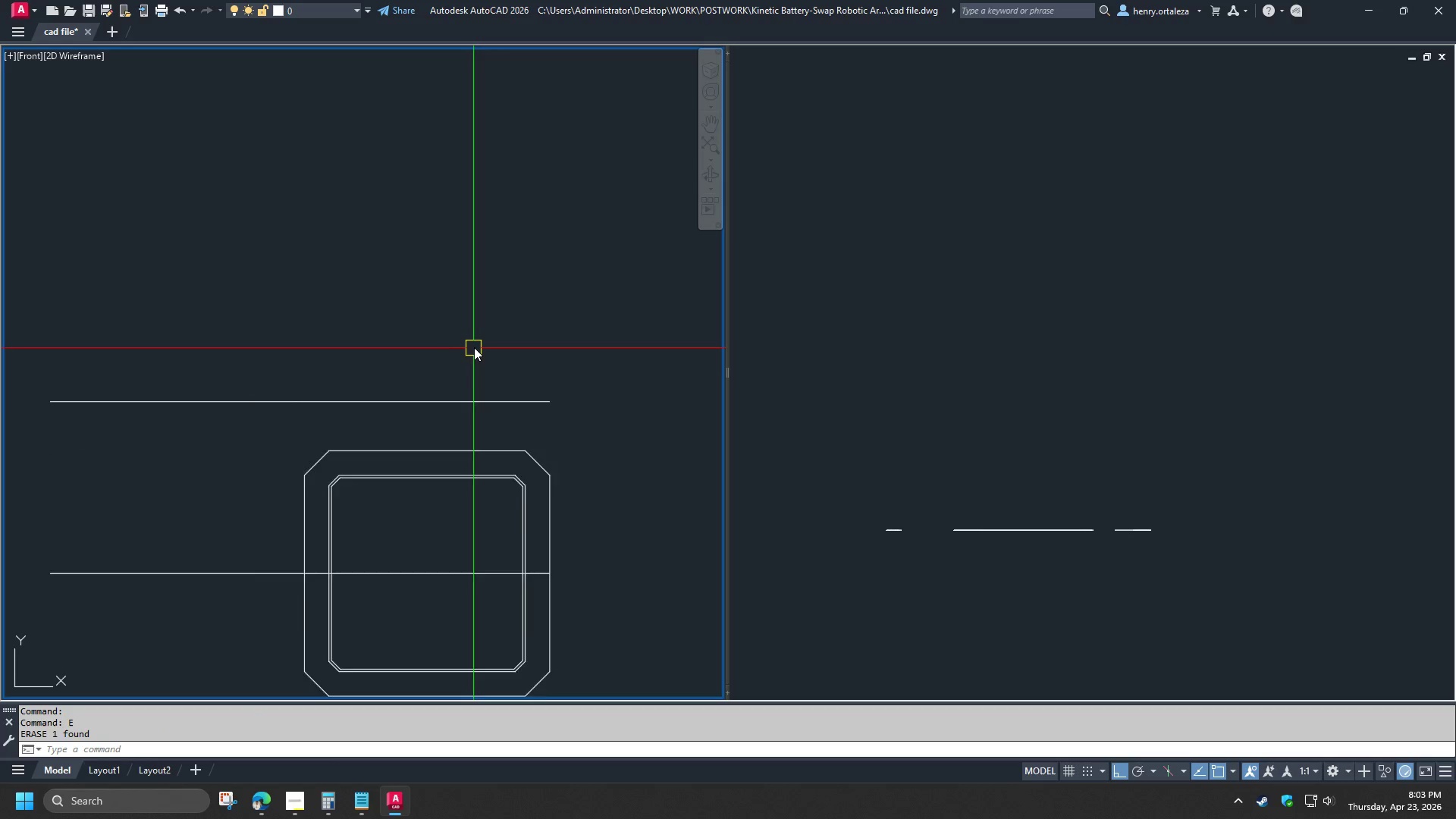 
scroll: coordinate [474, 347], scroll_direction: down, amount: 1.0
 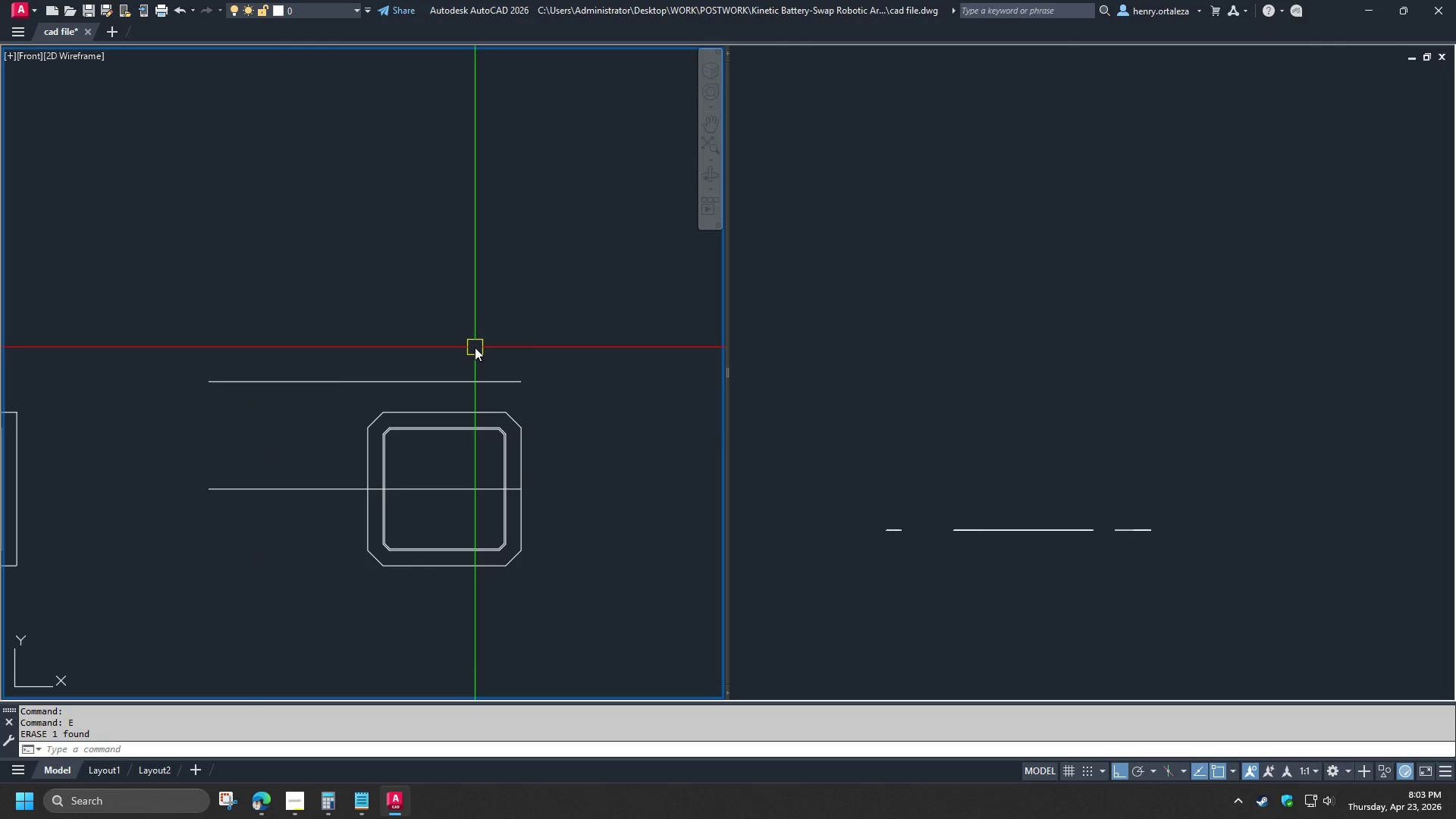 
scroll: coordinate [475, 347], scroll_direction: up, amount: 1.0
 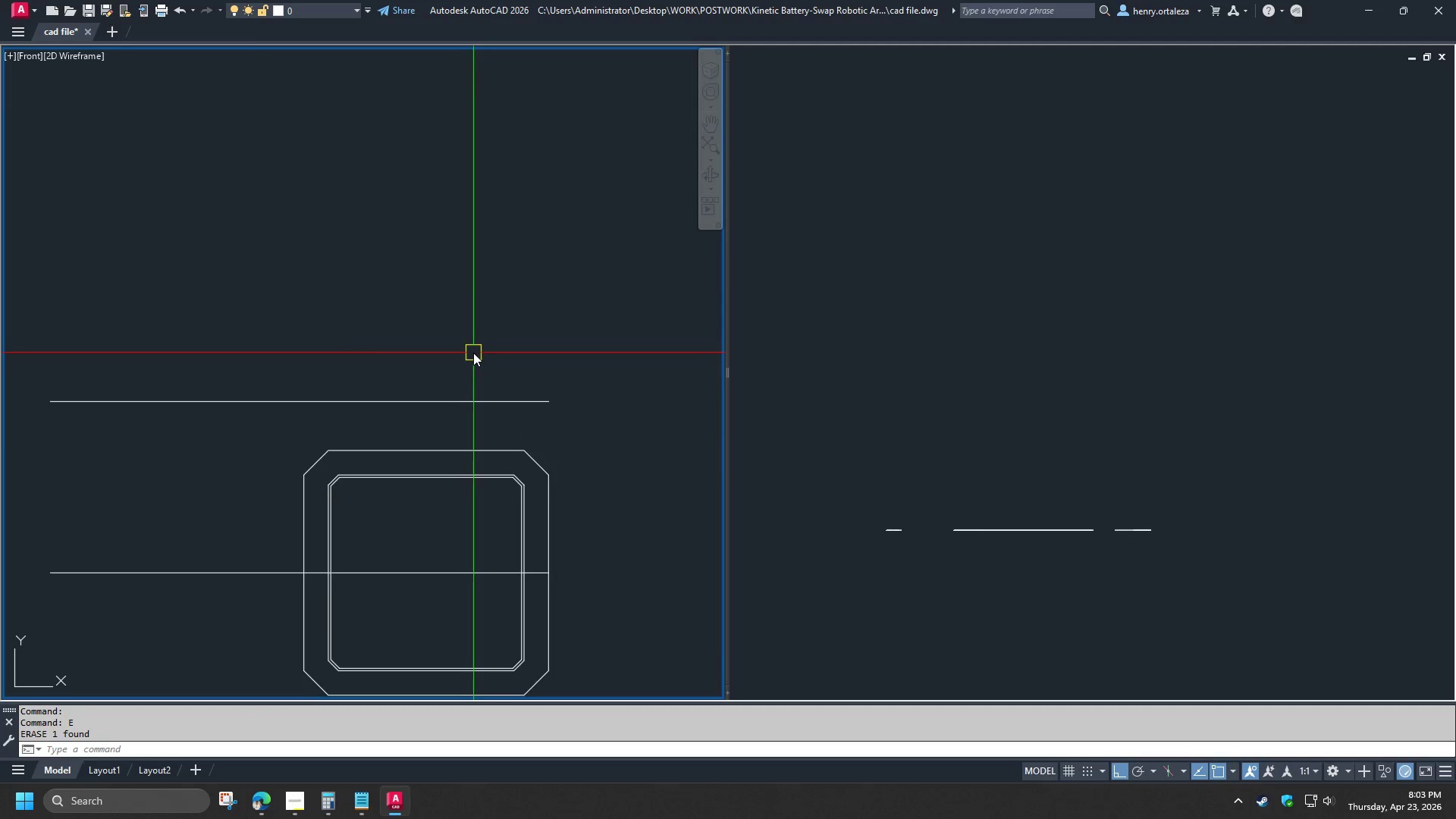 
key(D)
 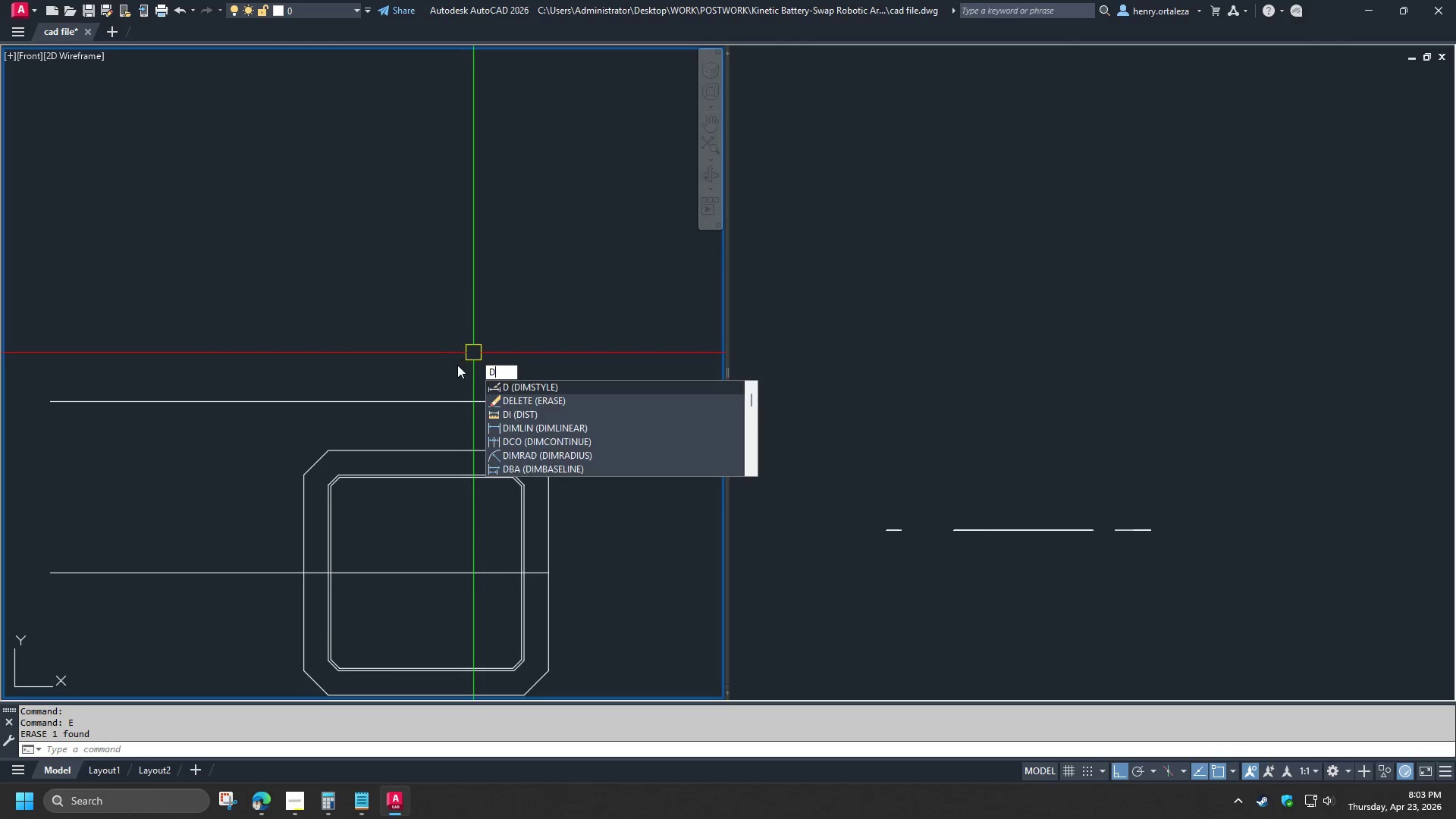 
key(I)
 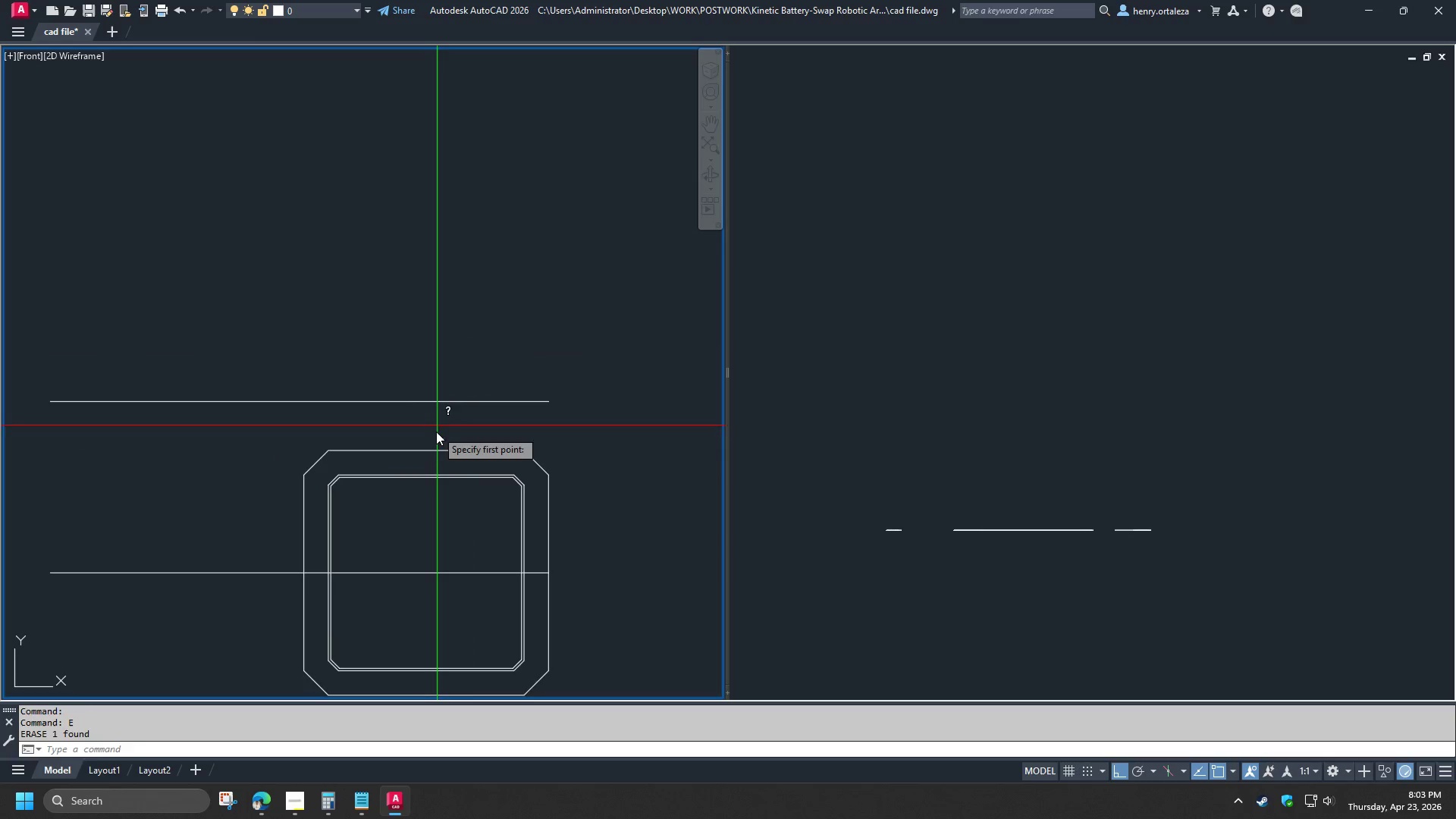 
key(Space)
 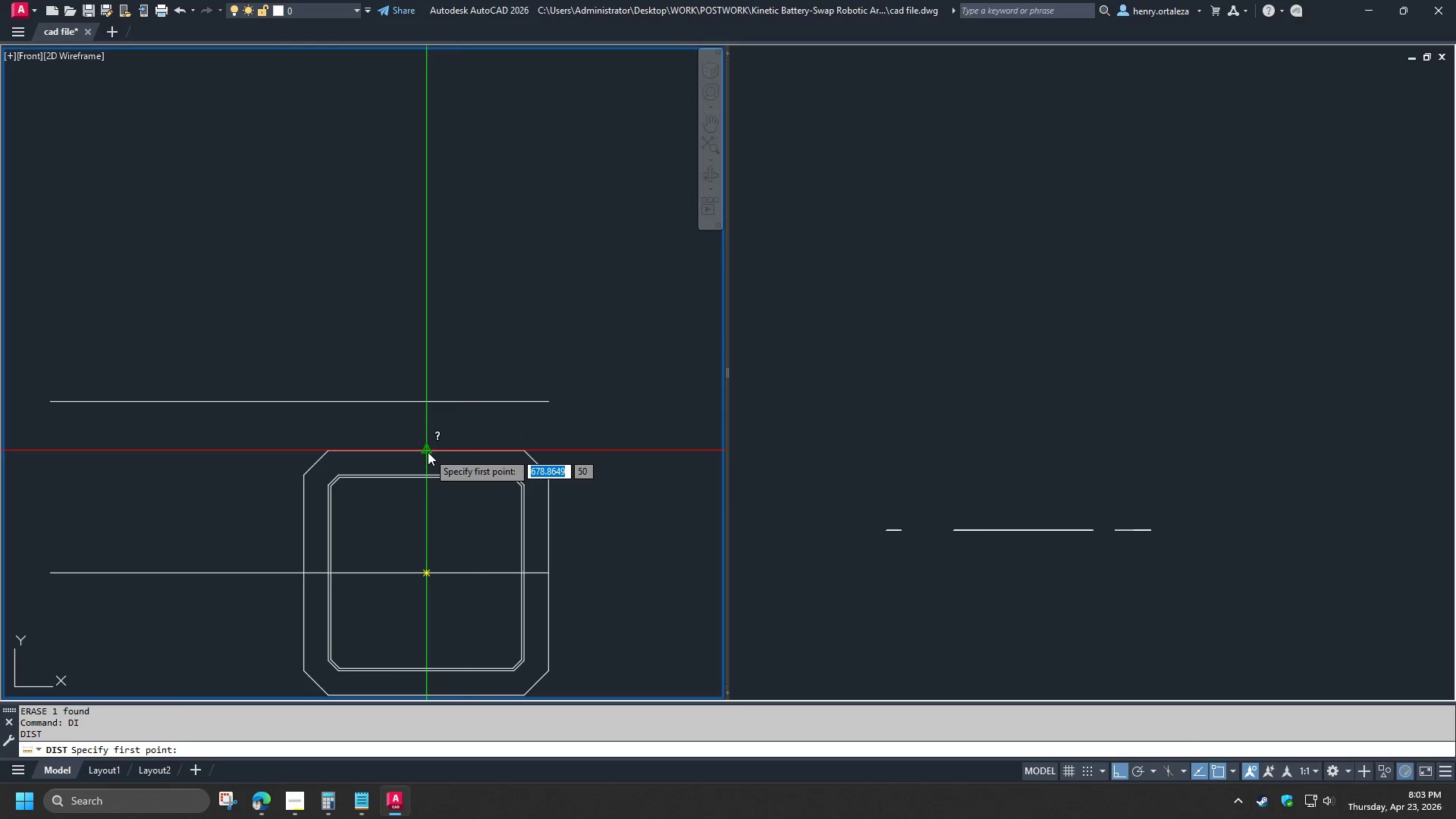 
left_click([428, 452])
 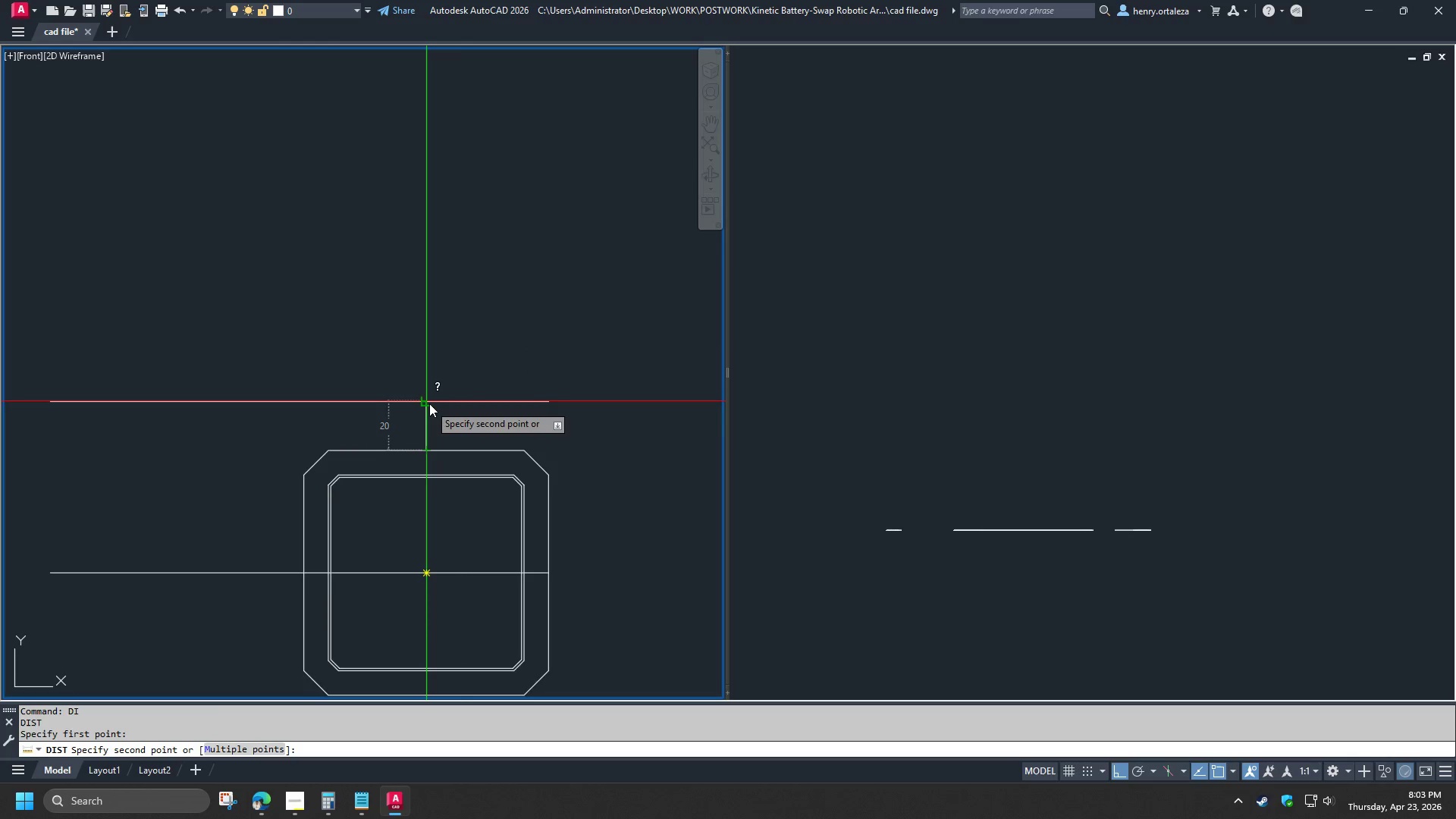 
key(Escape)
 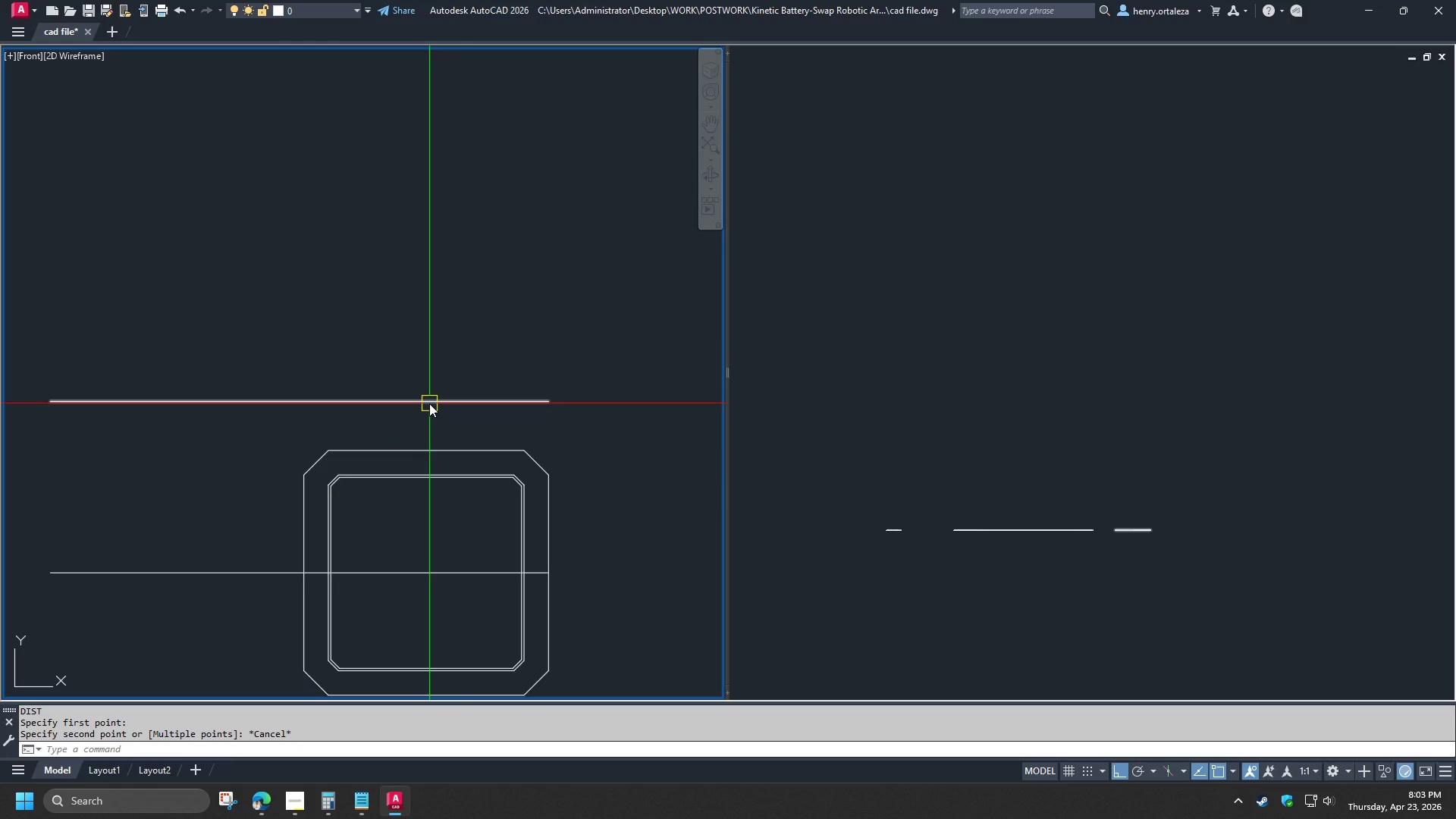 
wait(6.44)
 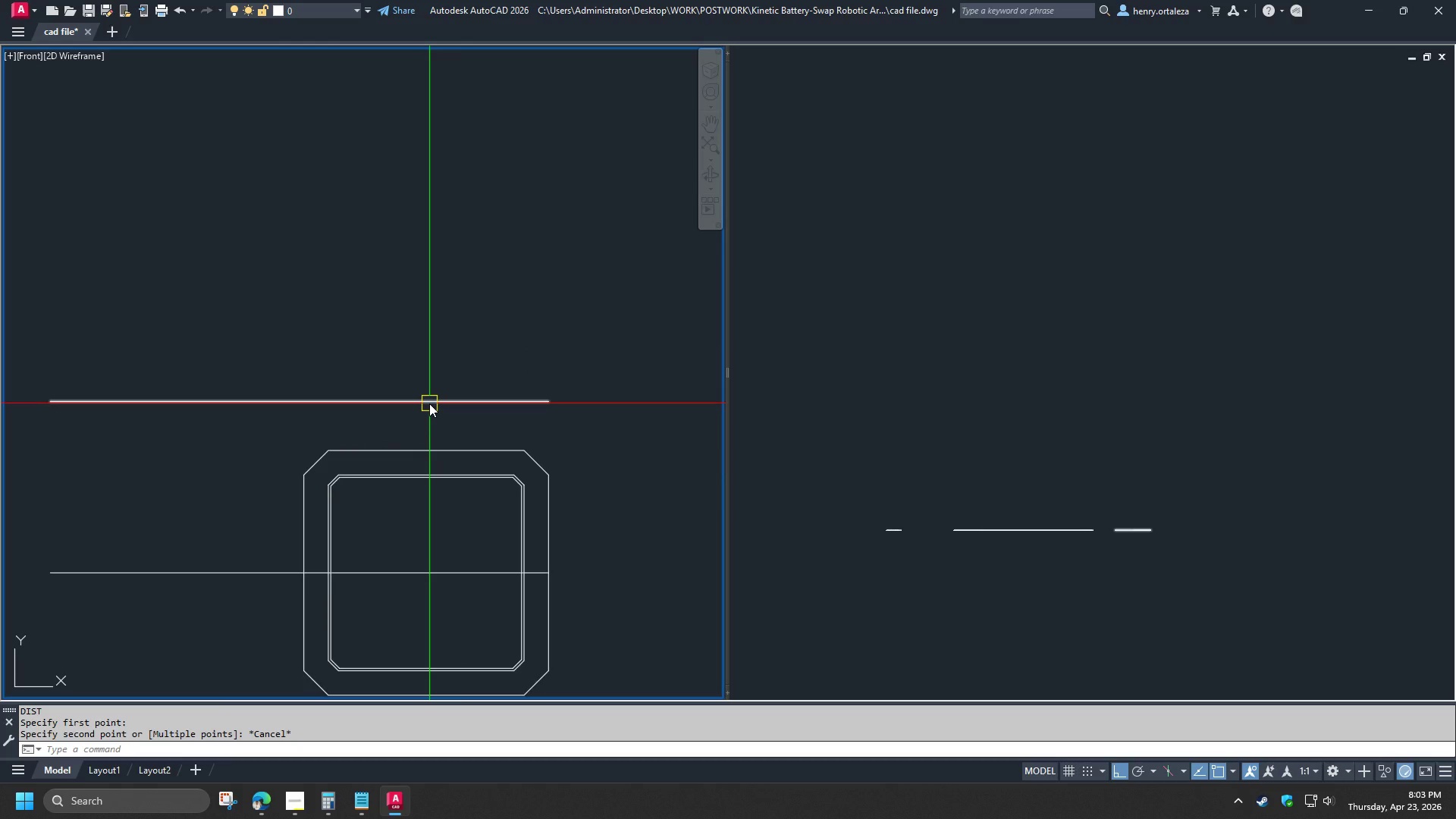 
scroll: coordinate [590, 410], scroll_direction: down, amount: 4.0
 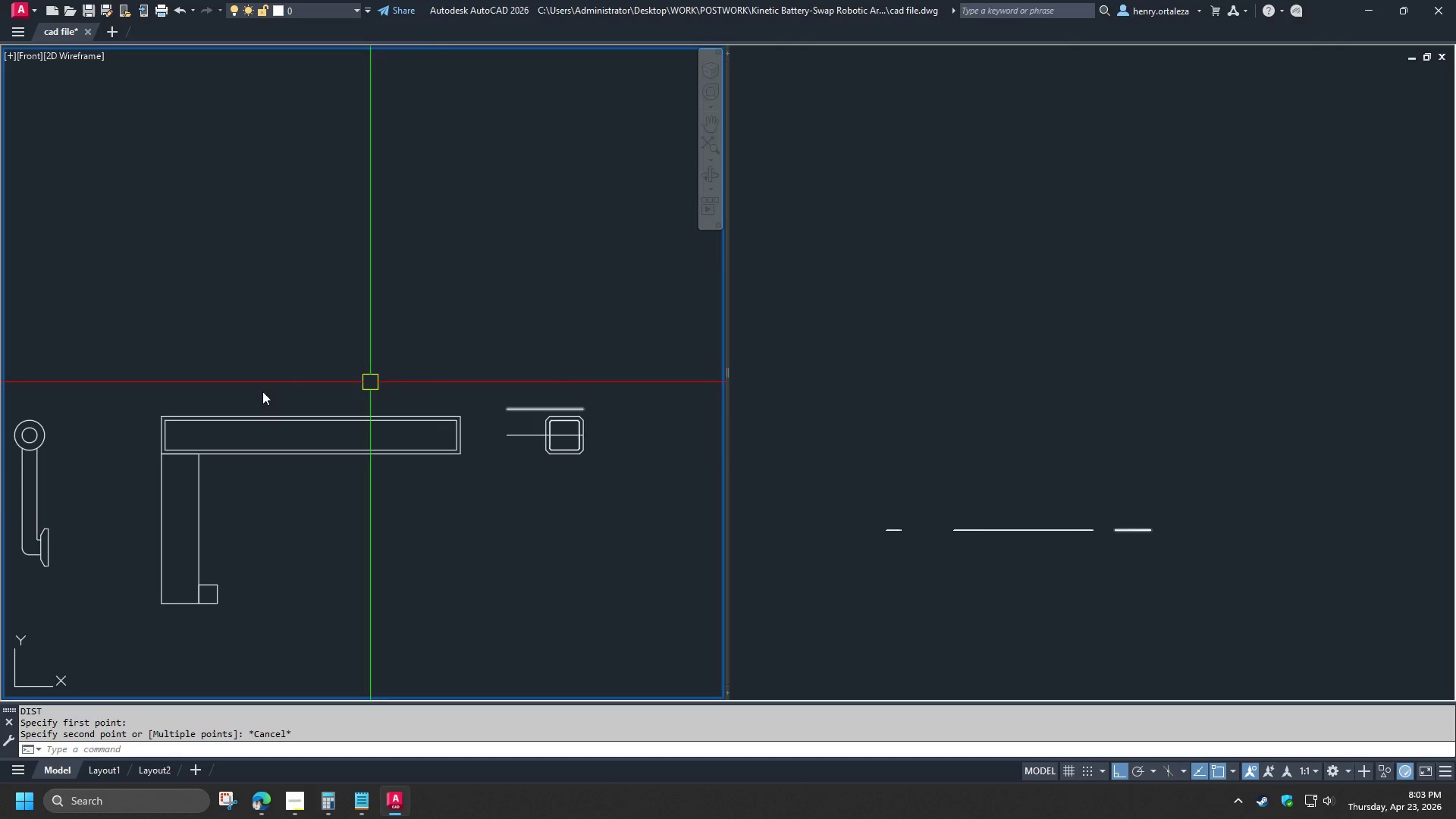 
scroll: coordinate [215, 400], scroll_direction: up, amount: 1.0
 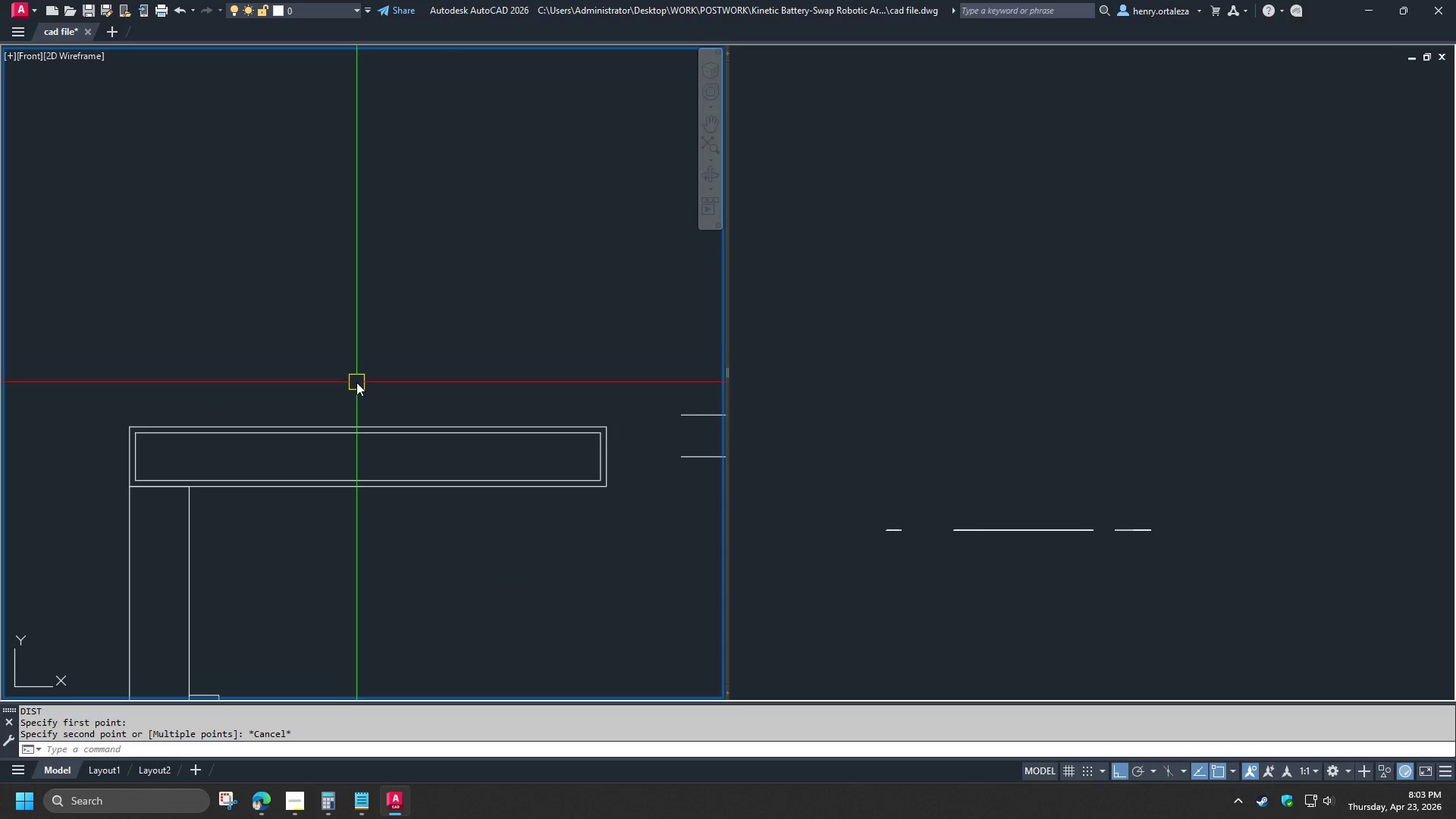 
key(L)
 